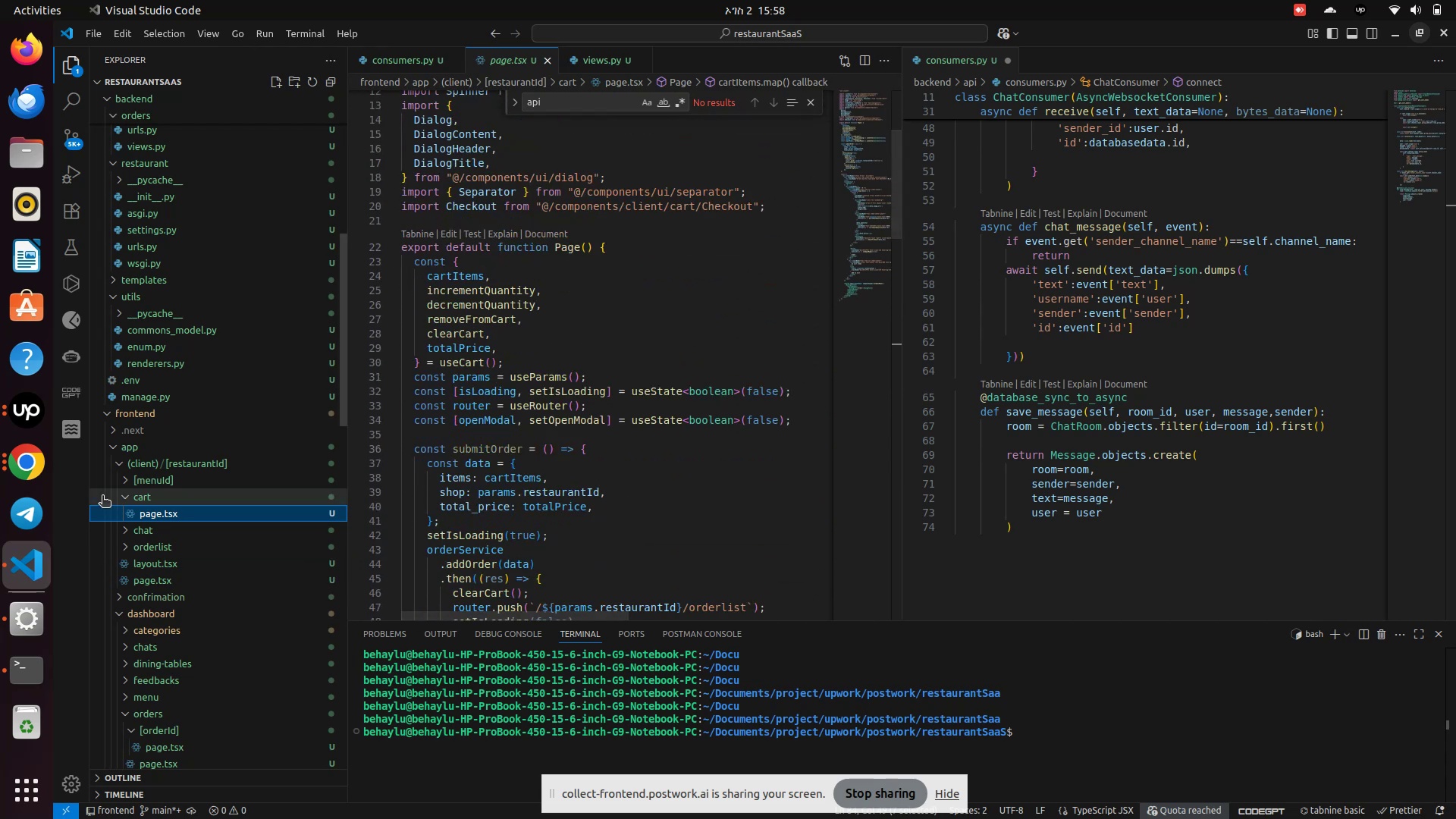 
left_click([141, 536])
 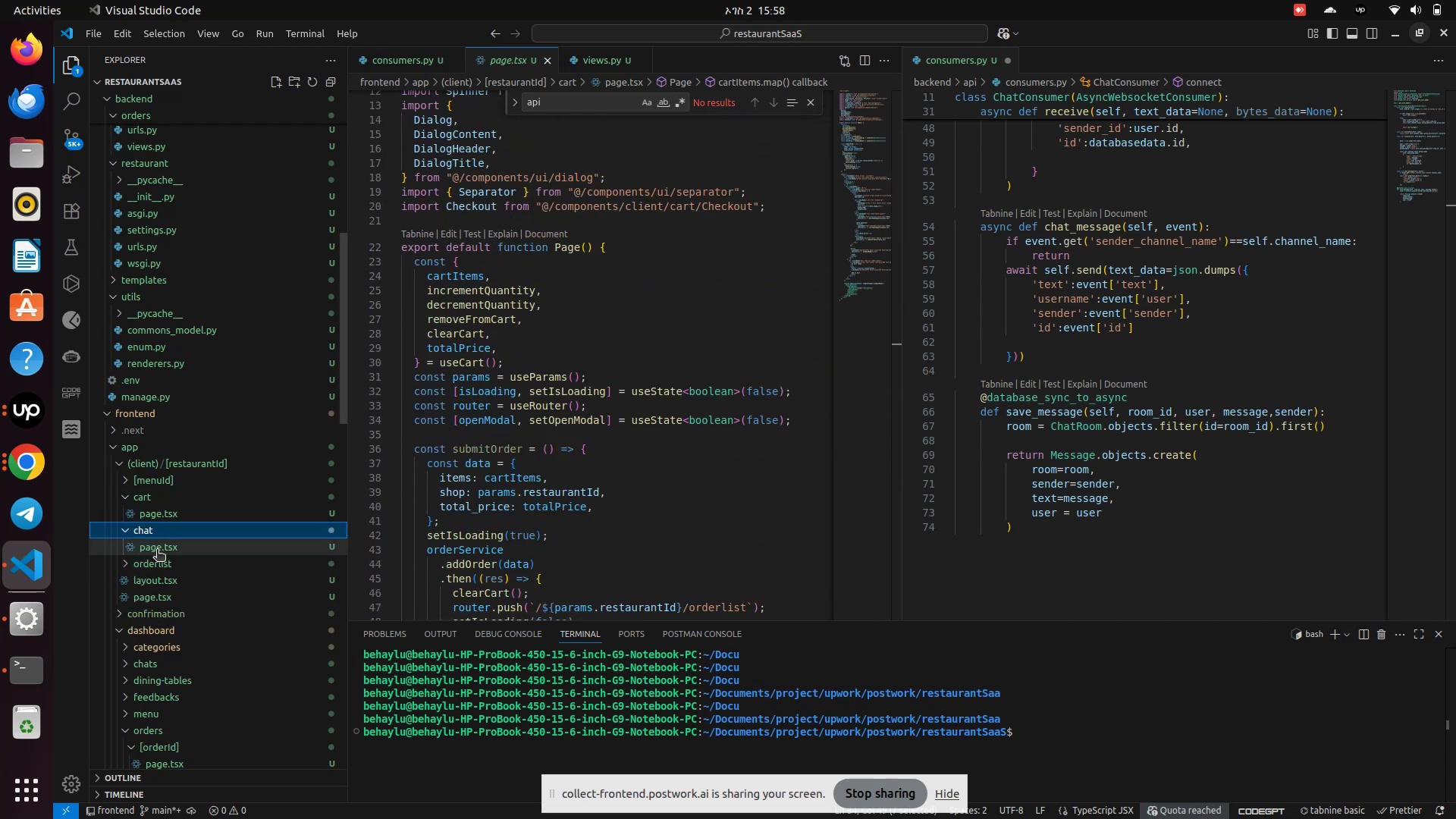 
left_click([156, 549])
 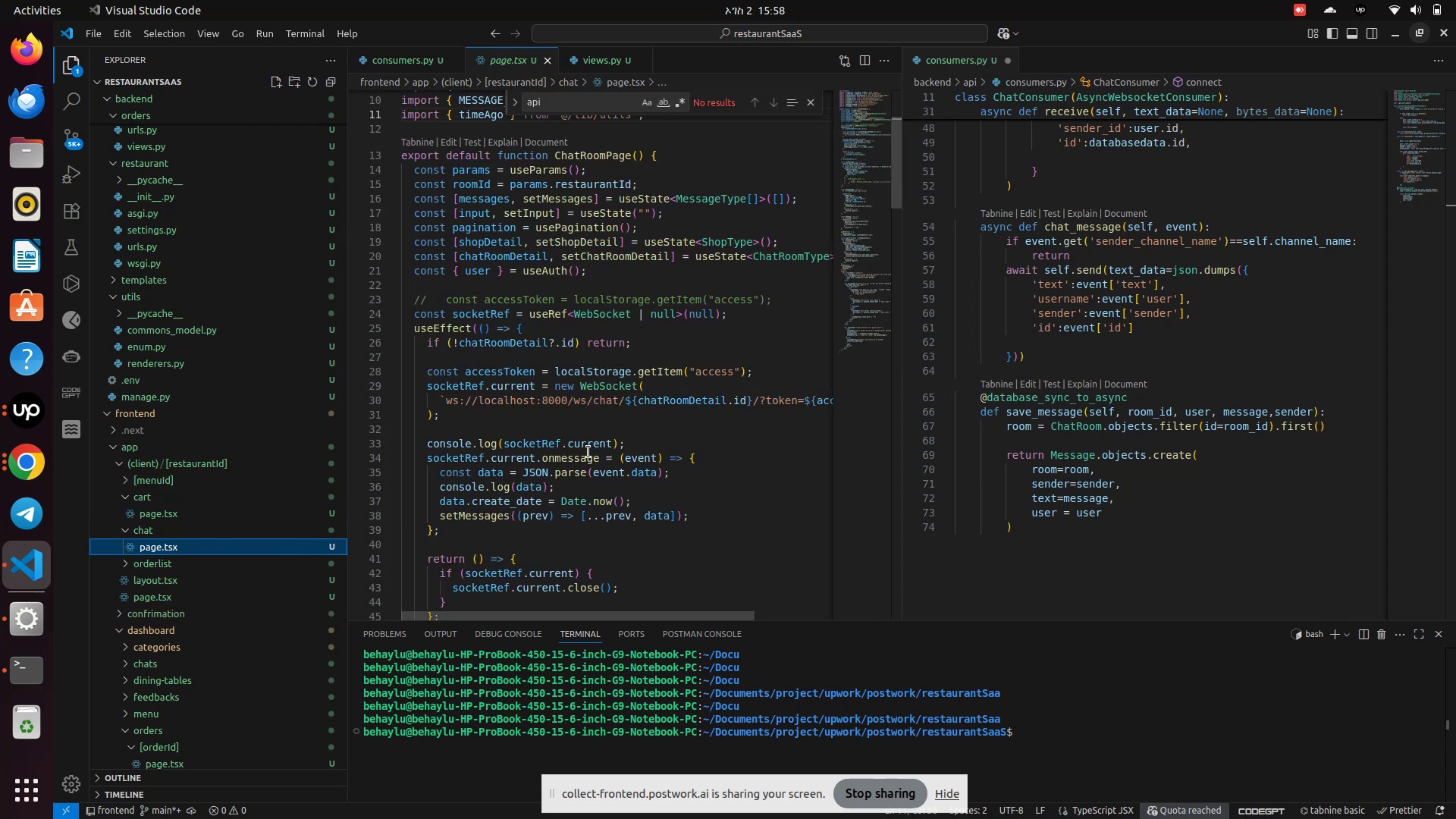 
scroll: coordinate [587, 435], scroll_direction: down, amount: 2.0
 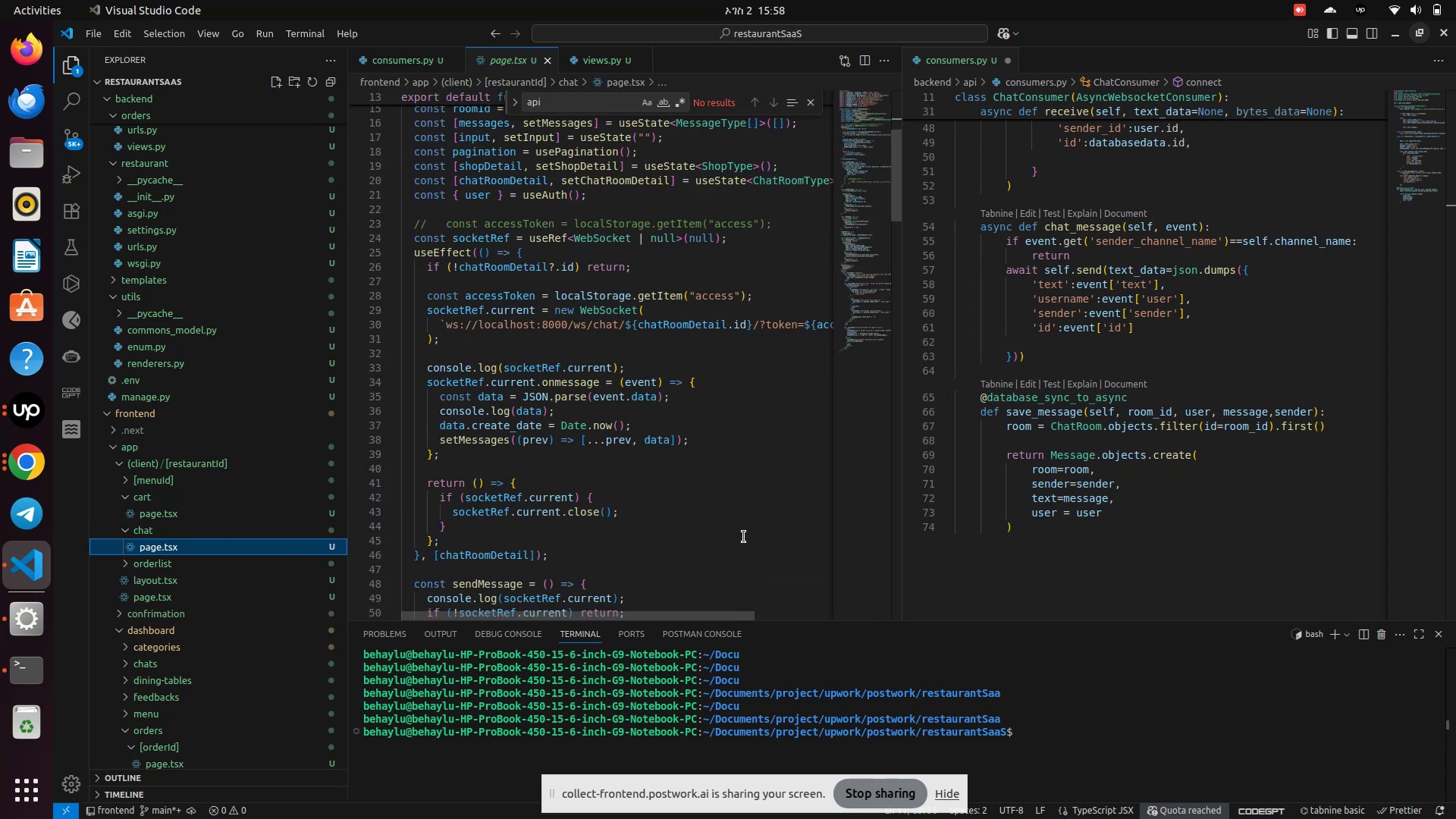 
wait(5.58)
 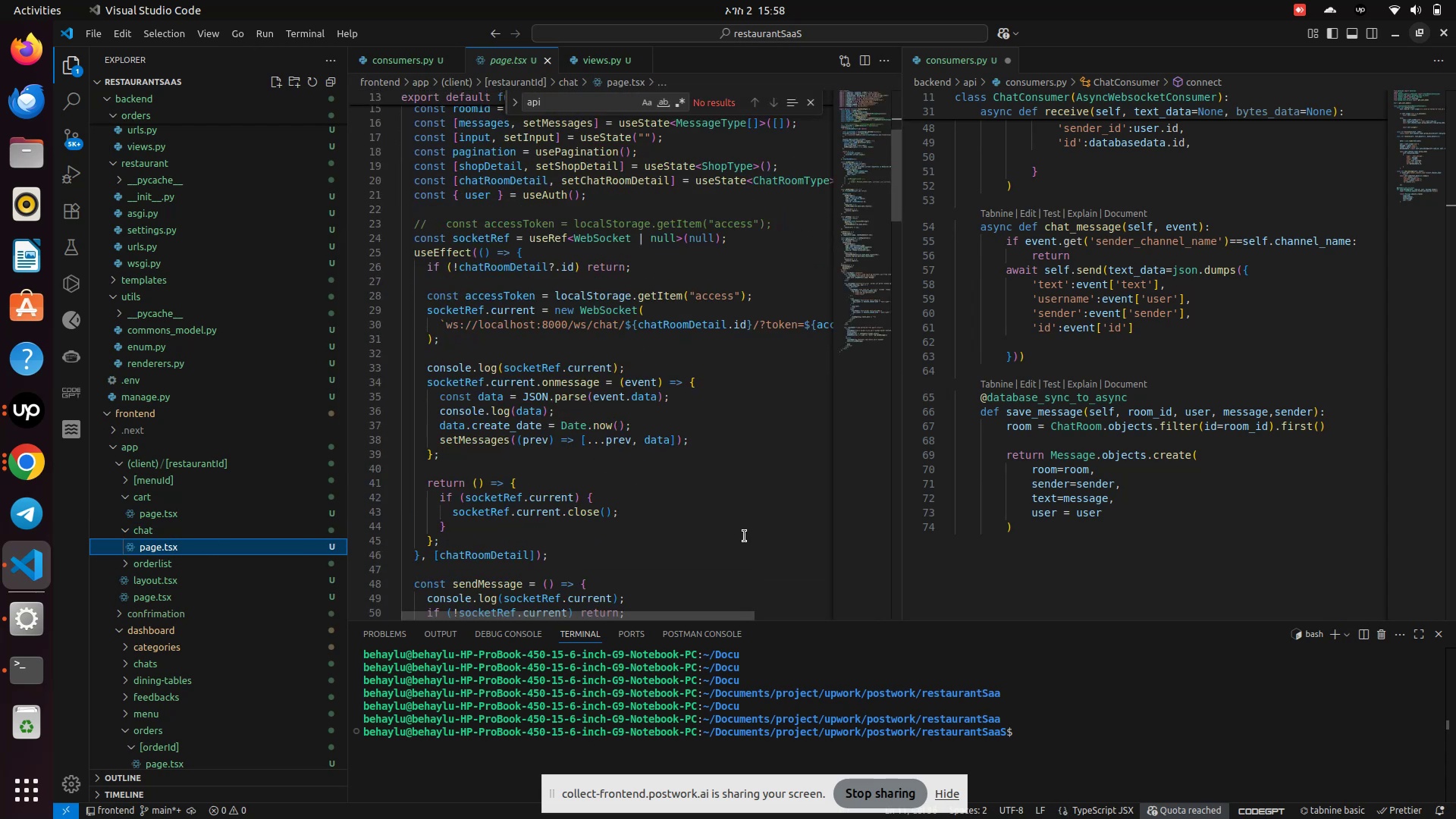 
scroll: coordinate [744, 537], scroll_direction: down, amount: 3.0
 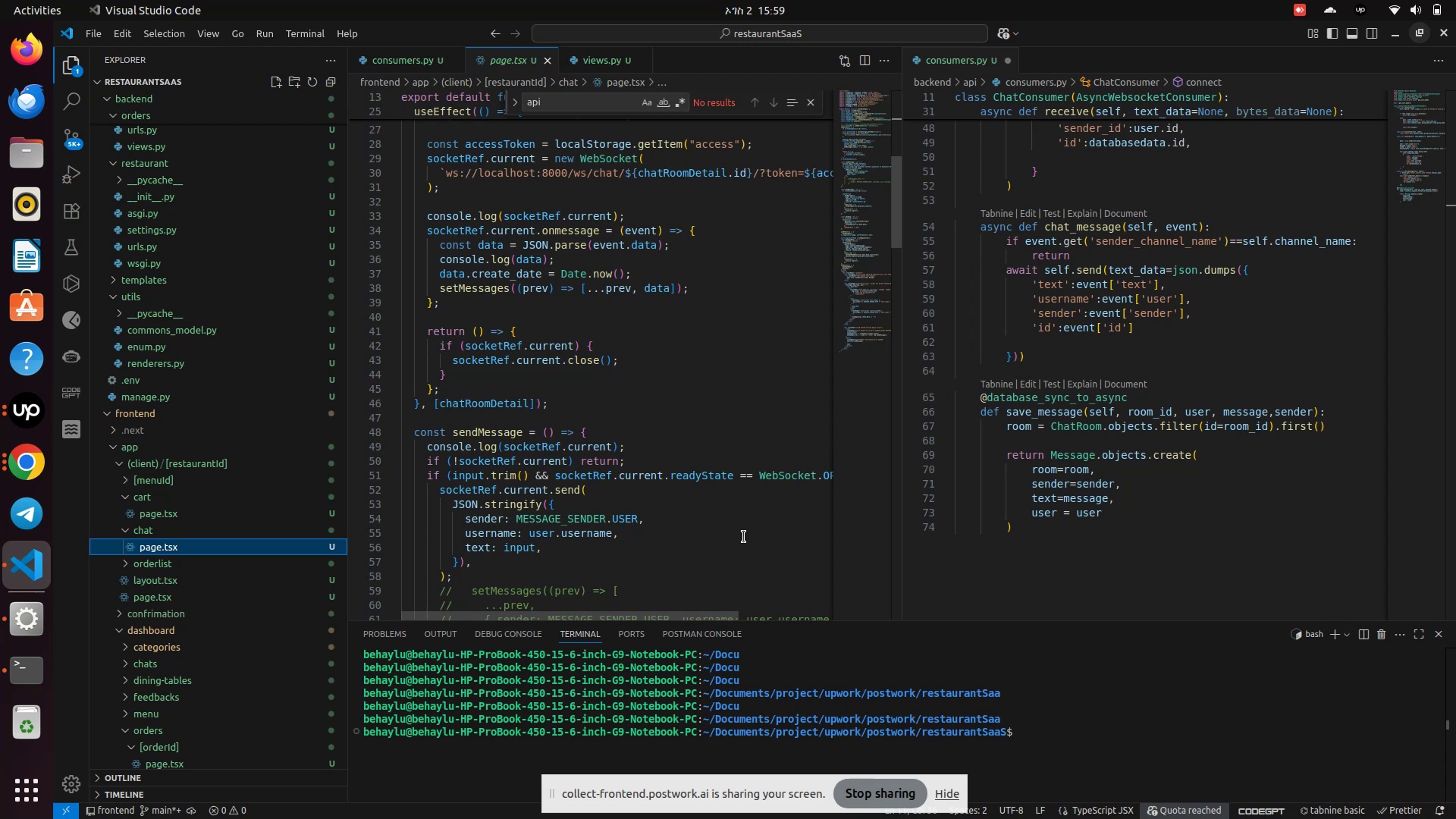 
wait(32.03)
 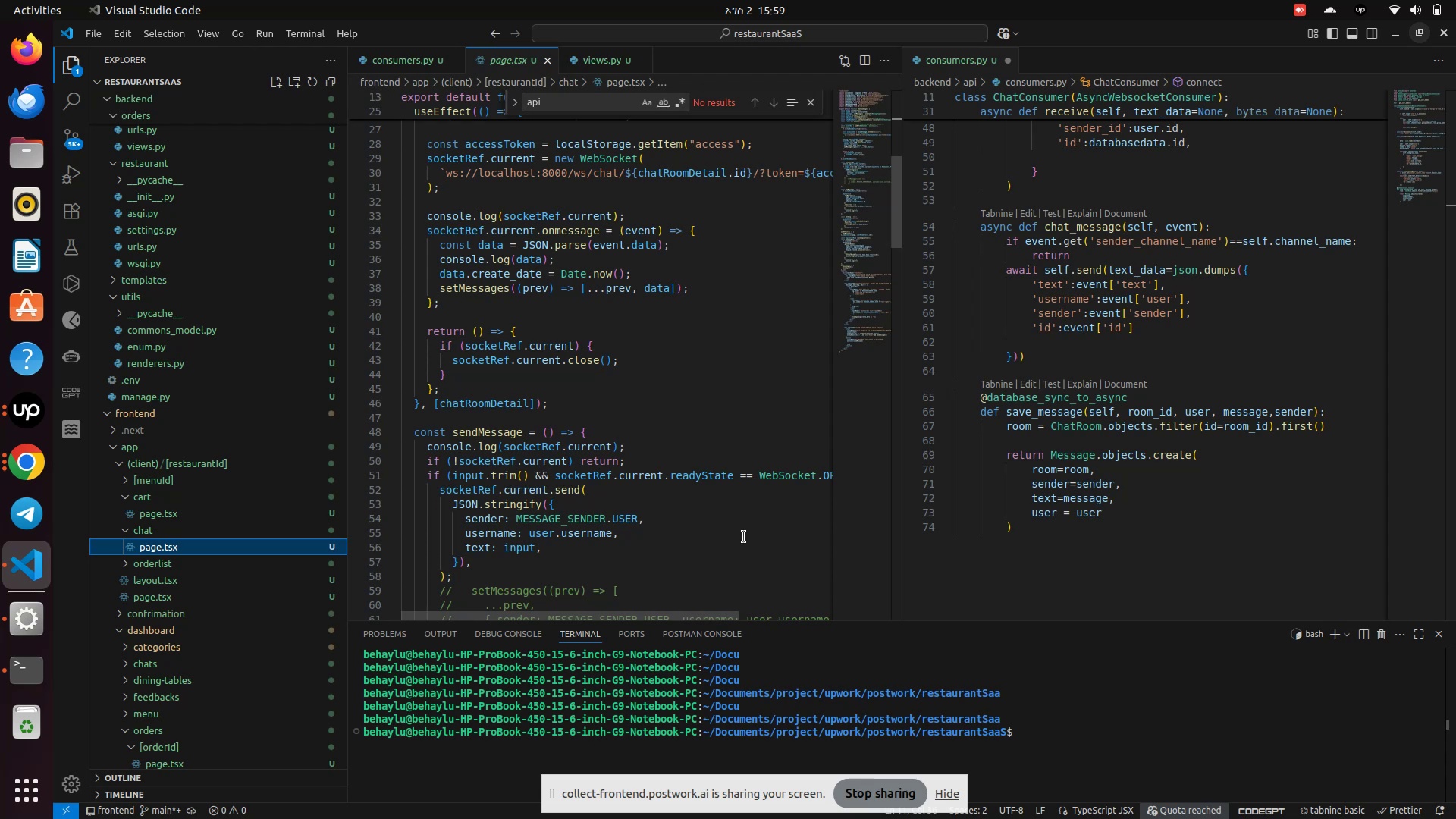 
double_click([607, 164])
 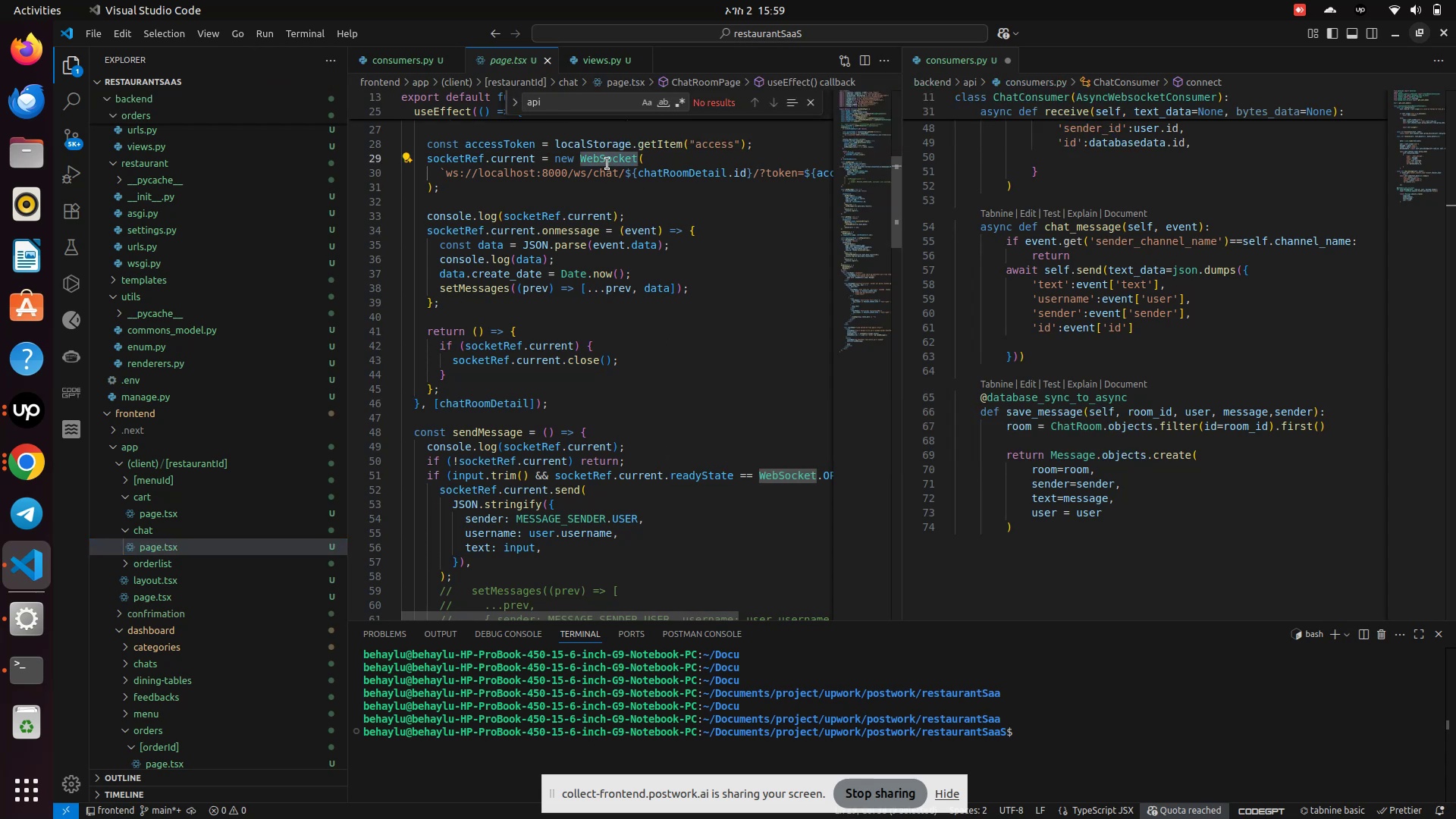 
key(Control+C)
 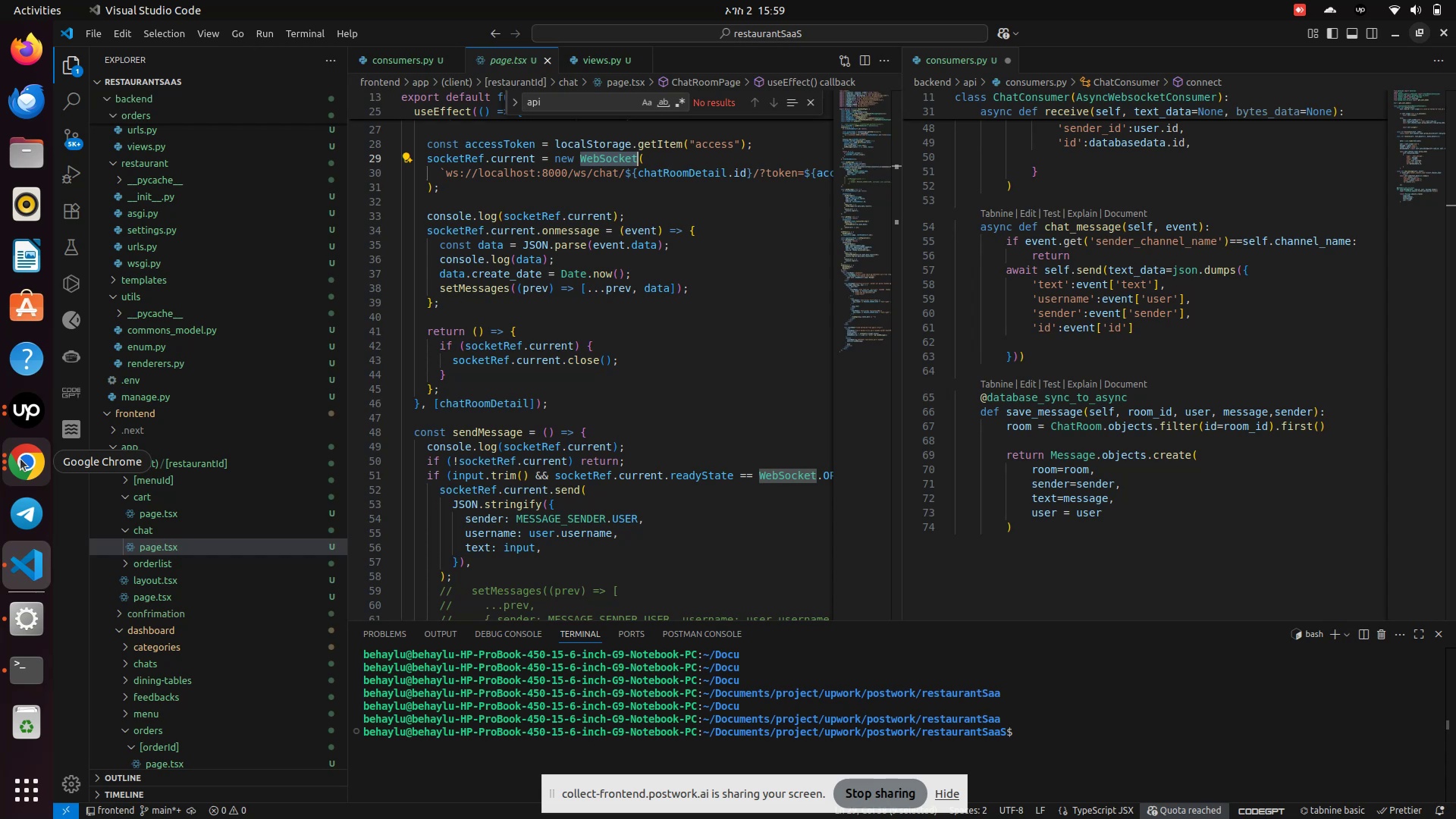 
wait(25.94)
 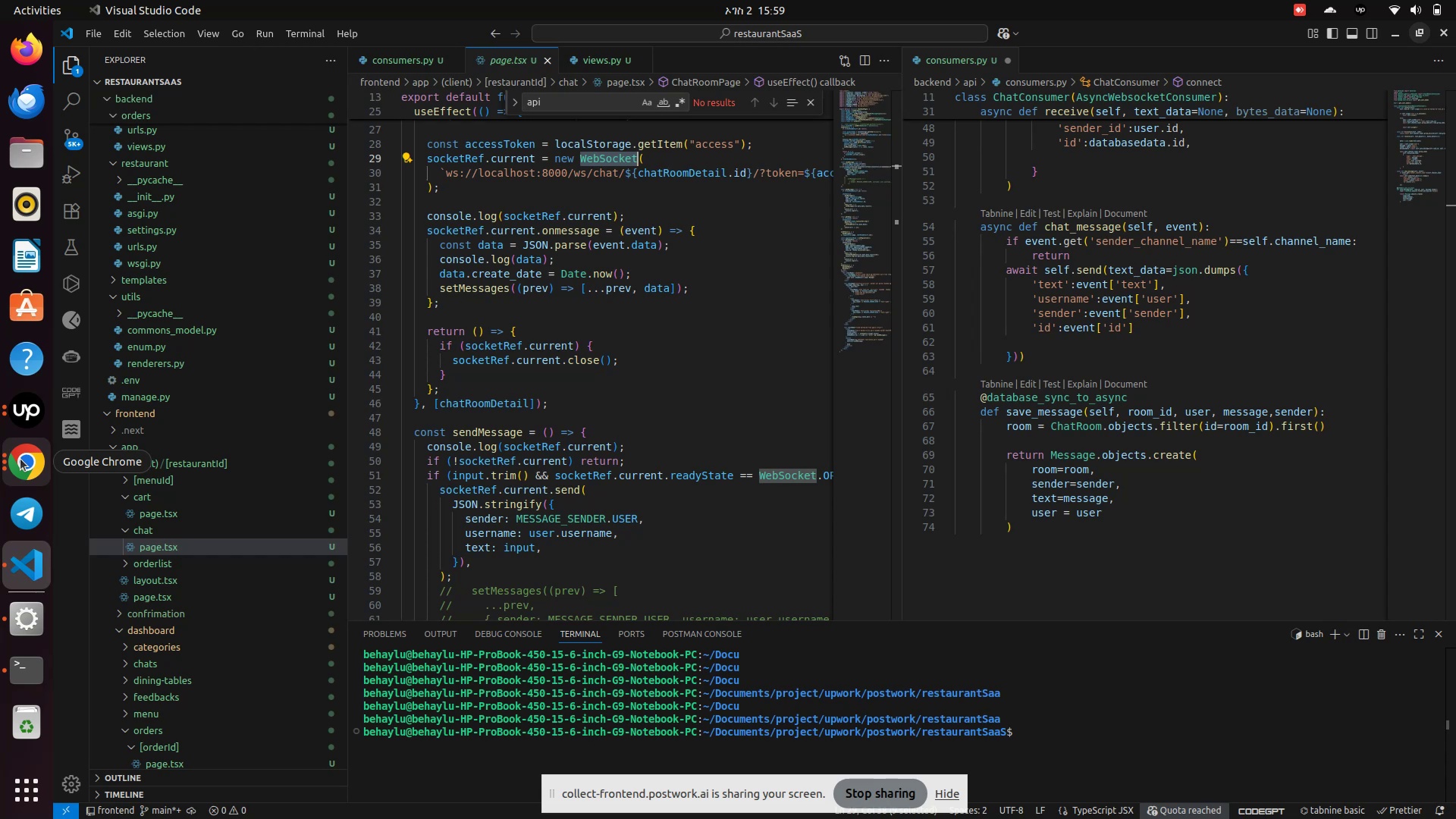 
left_click([20, 459])
 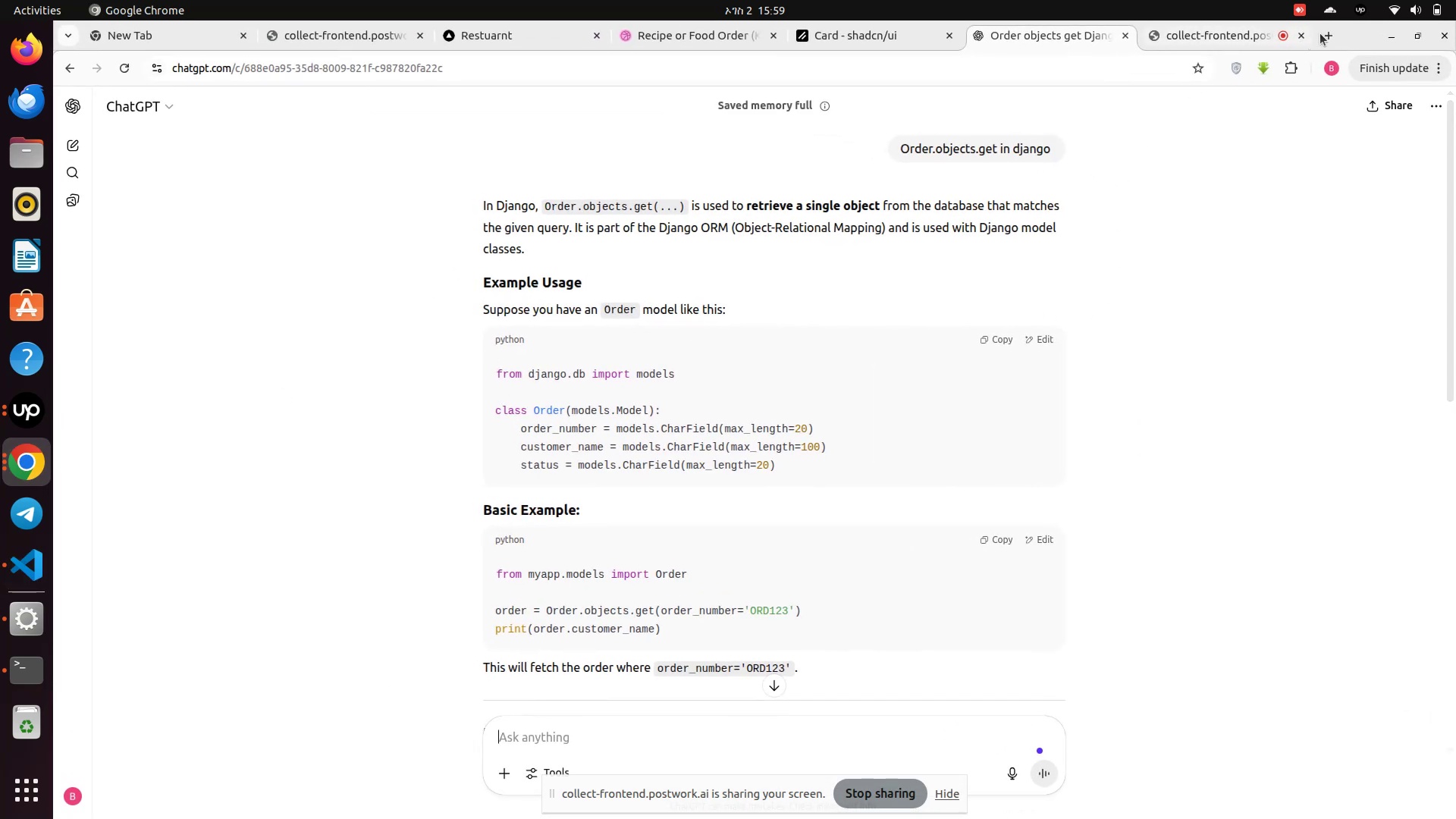 
left_click([1329, 28])
 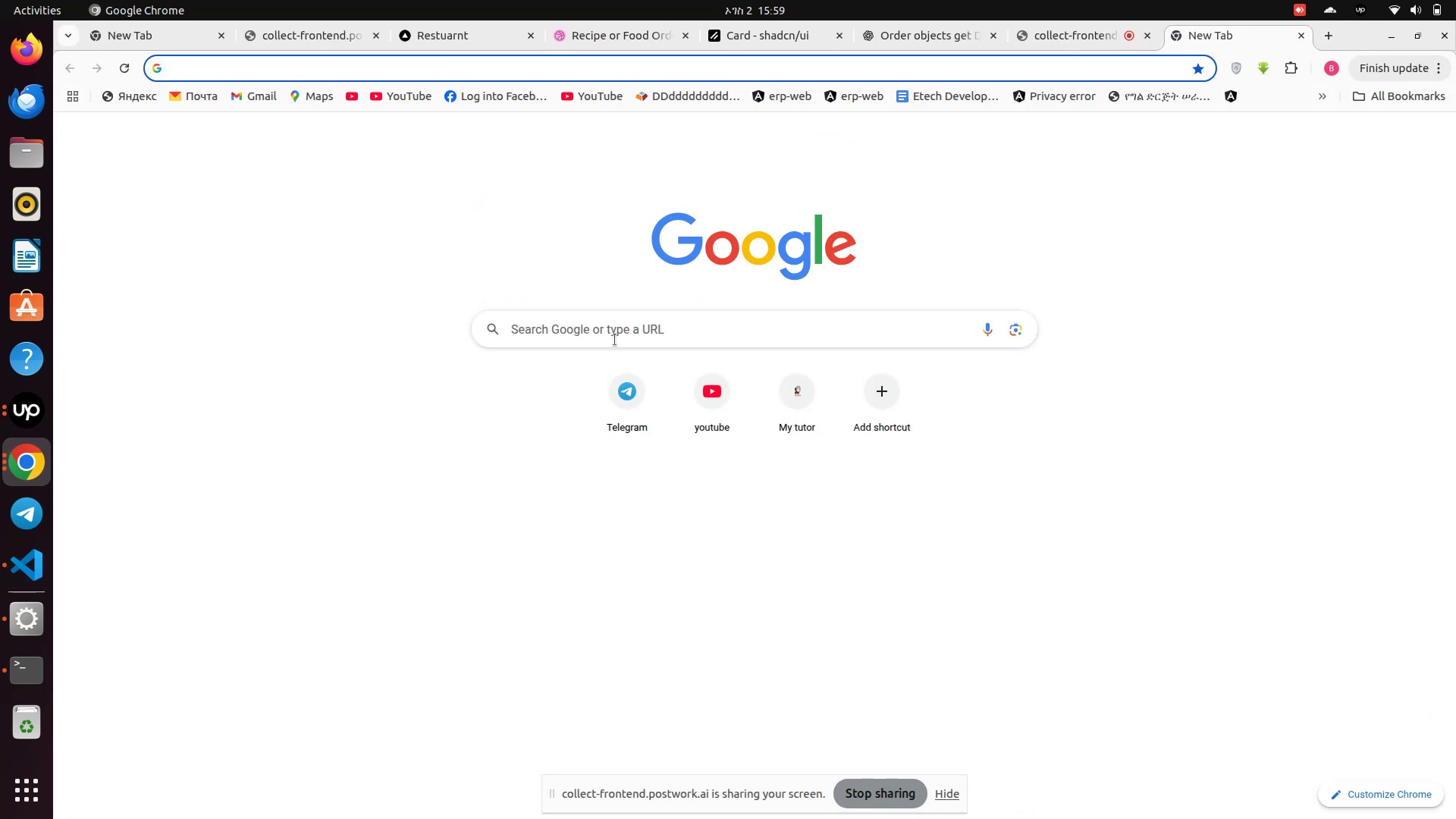 
left_click([615, 340])
 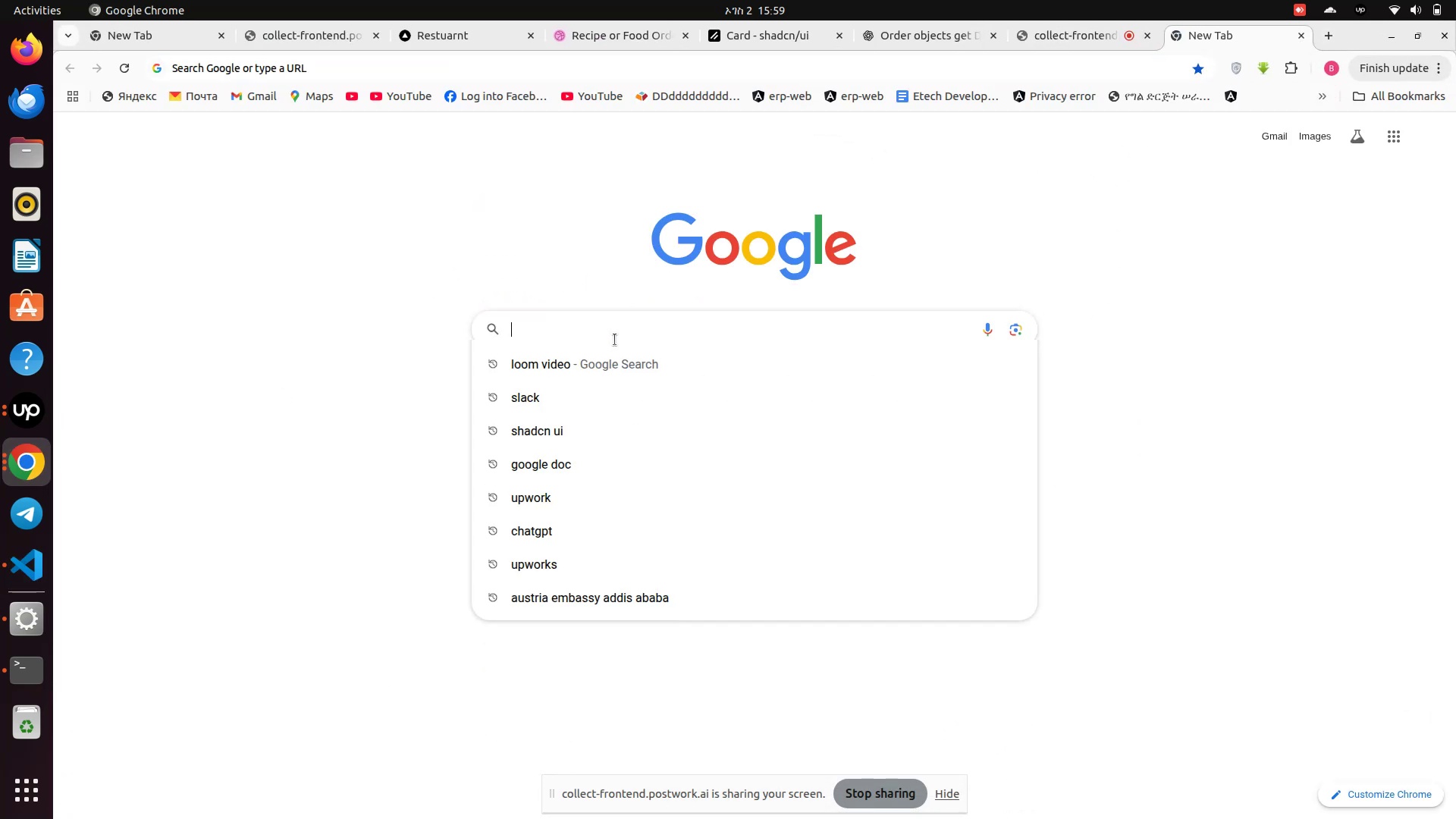 
key(Control+V)
 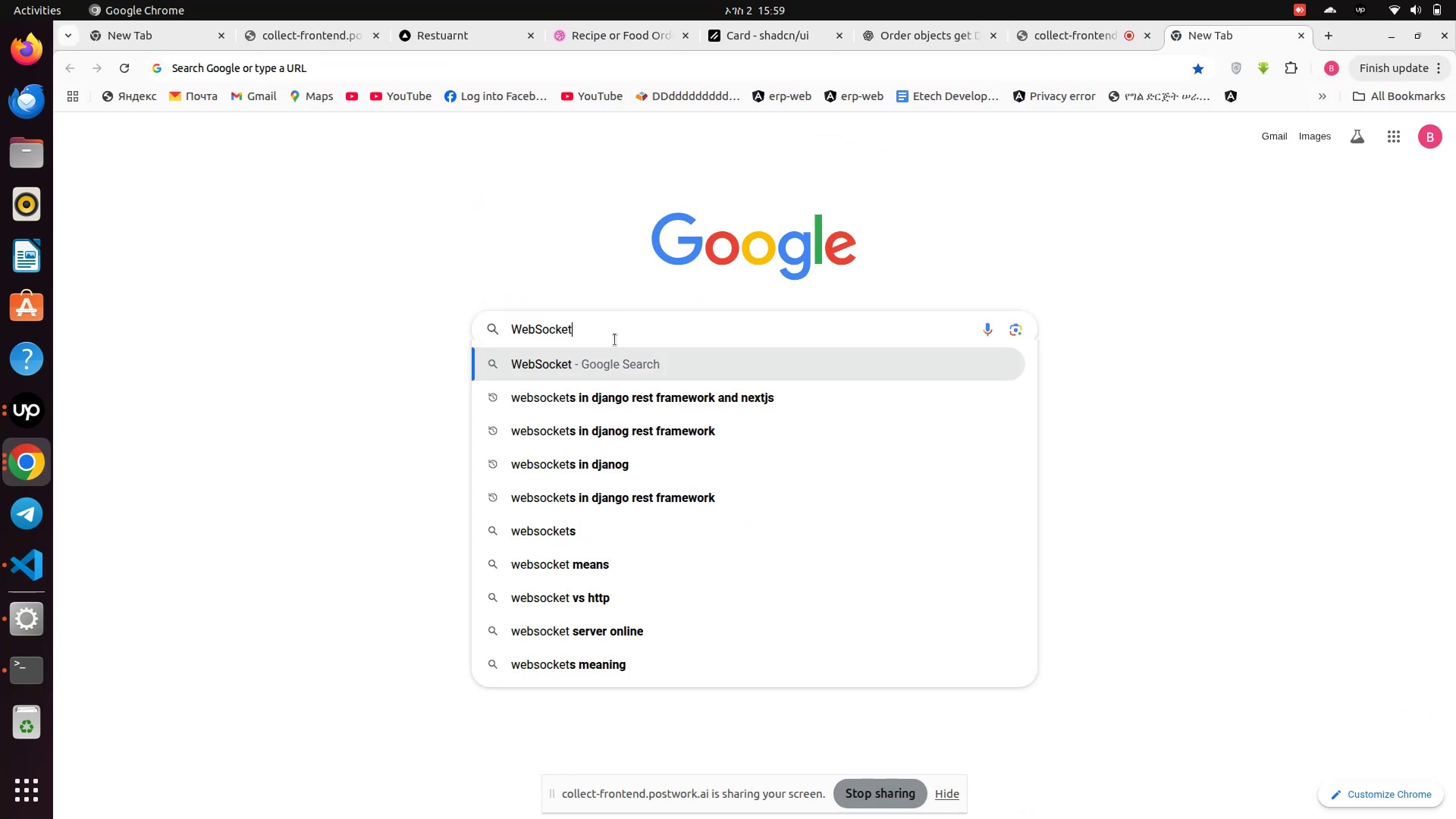 
key(Enter)
 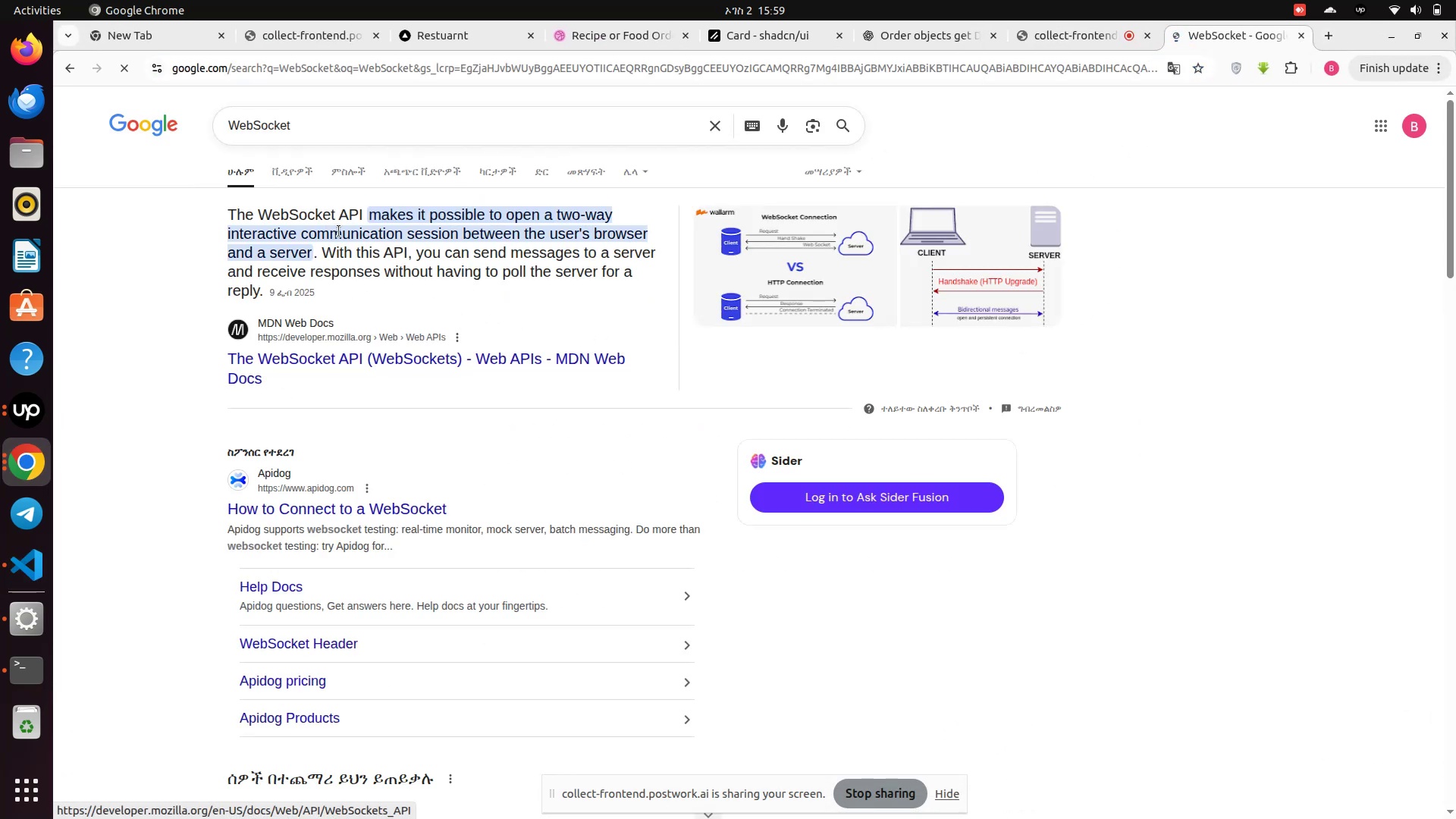 
wait(7.38)
 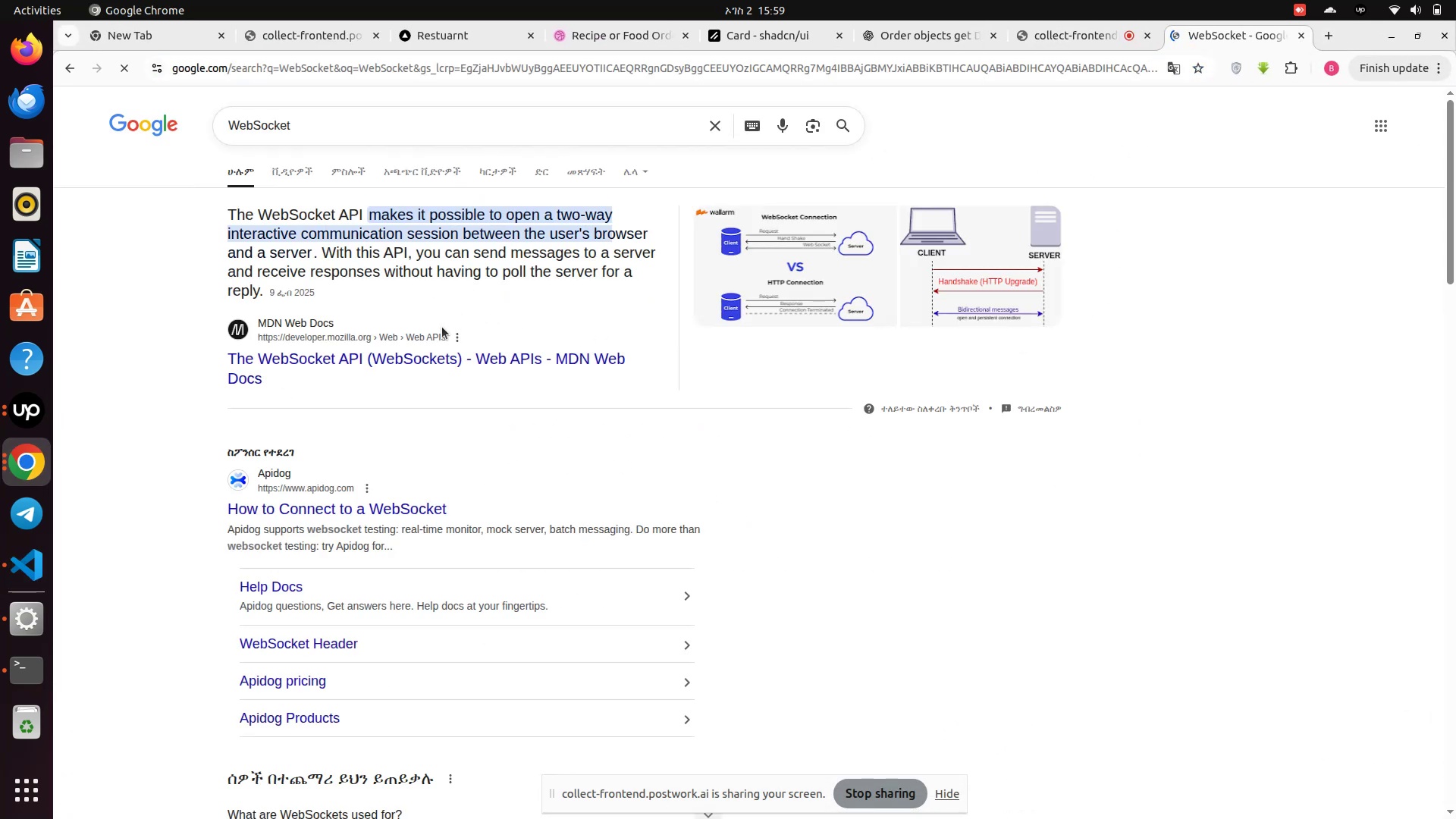 
left_click([297, 360])
 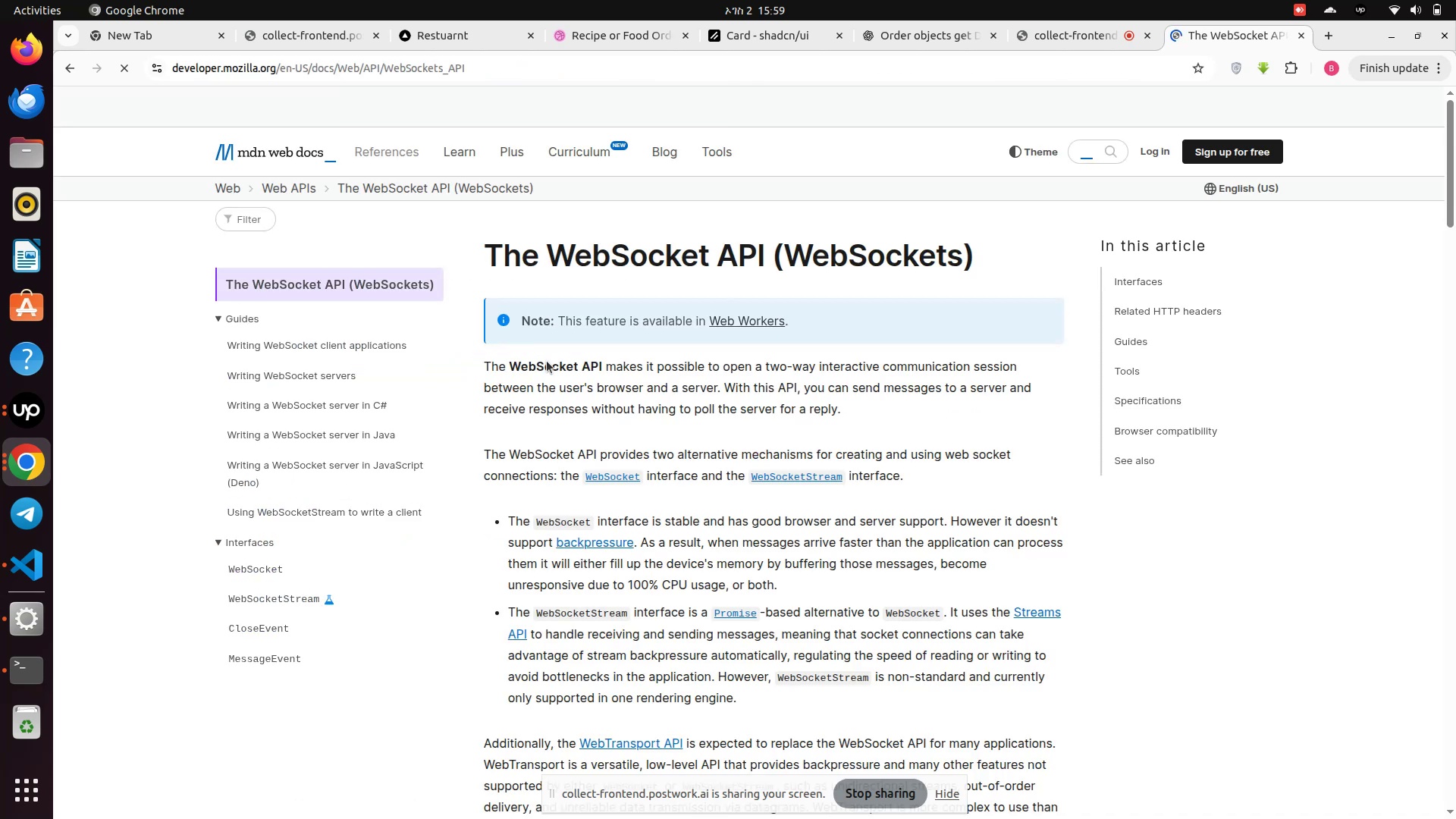 
scroll: coordinate [548, 362], scroll_direction: down, amount: 34.0
 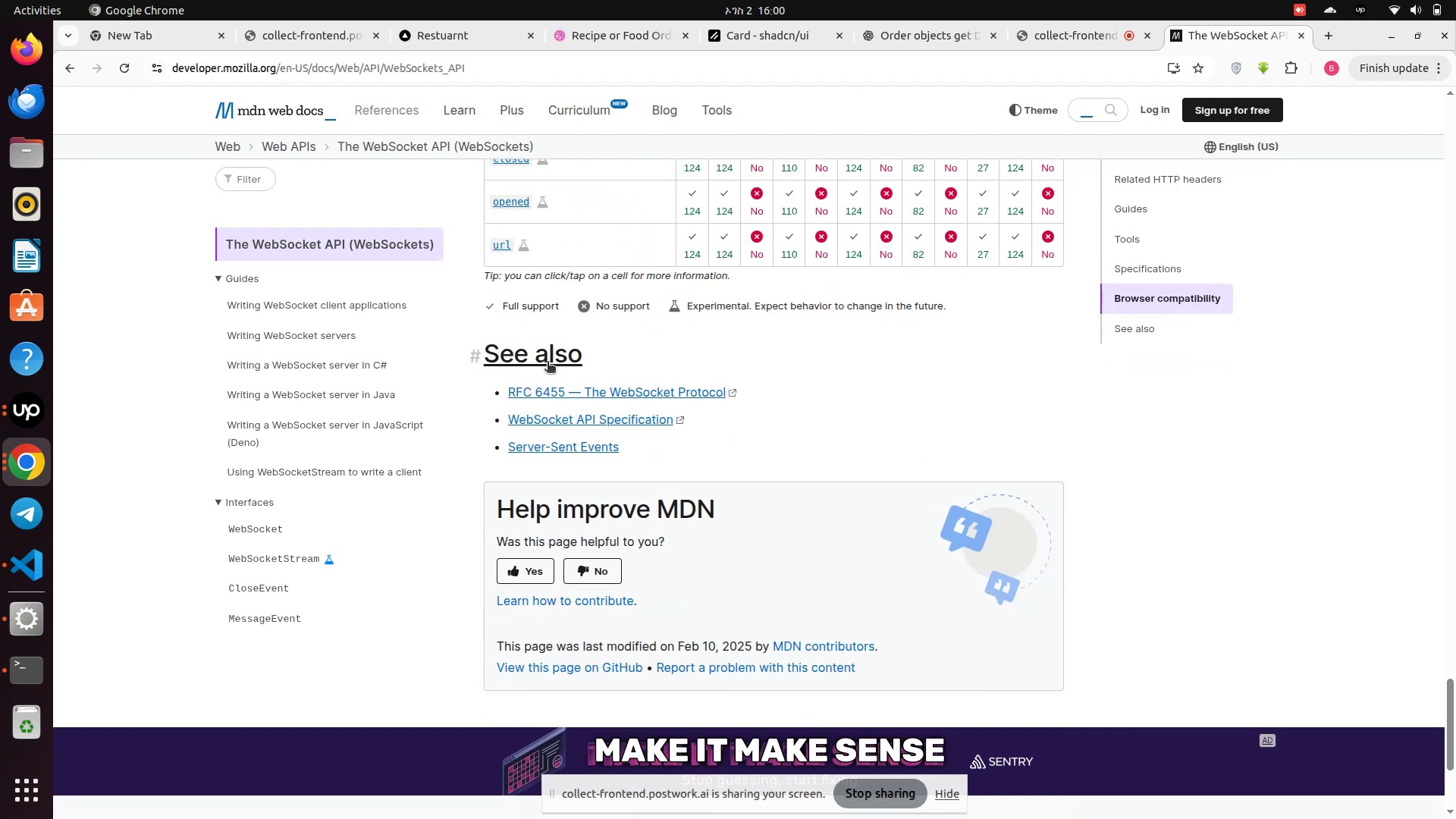 
scroll: coordinate [513, 580], scroll_direction: up, amount: 9.0
 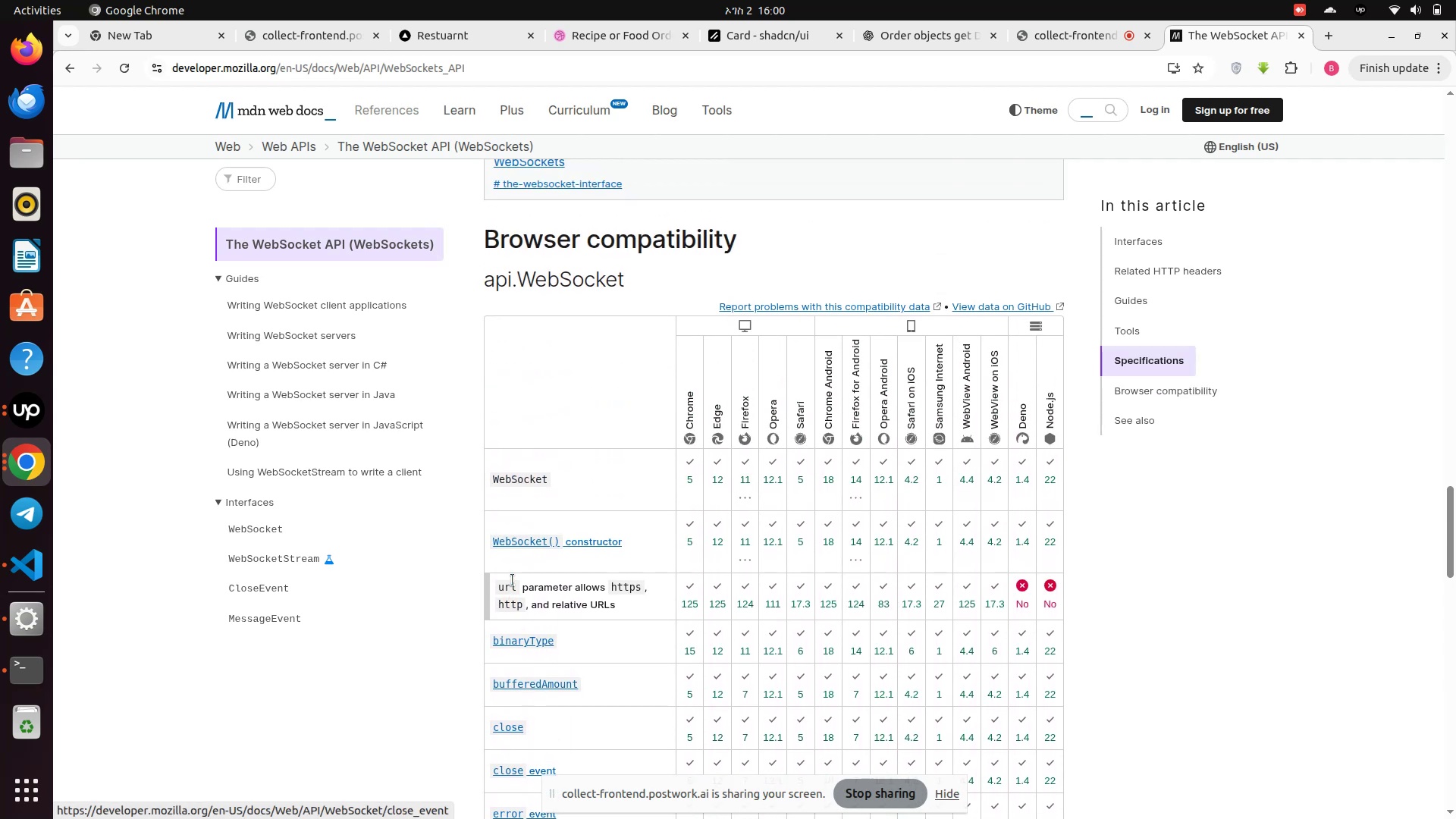 
scroll: coordinate [513, 580], scroll_direction: down, amount: 5.0
 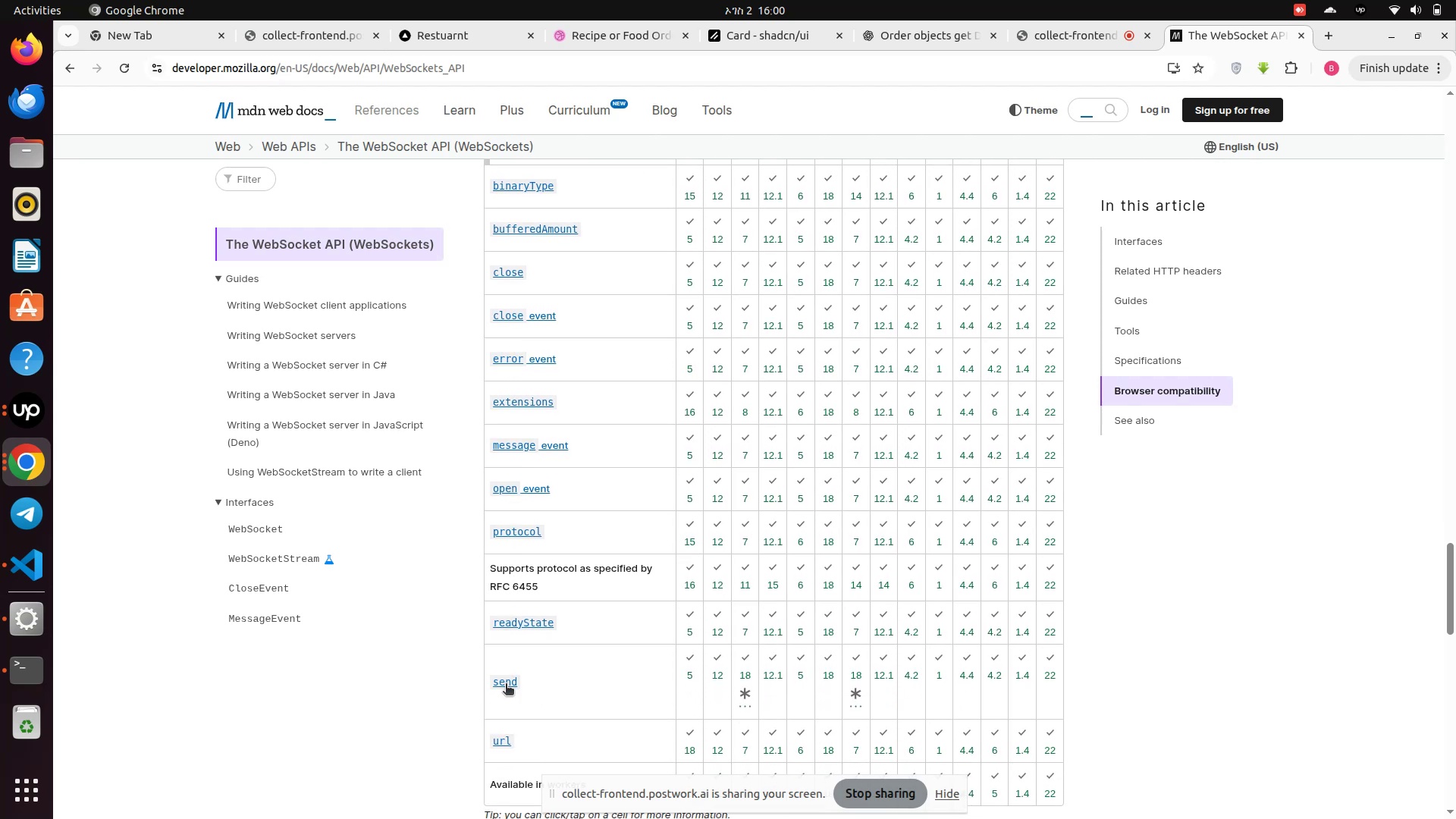 
left_click([506, 685])
 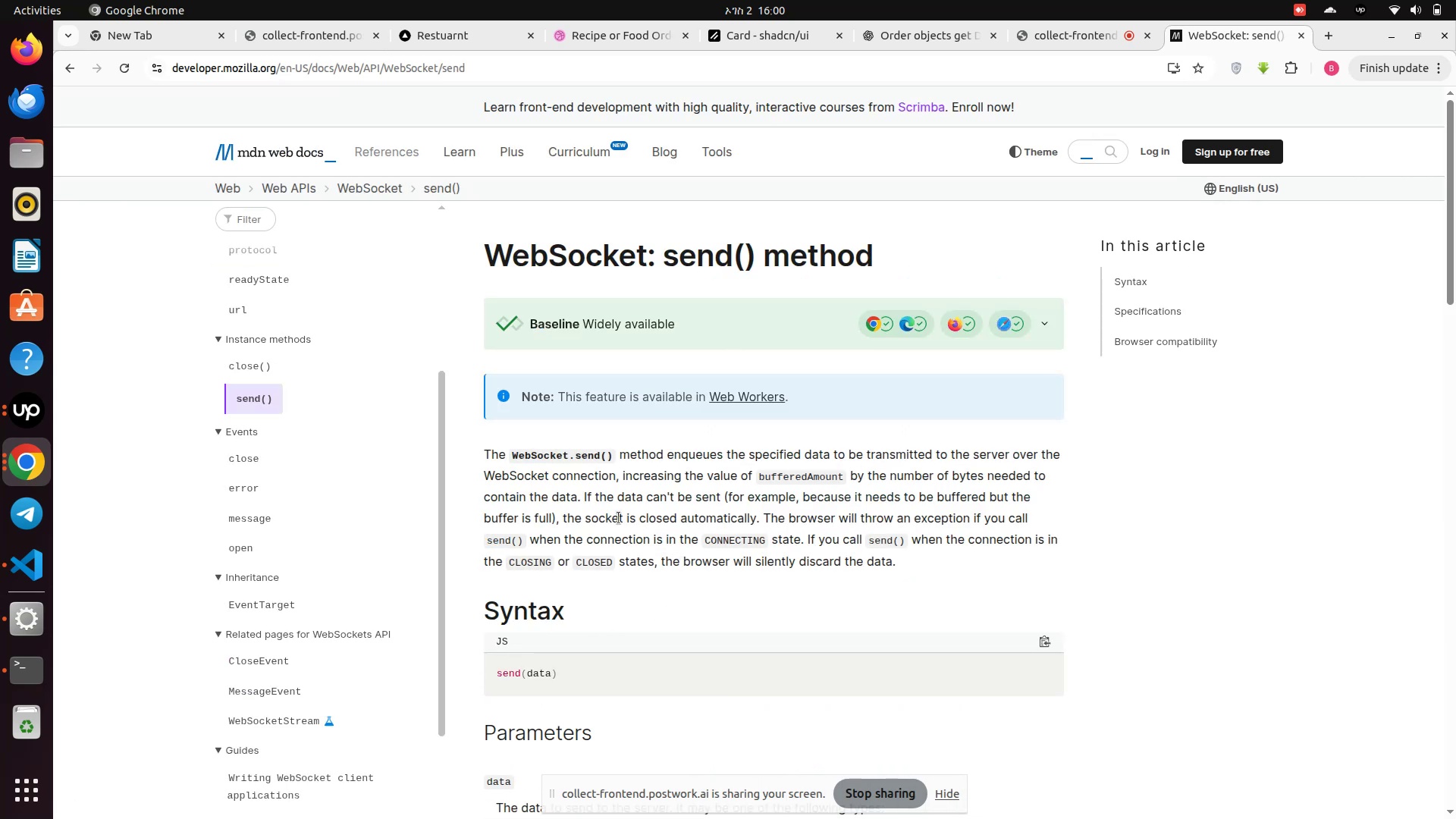 
scroll: coordinate [619, 518], scroll_direction: down, amount: 7.0
 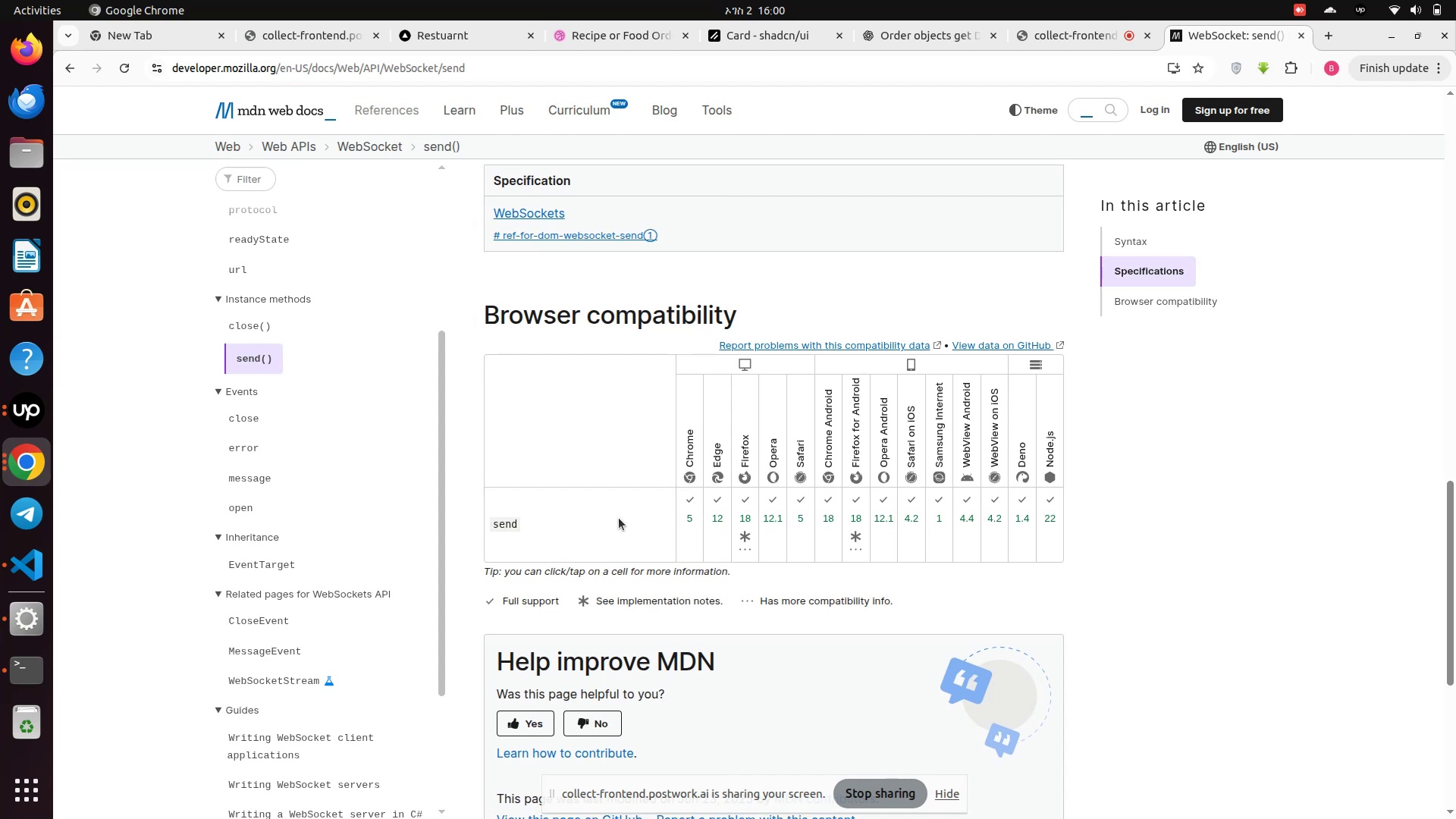 
wait(5.84)
 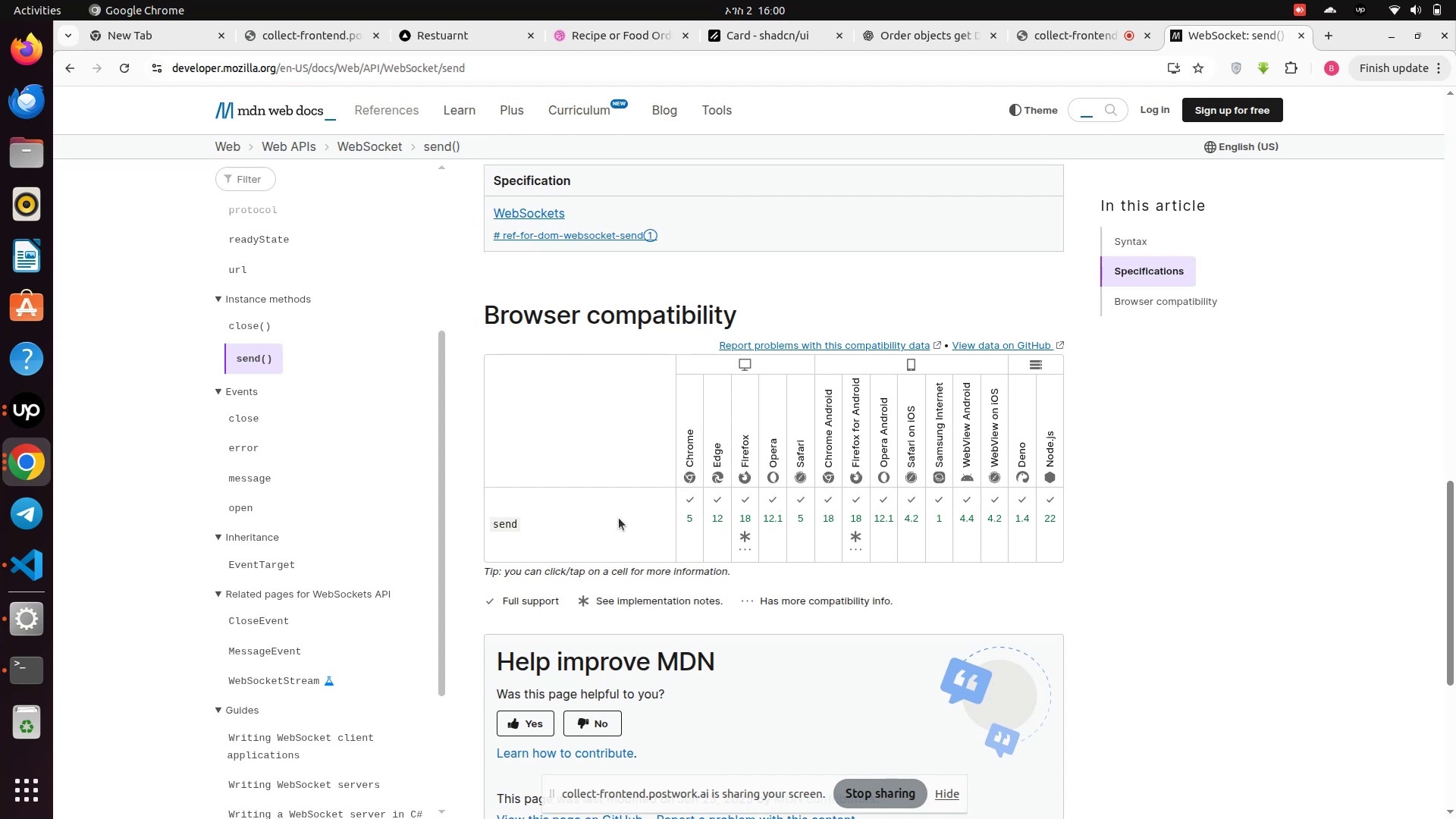 
scroll: coordinate [619, 518], scroll_direction: down, amount: 3.0
 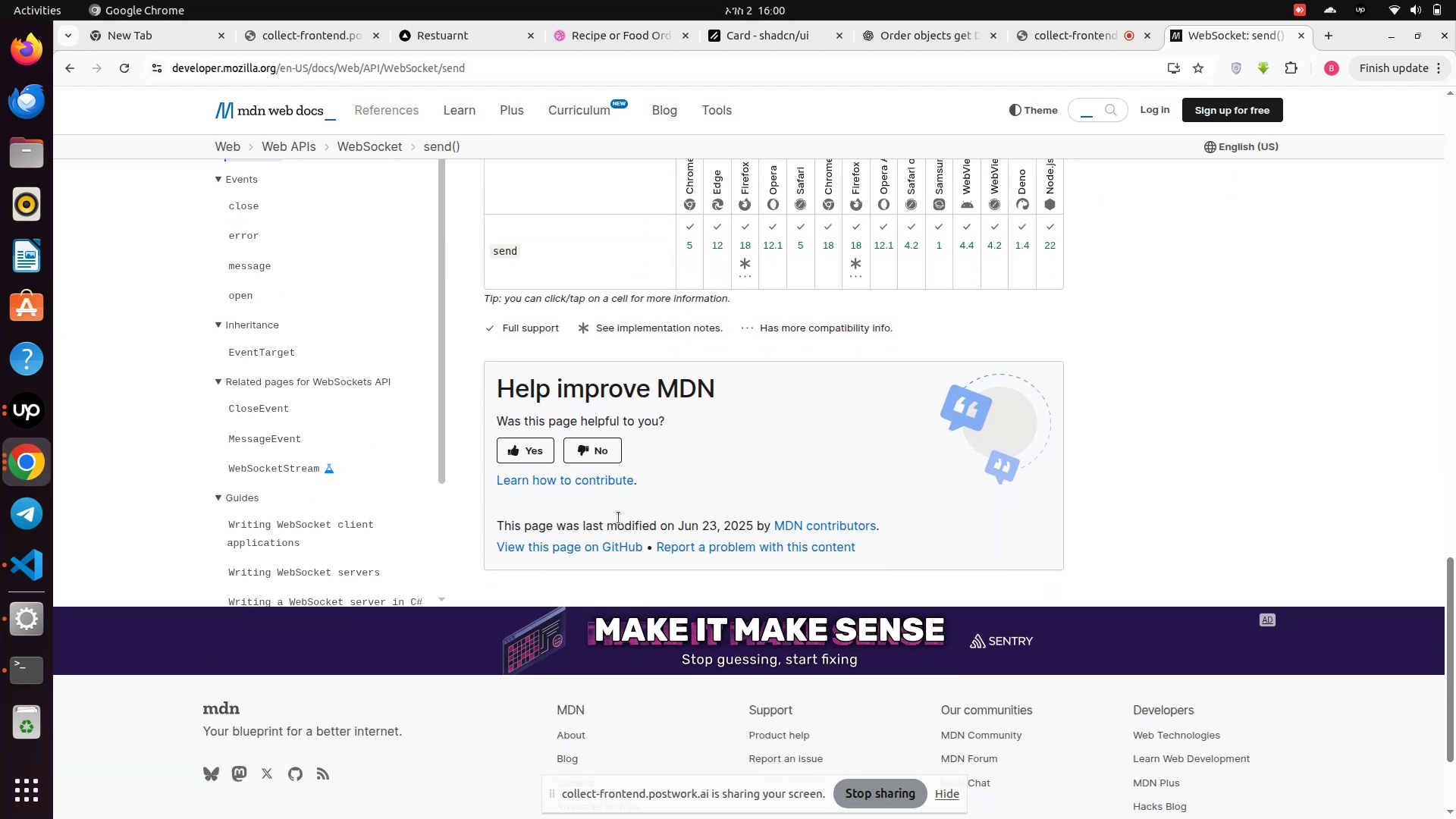 
scroll: coordinate [619, 518], scroll_direction: up, amount: 17.0
 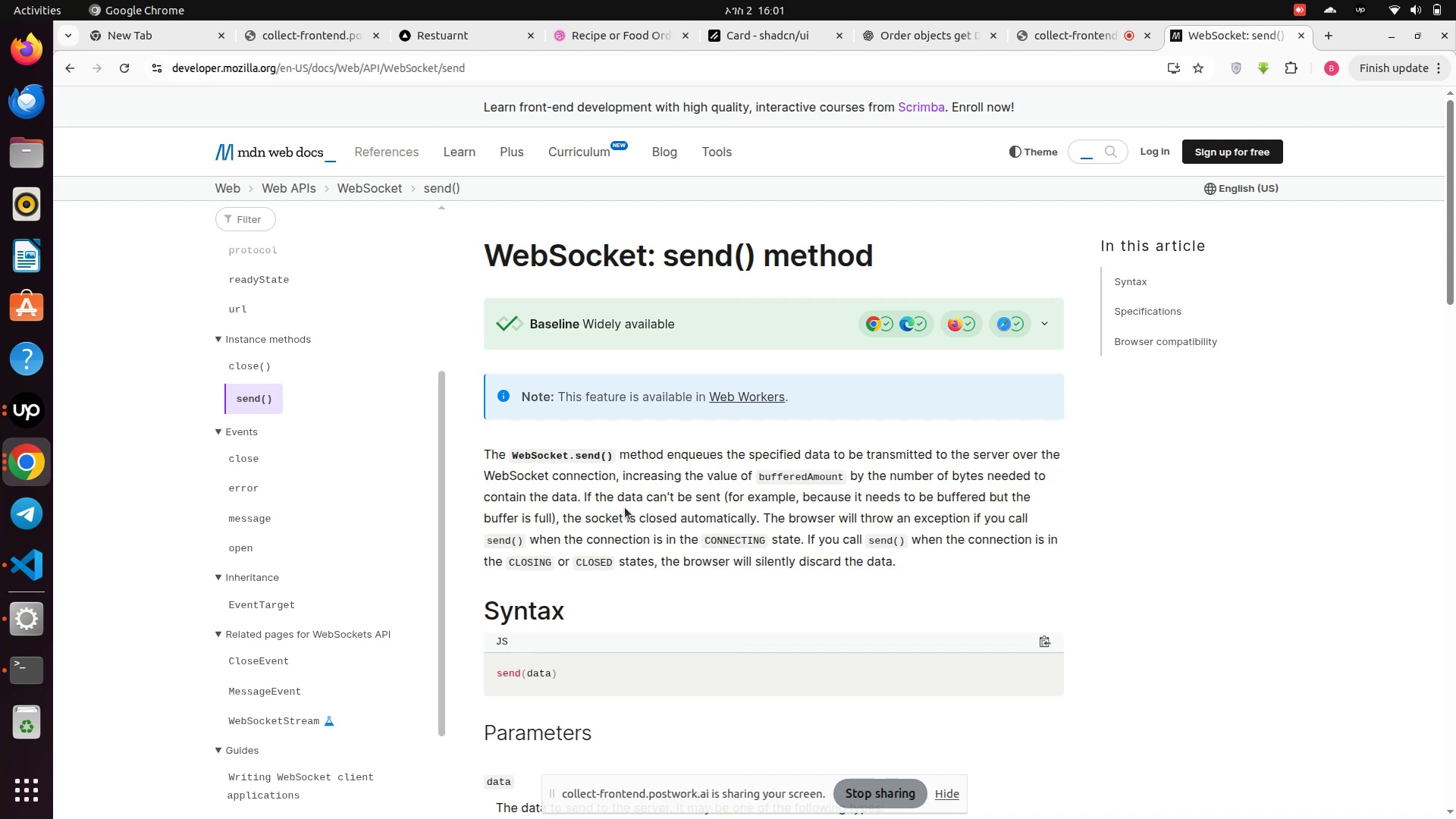 
wait(23.86)
 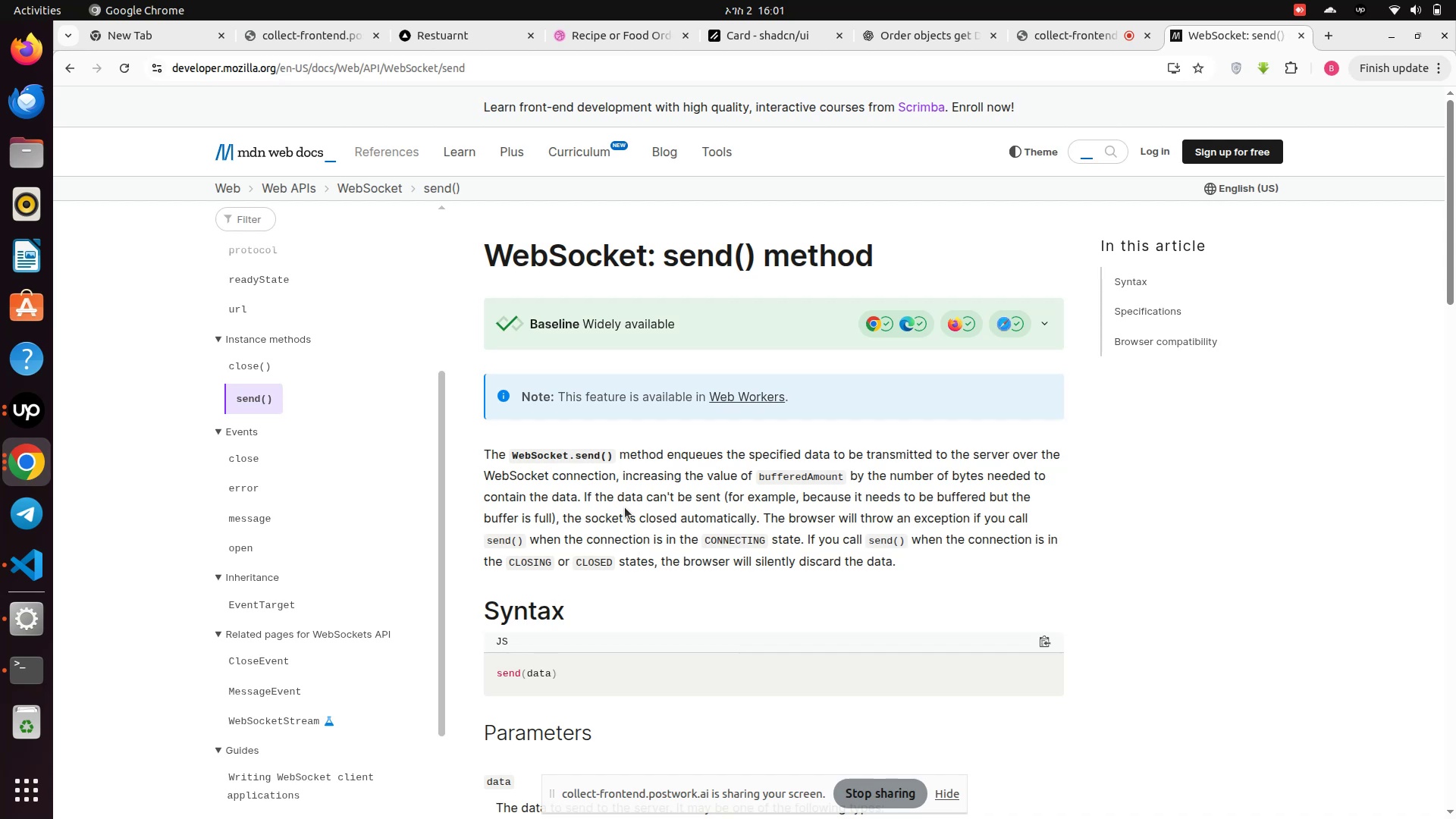 
left_click([28, 568])
 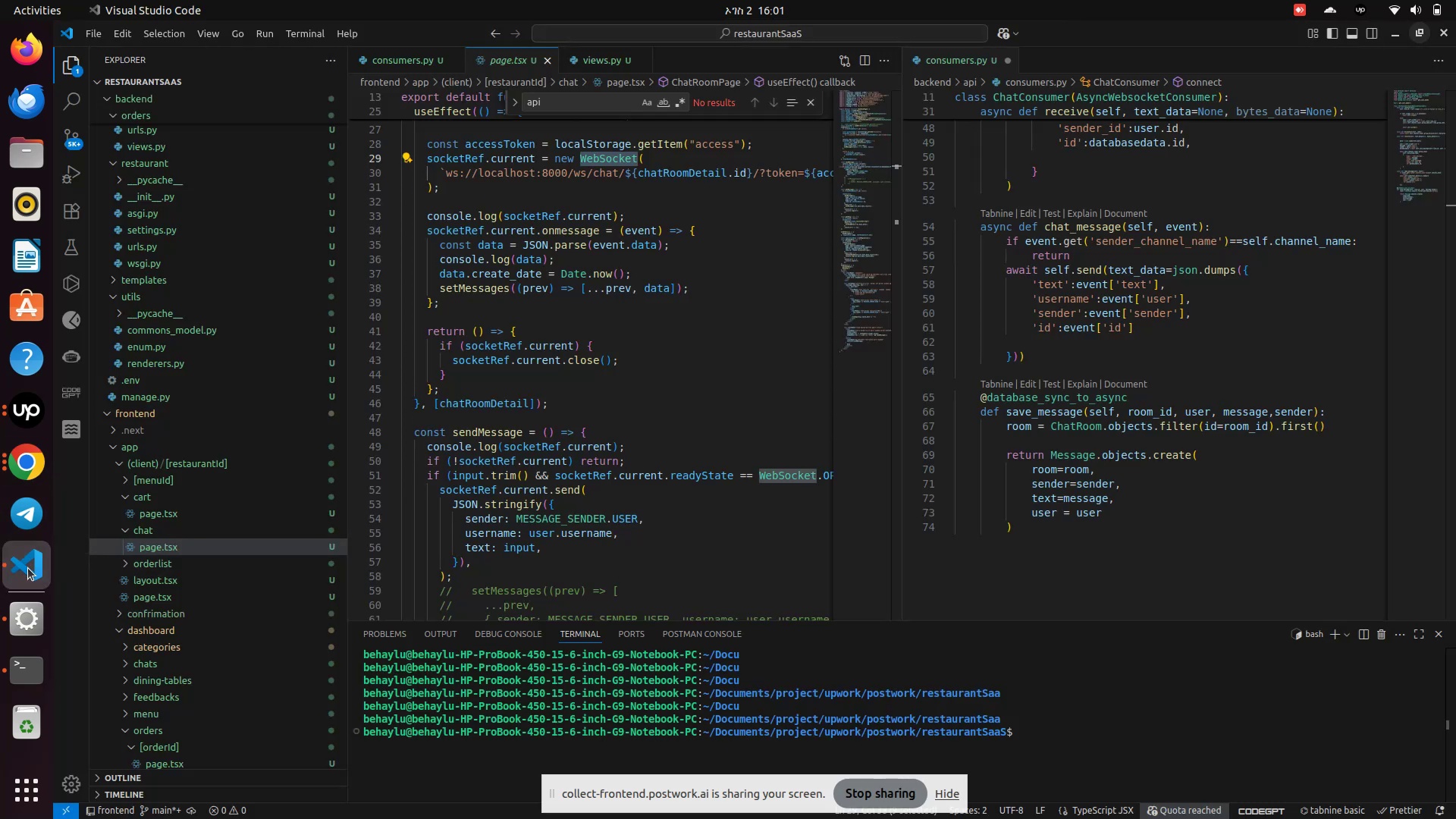 
wait(10.84)
 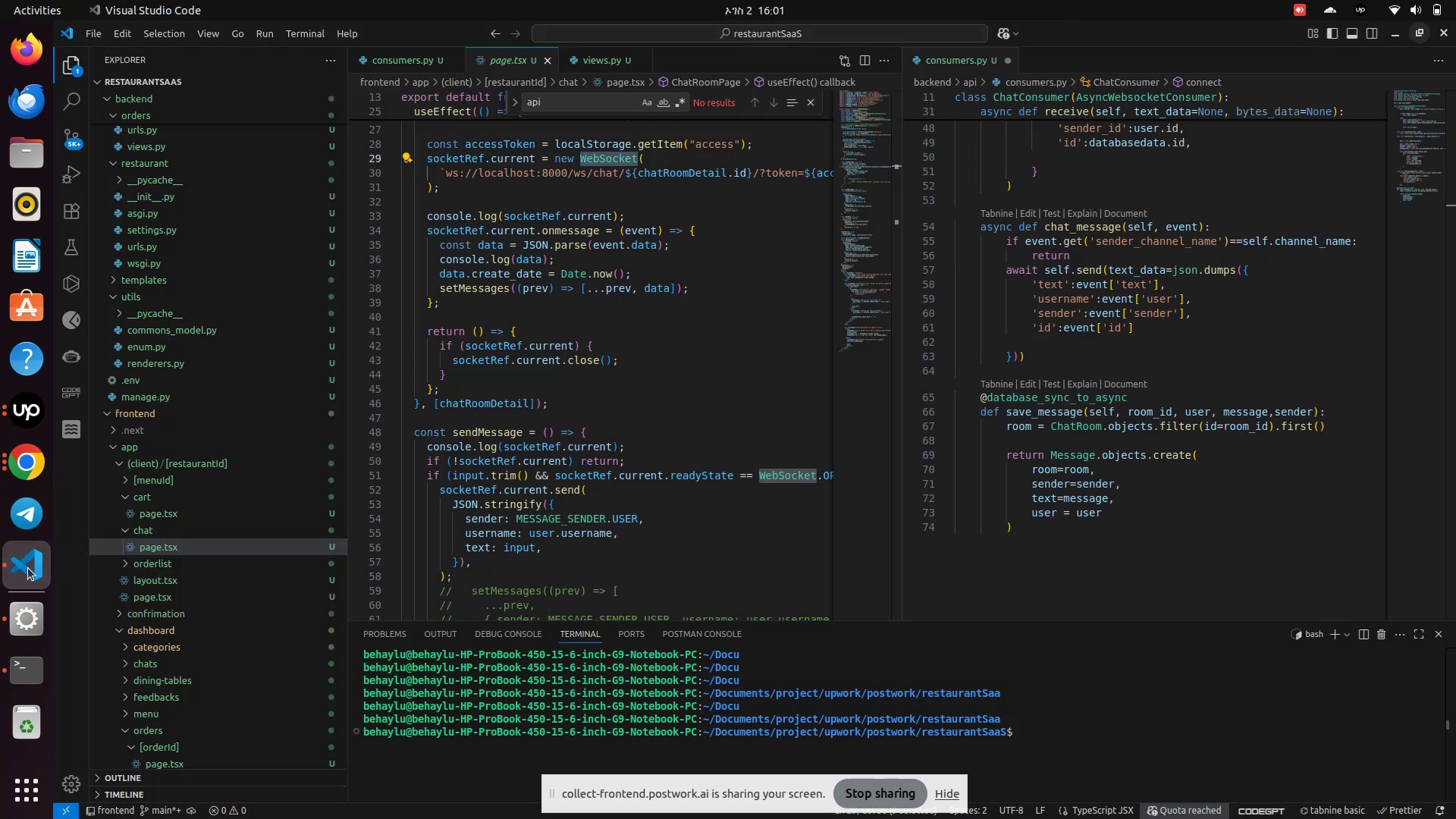 
left_click([386, 63])
 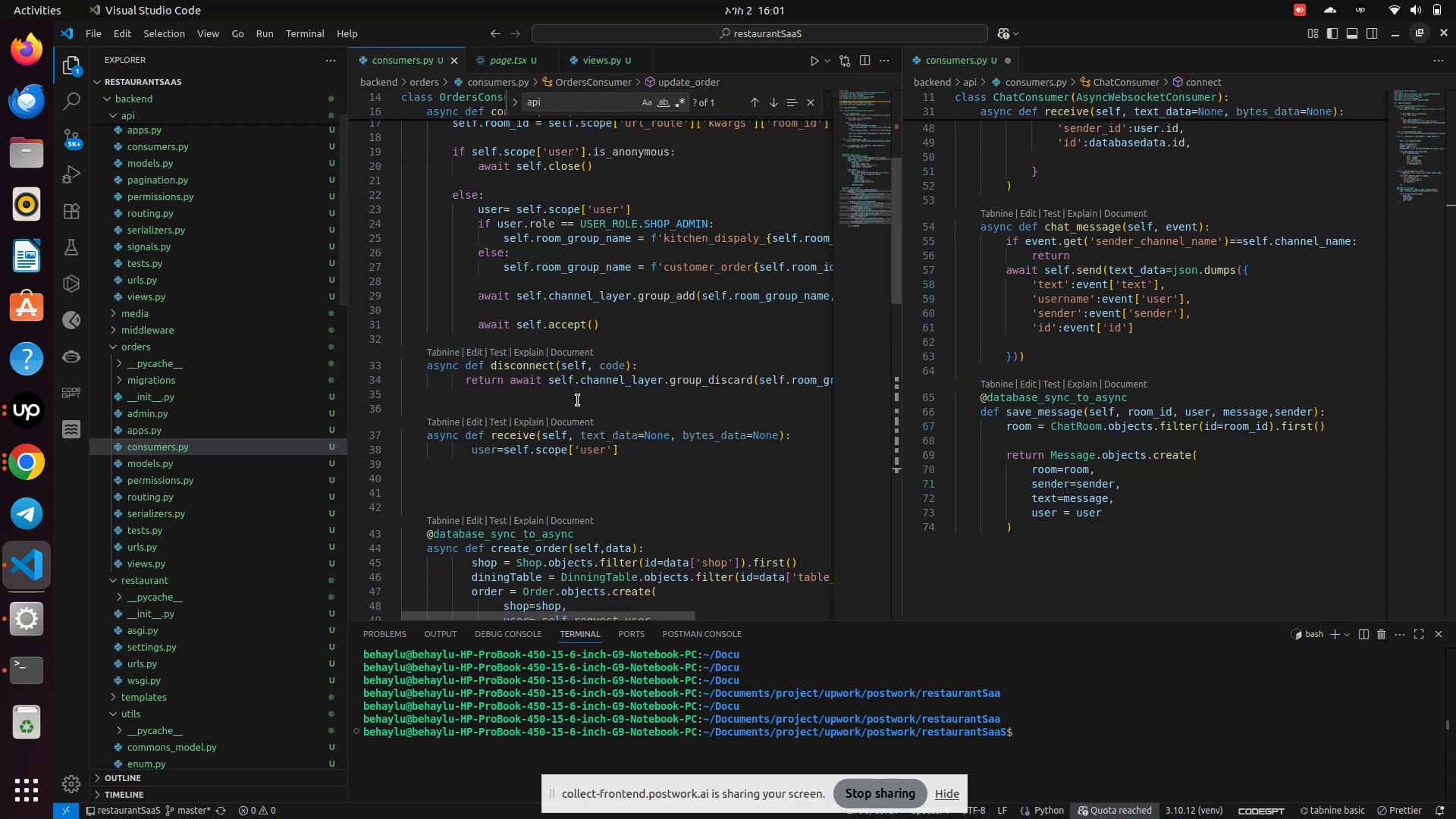 
scroll: coordinate [578, 400], scroll_direction: down, amount: 2.0
 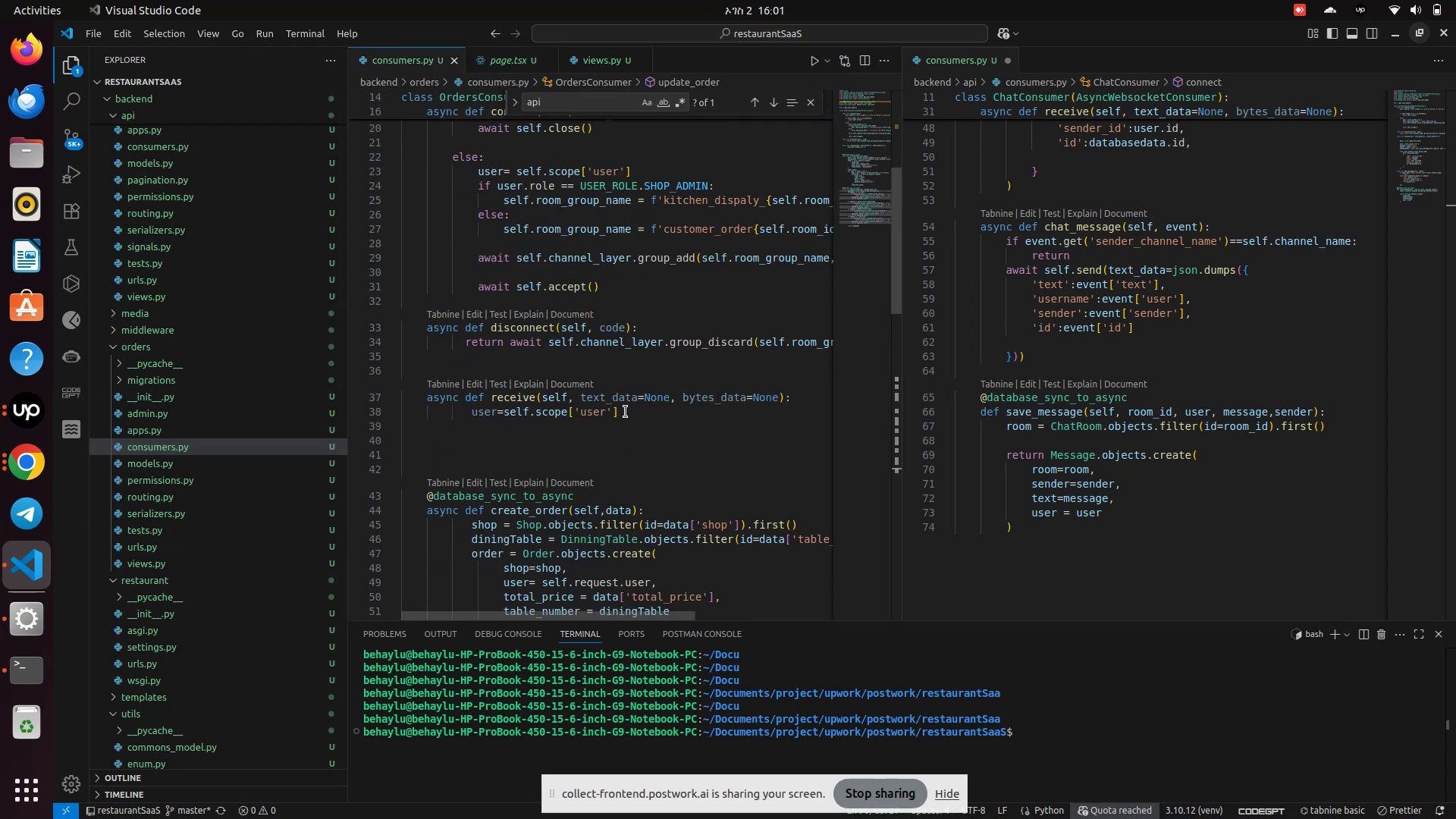 
wait(5.12)
 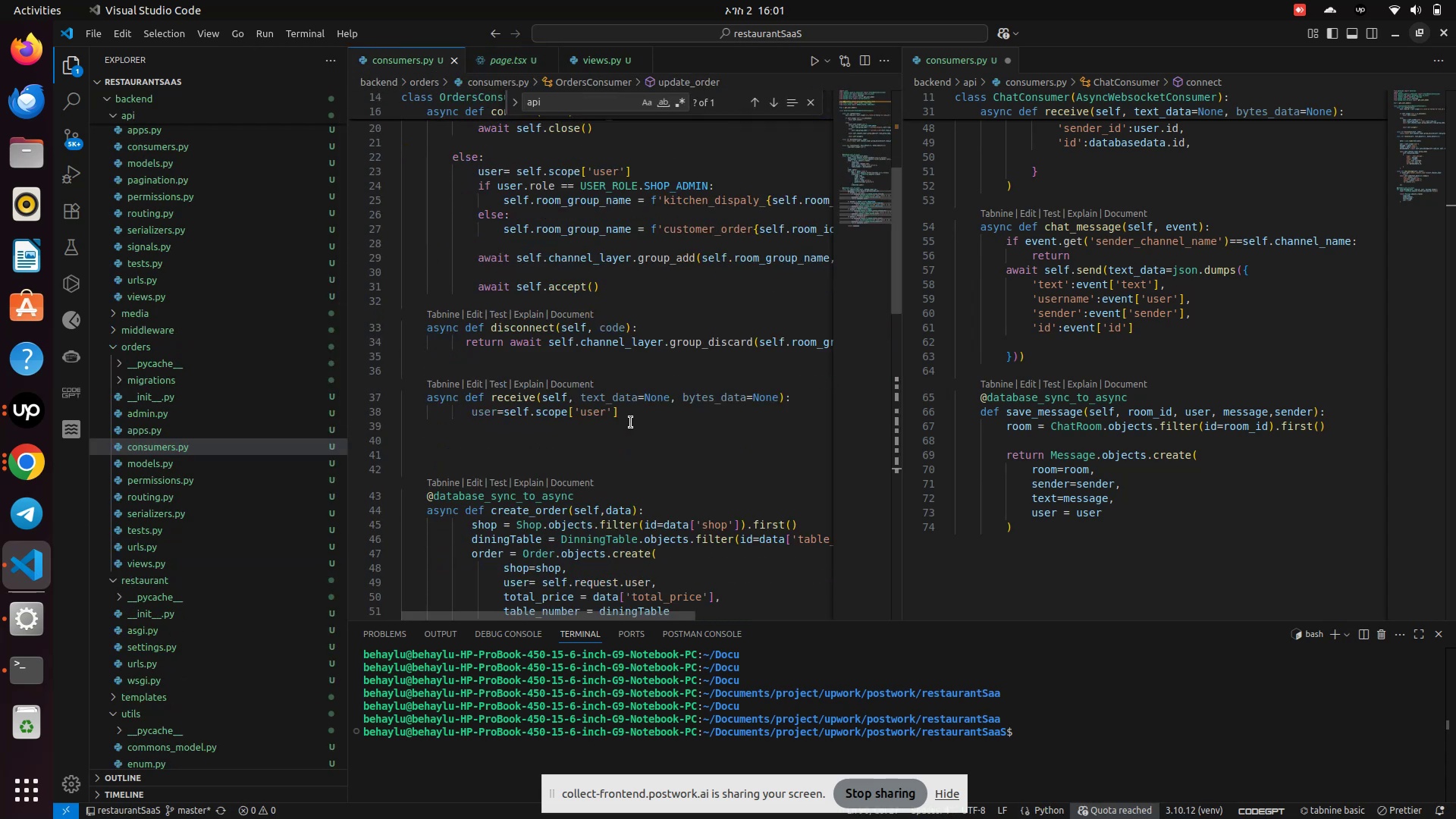 
scroll: coordinate [1181, 433], scroll_direction: up, amount: 9.0
 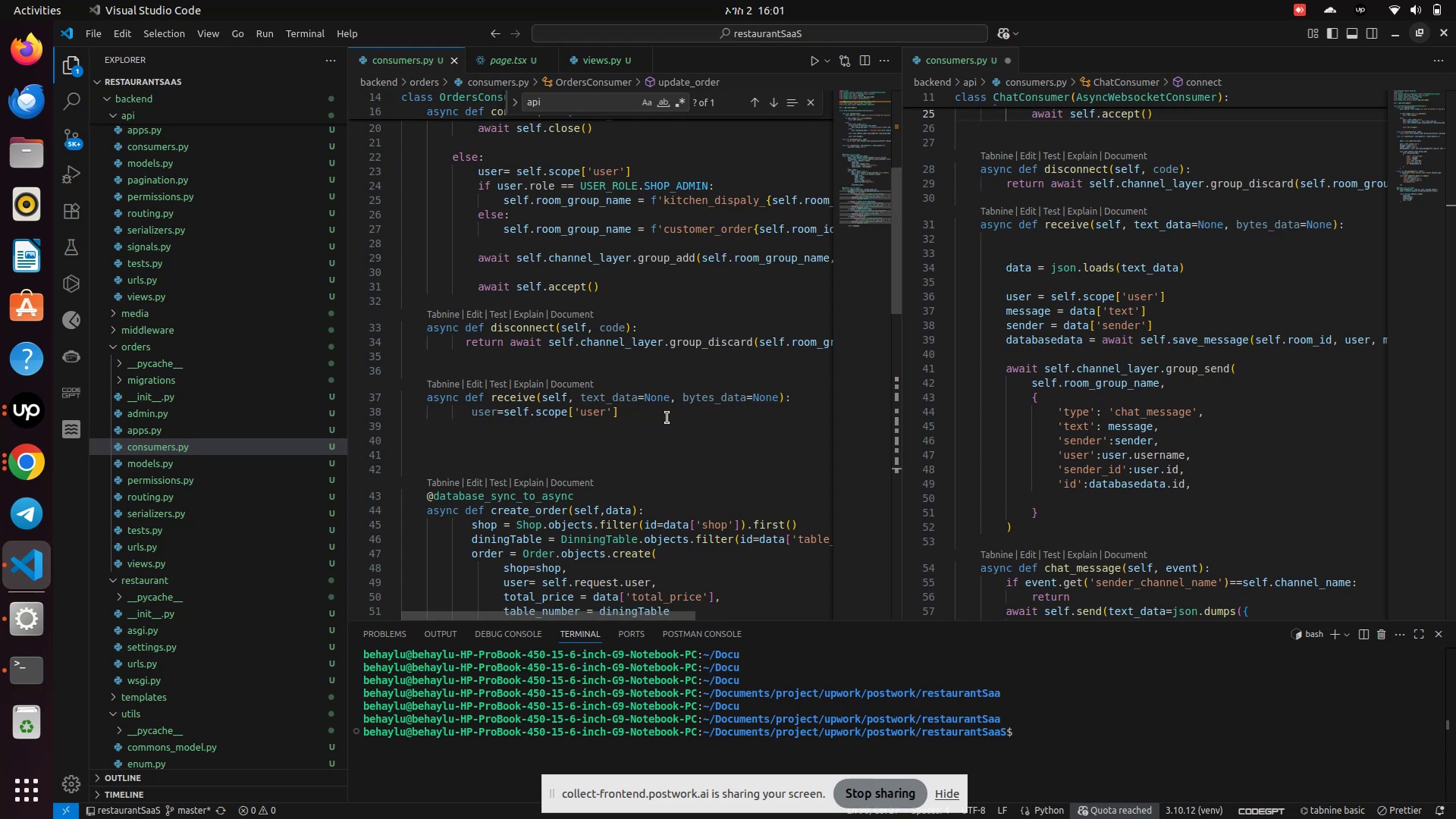 
wait(16.5)
 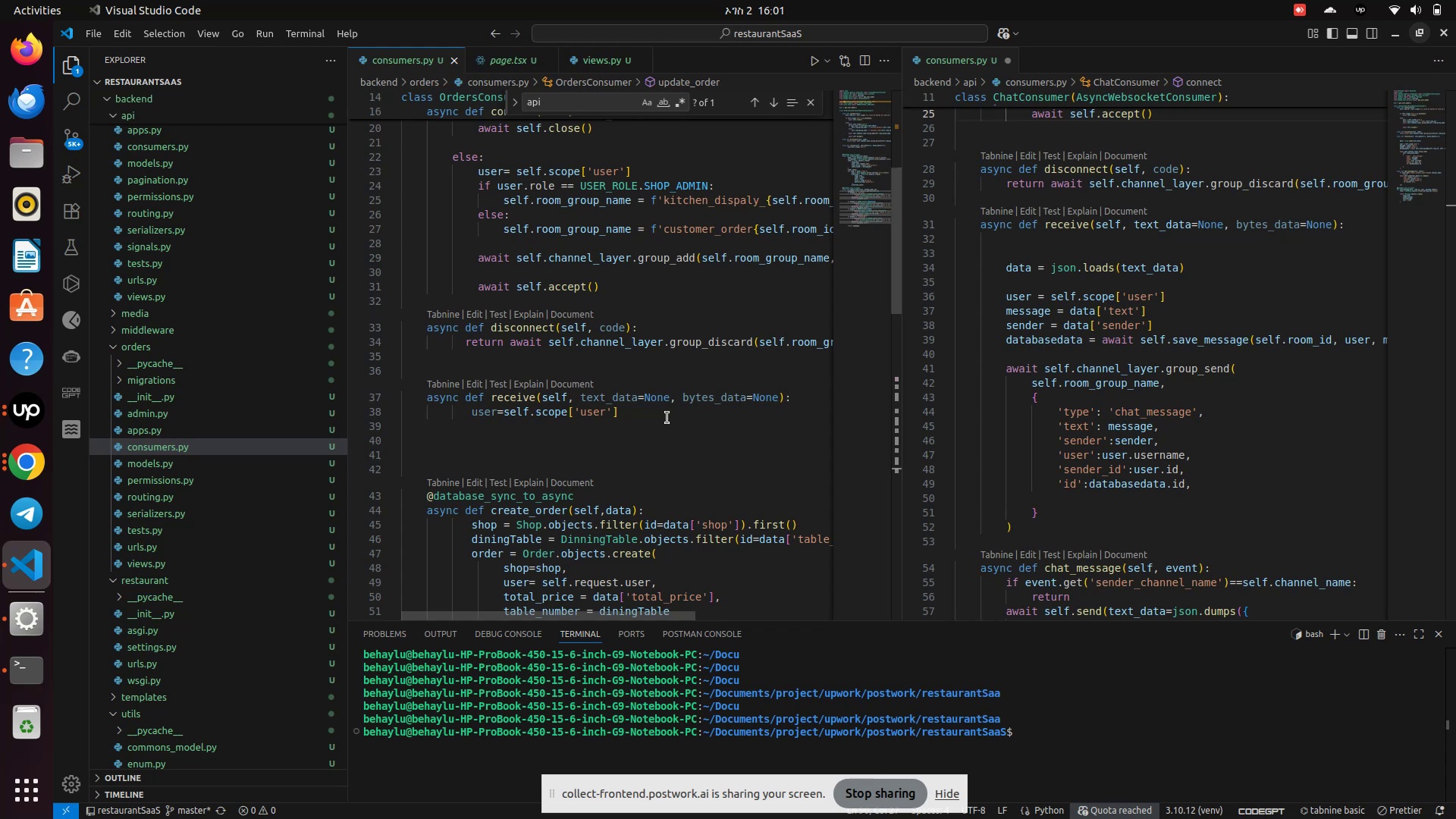 
key(ArrowRight)
 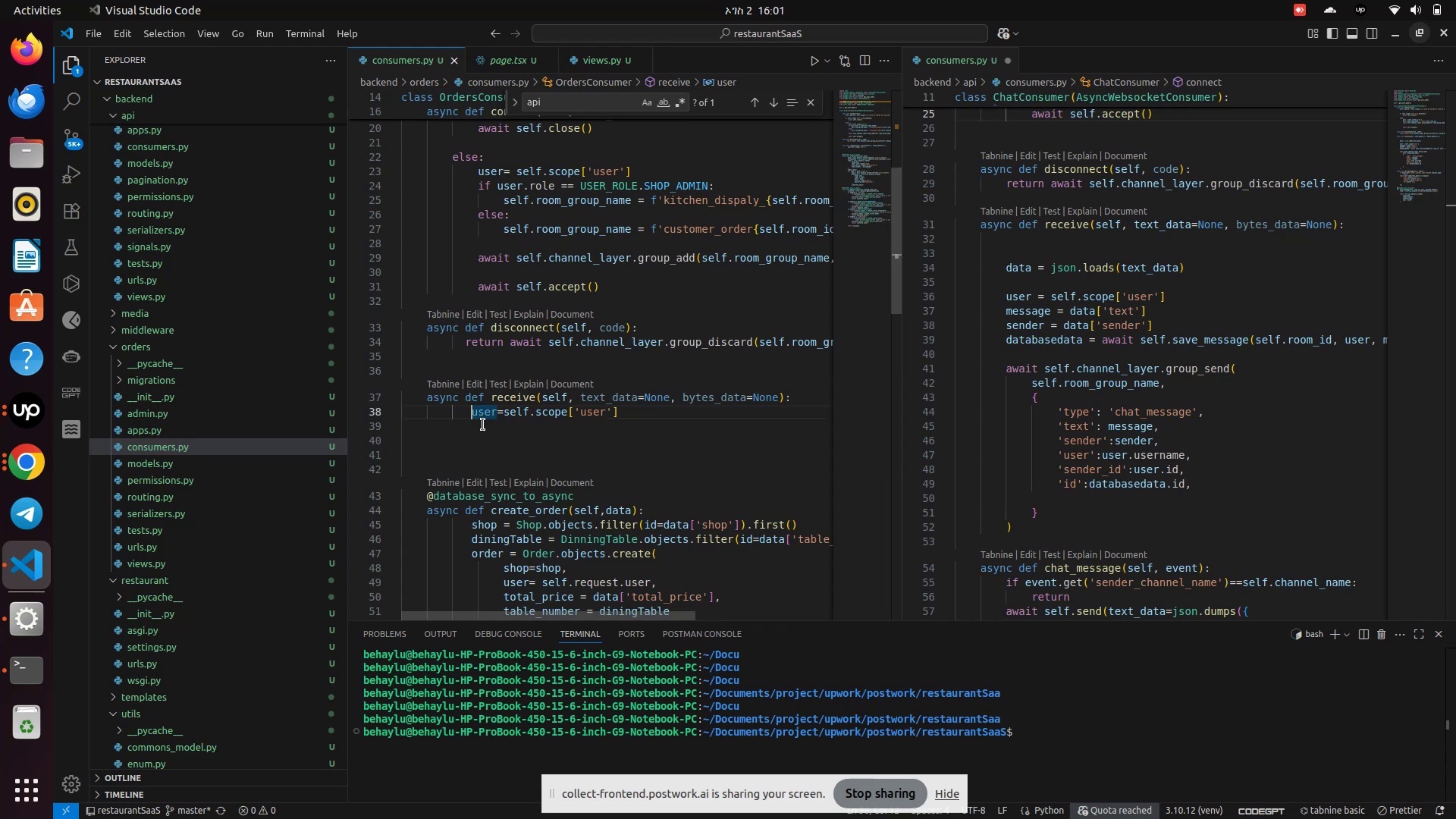 
key(Space)
 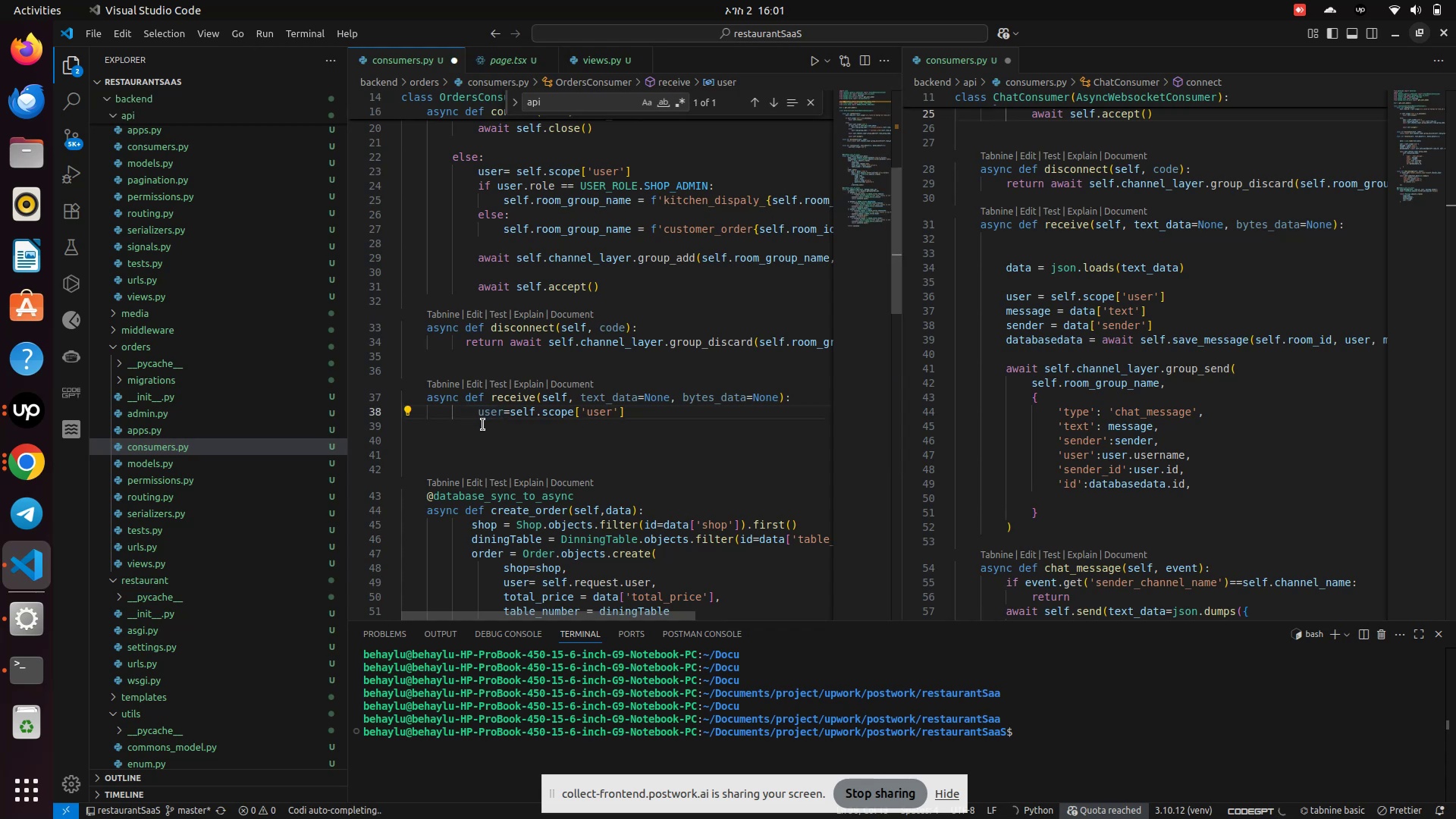 
key(Enter)
 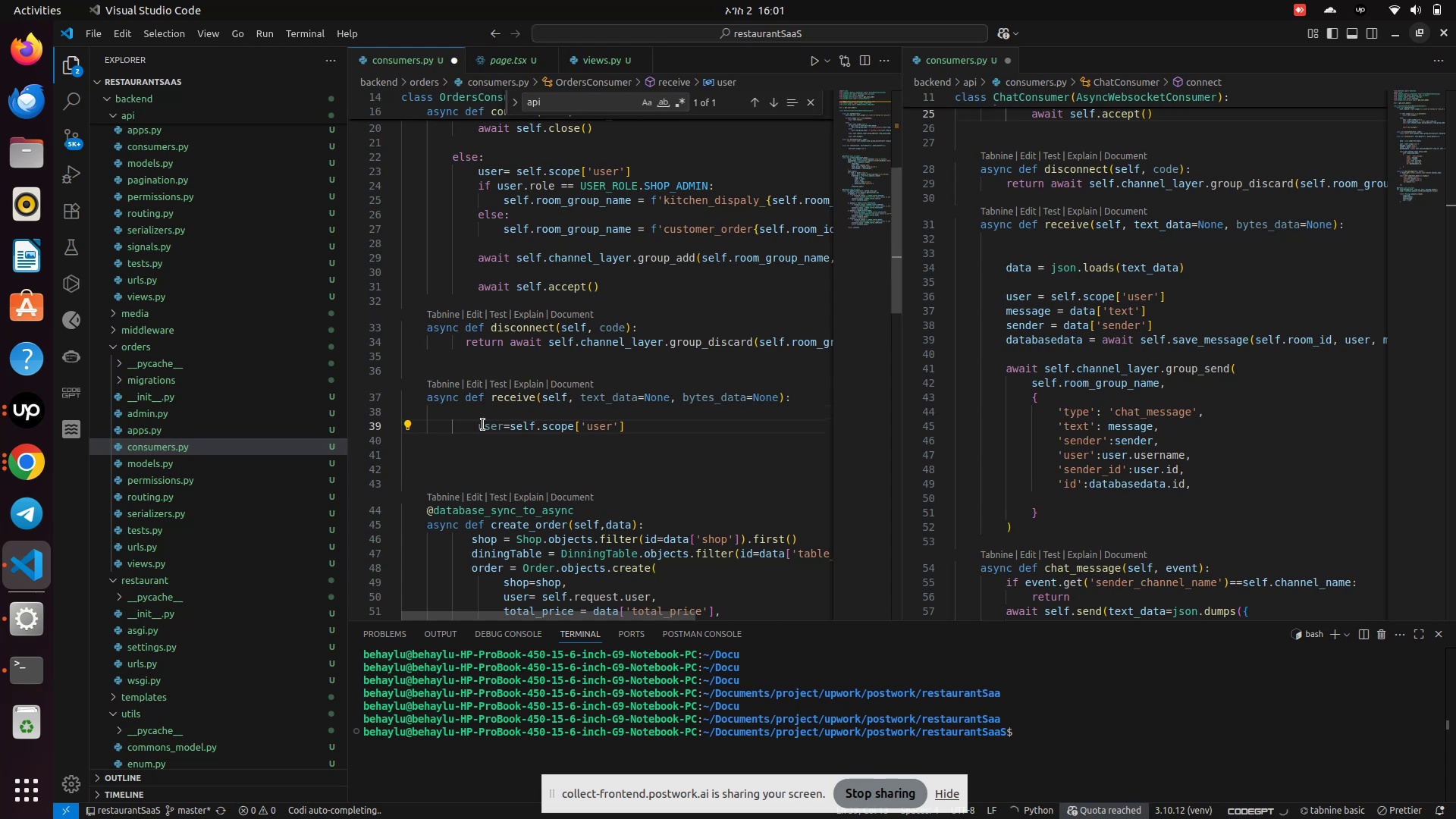 
key(ArrowUp)
 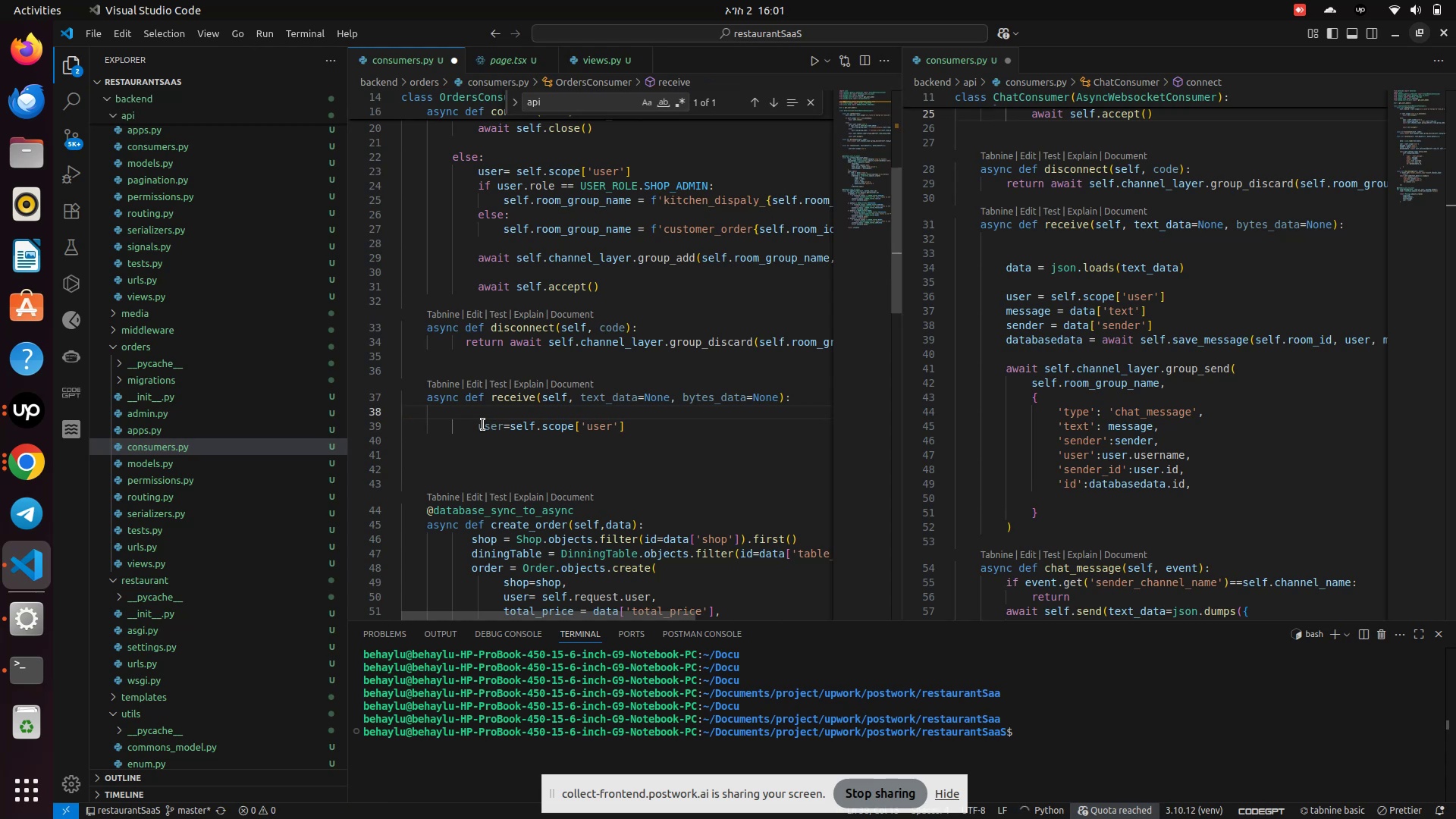 
type(data)
 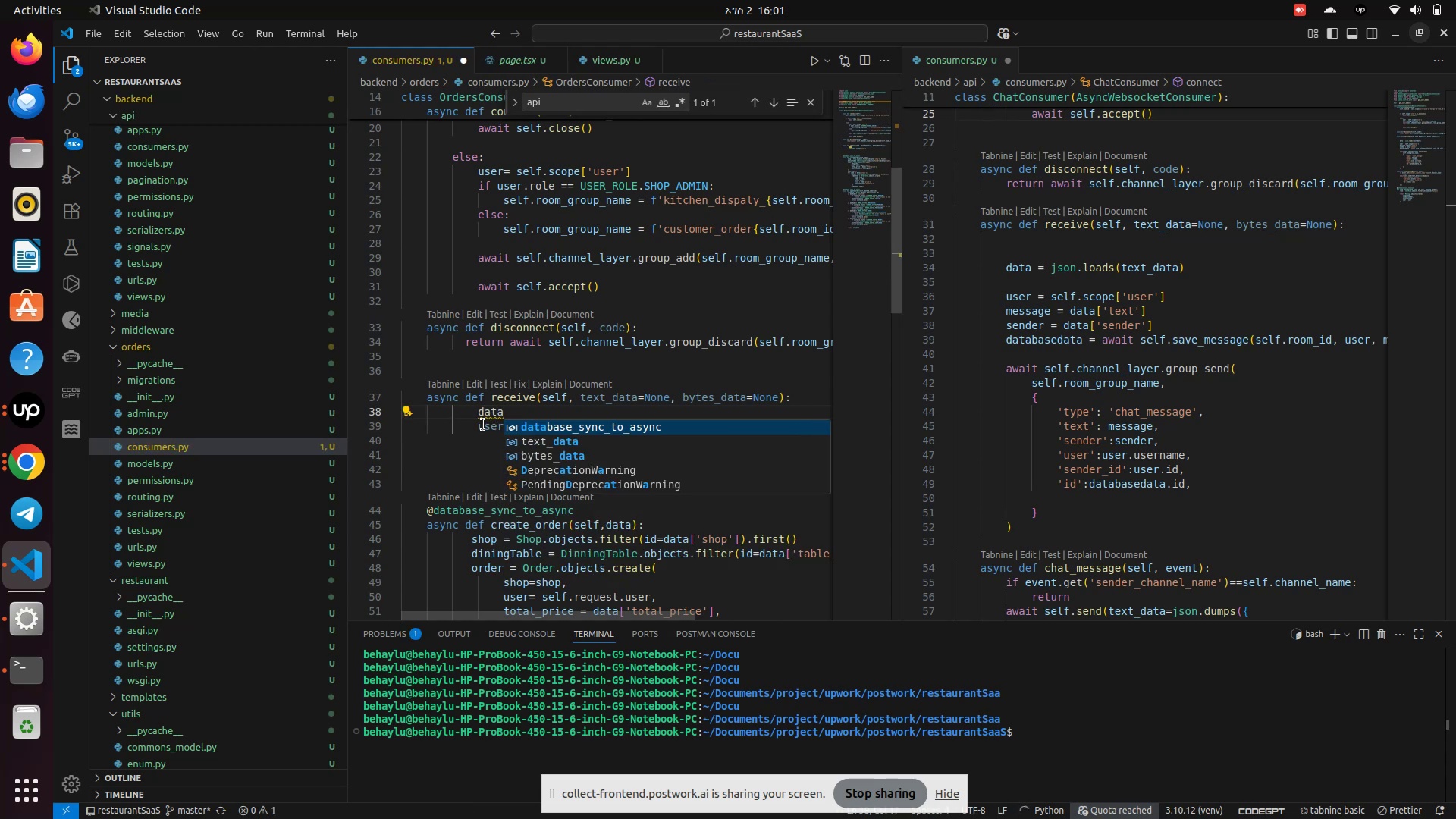 
type( = jso)
 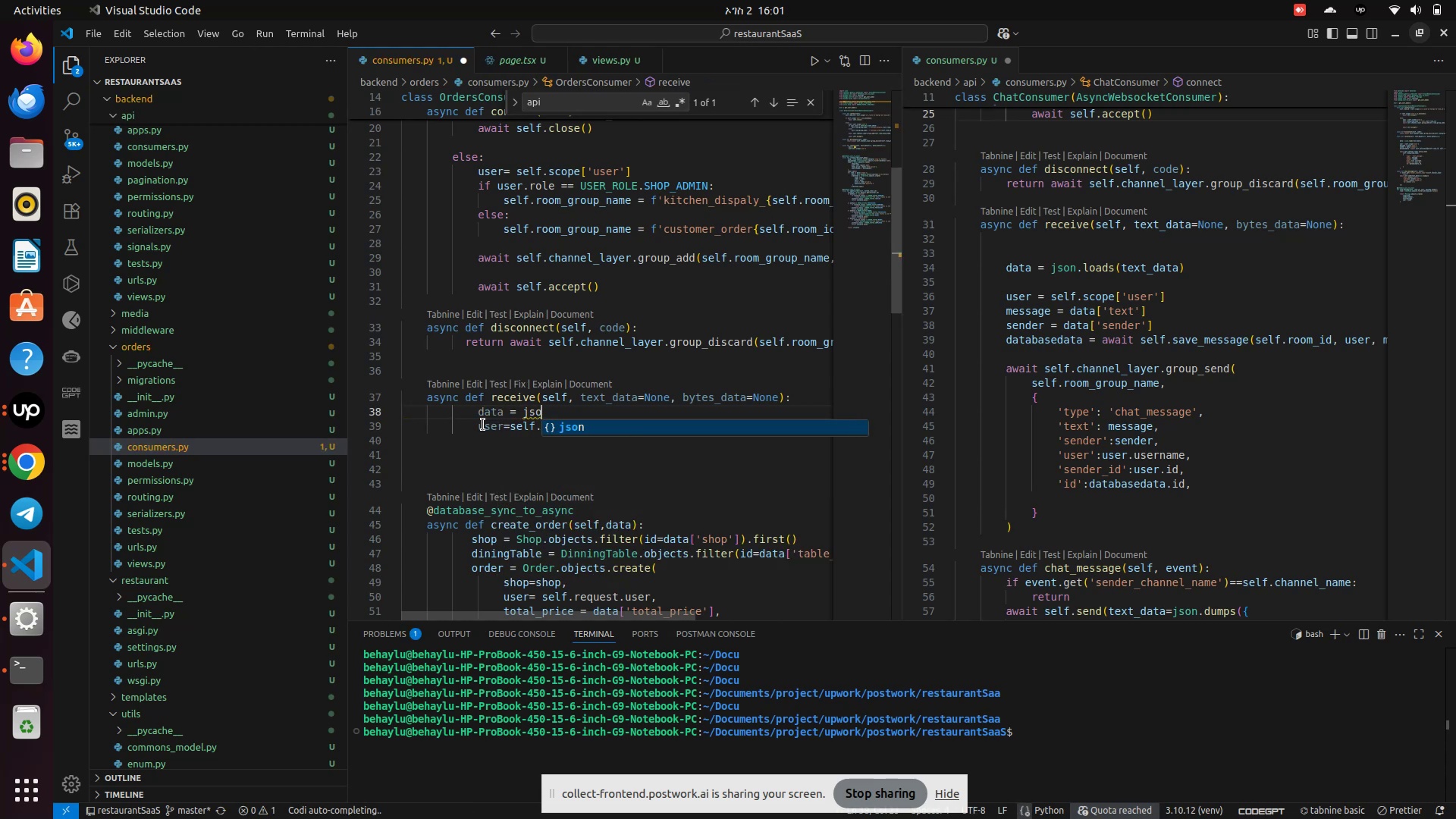 
key(Enter)
 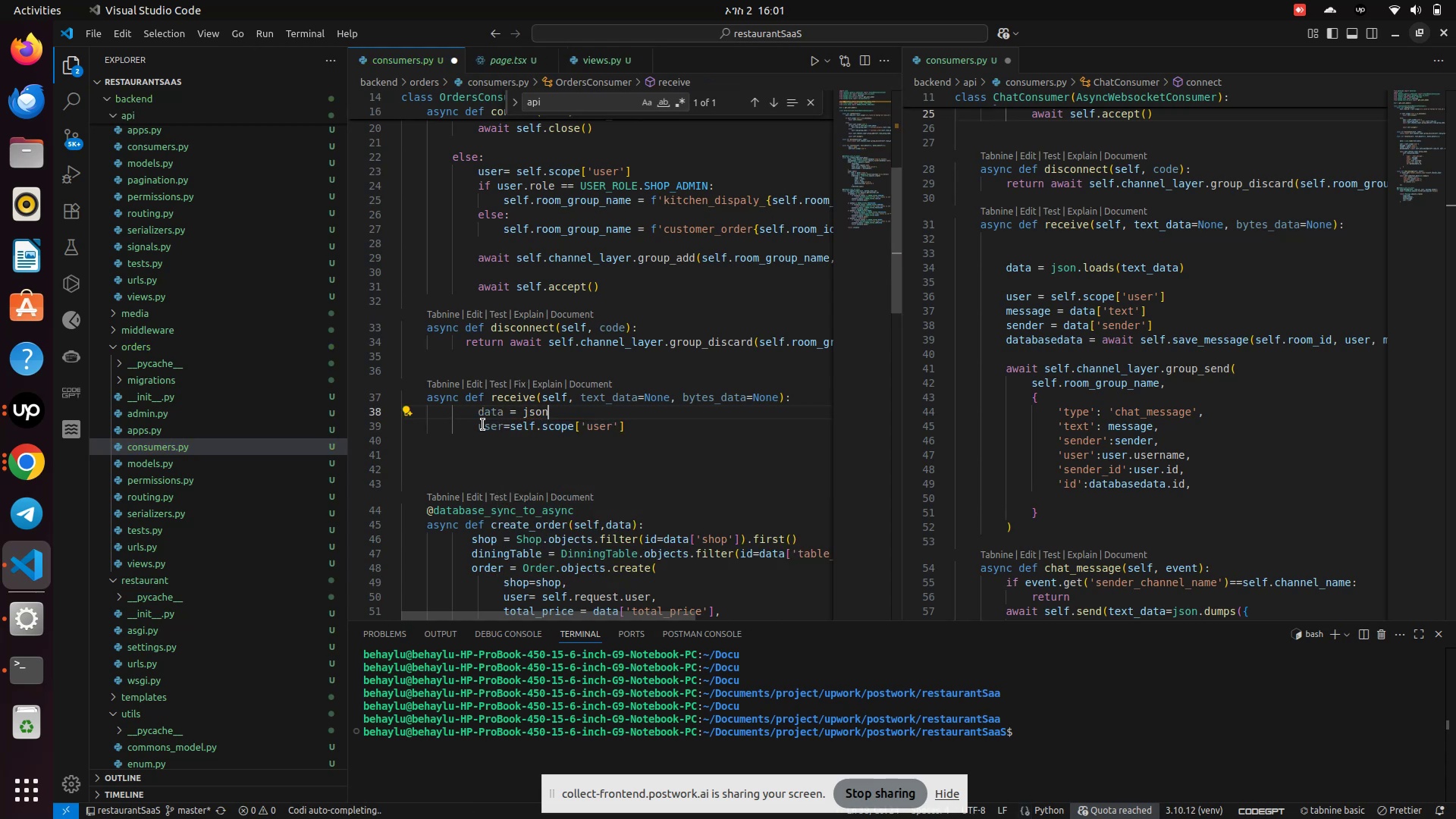 
type(.lo)
 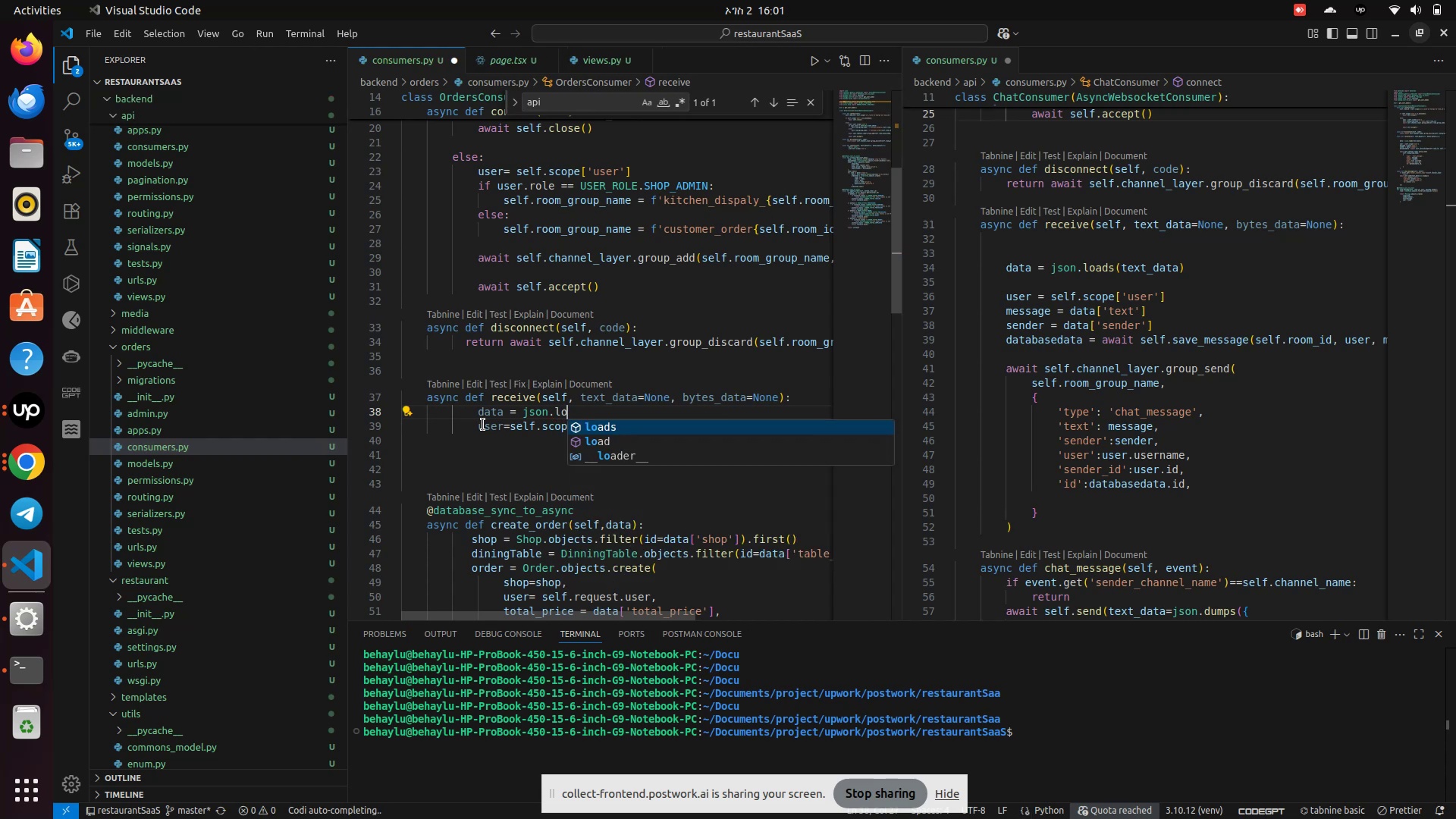 
key(Enter)
 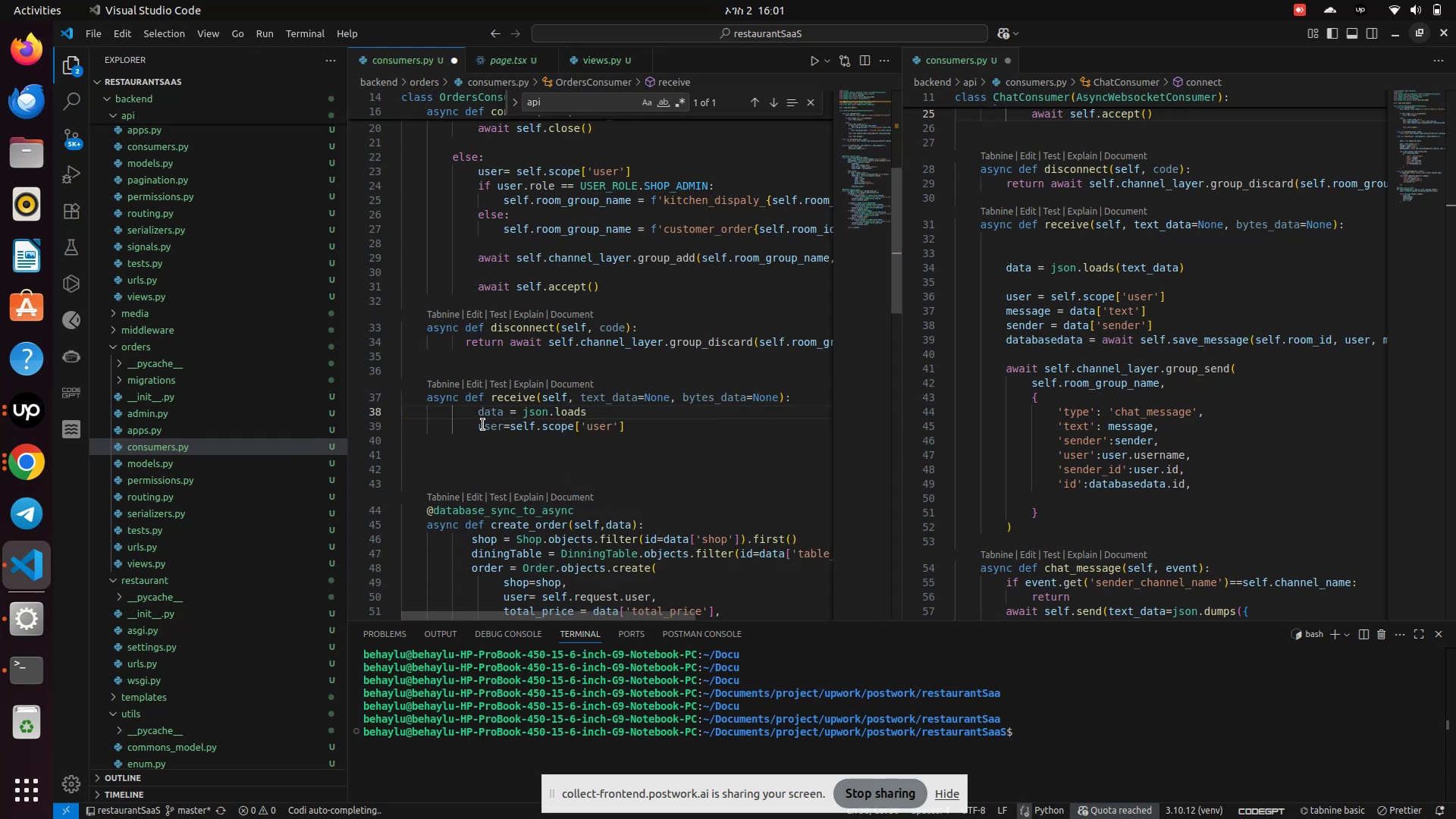 
hold_key(key=ShiftLeft, duration=0.42)
 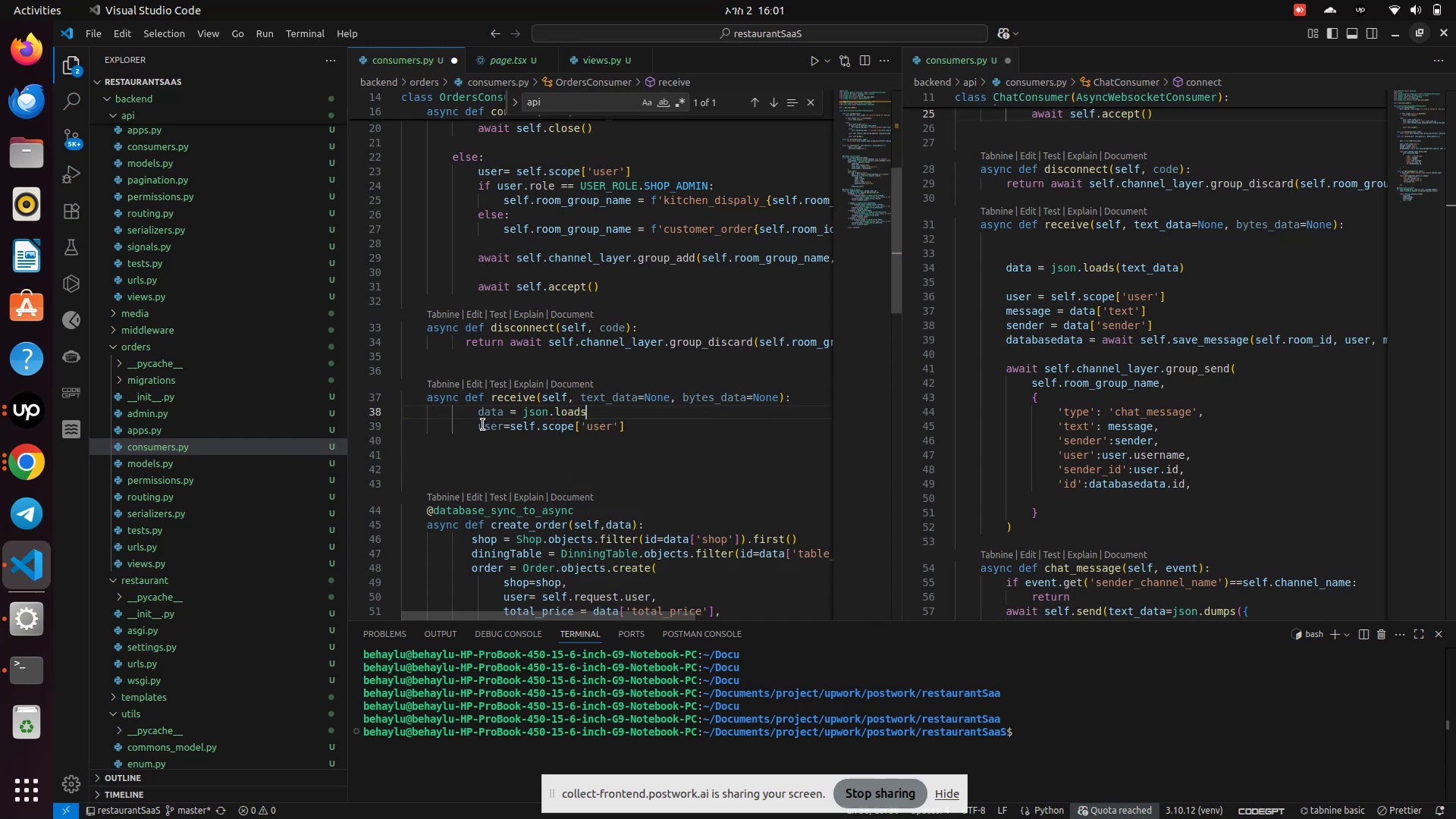 
type((tex)
 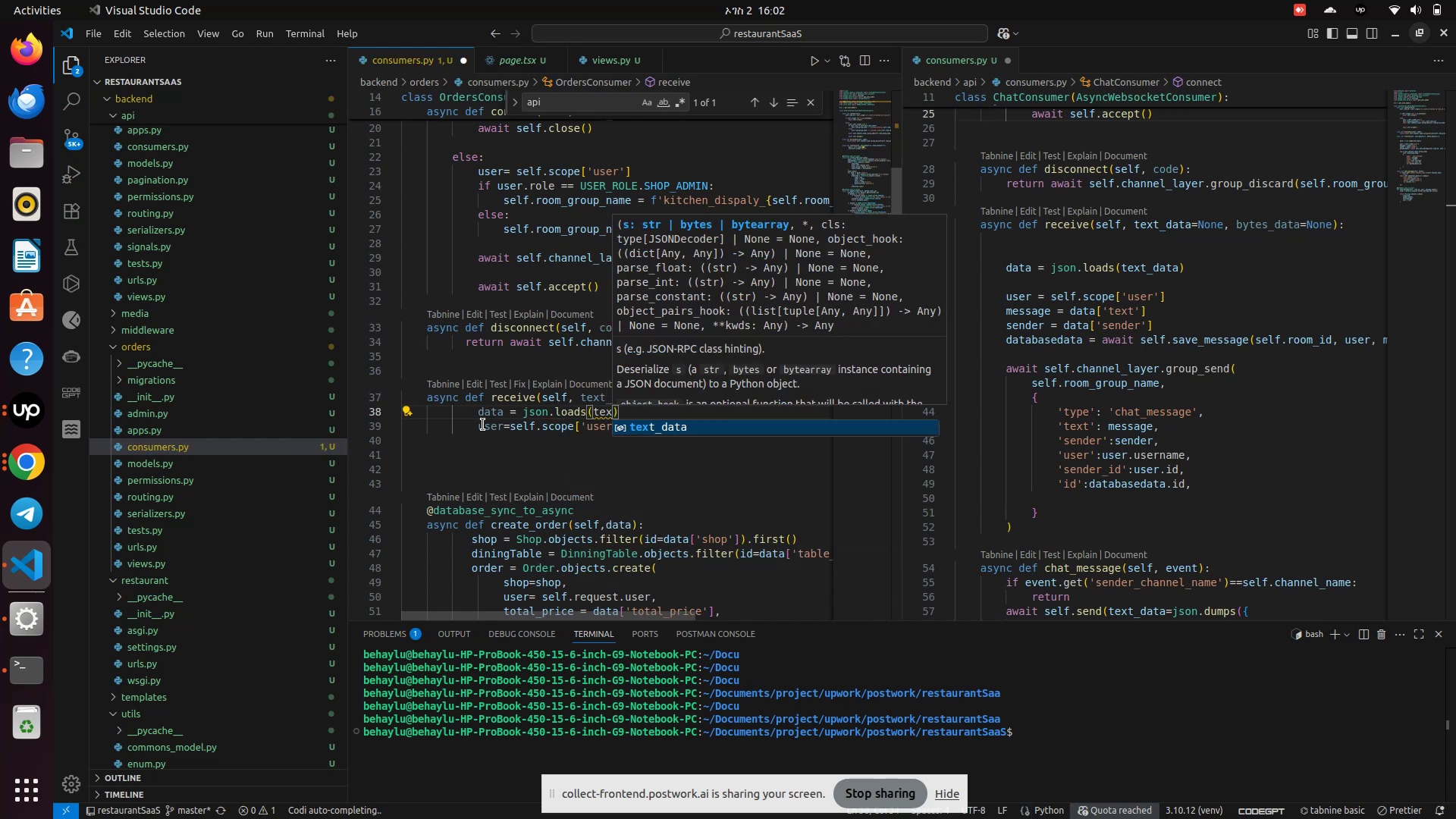 
key(Enter)
 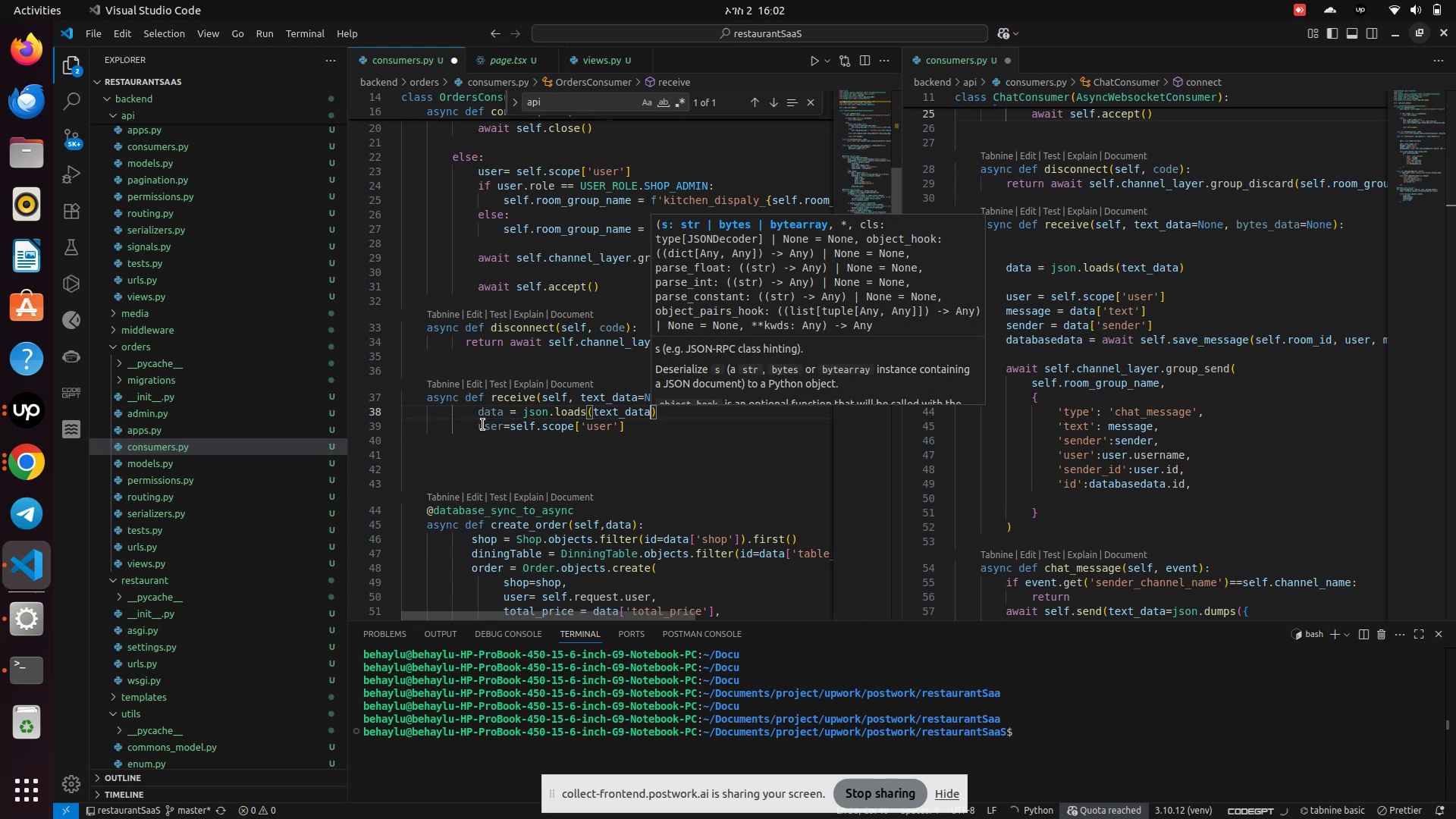 
key(Control+S)
 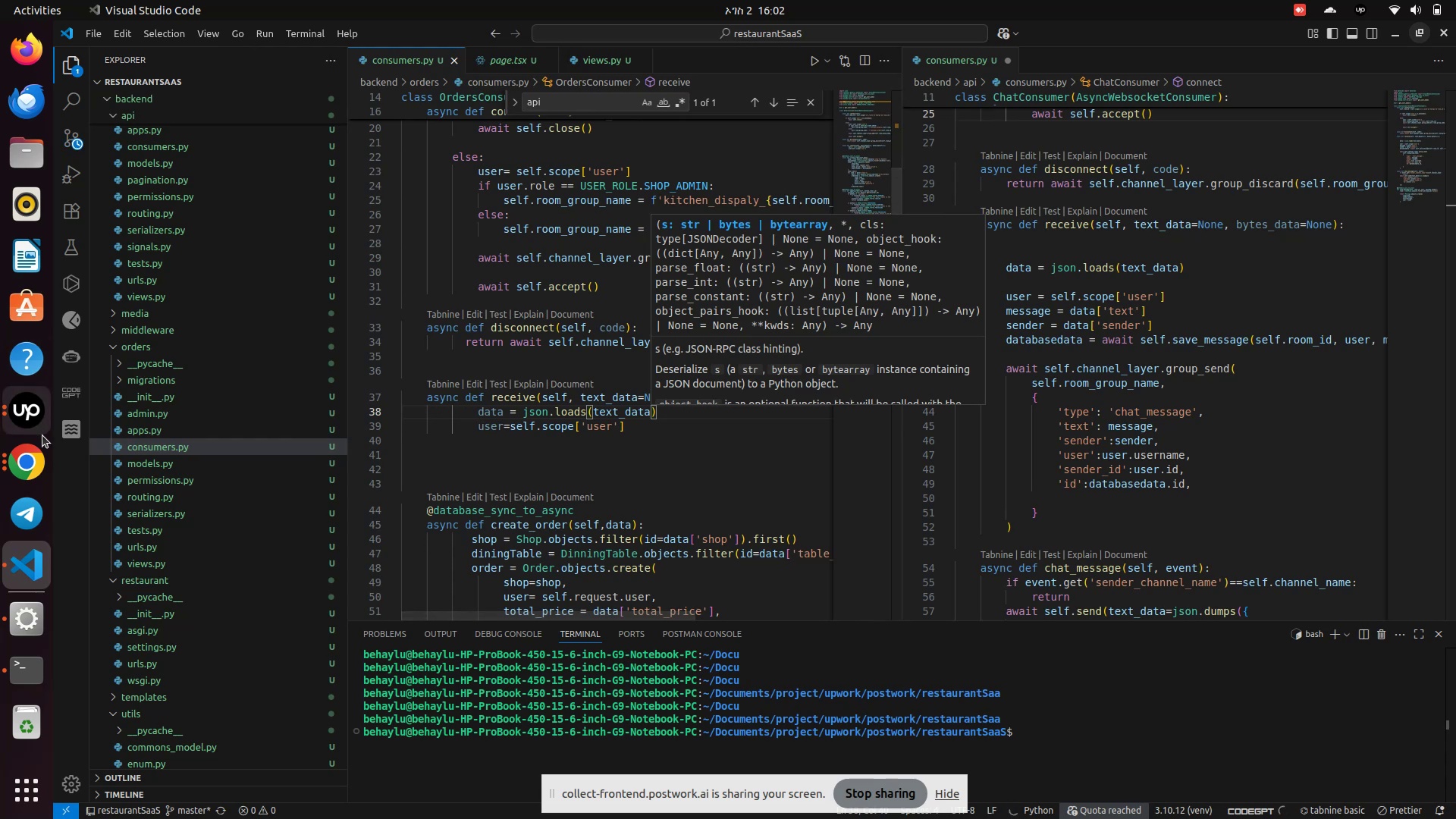 
left_click([25, 468])
 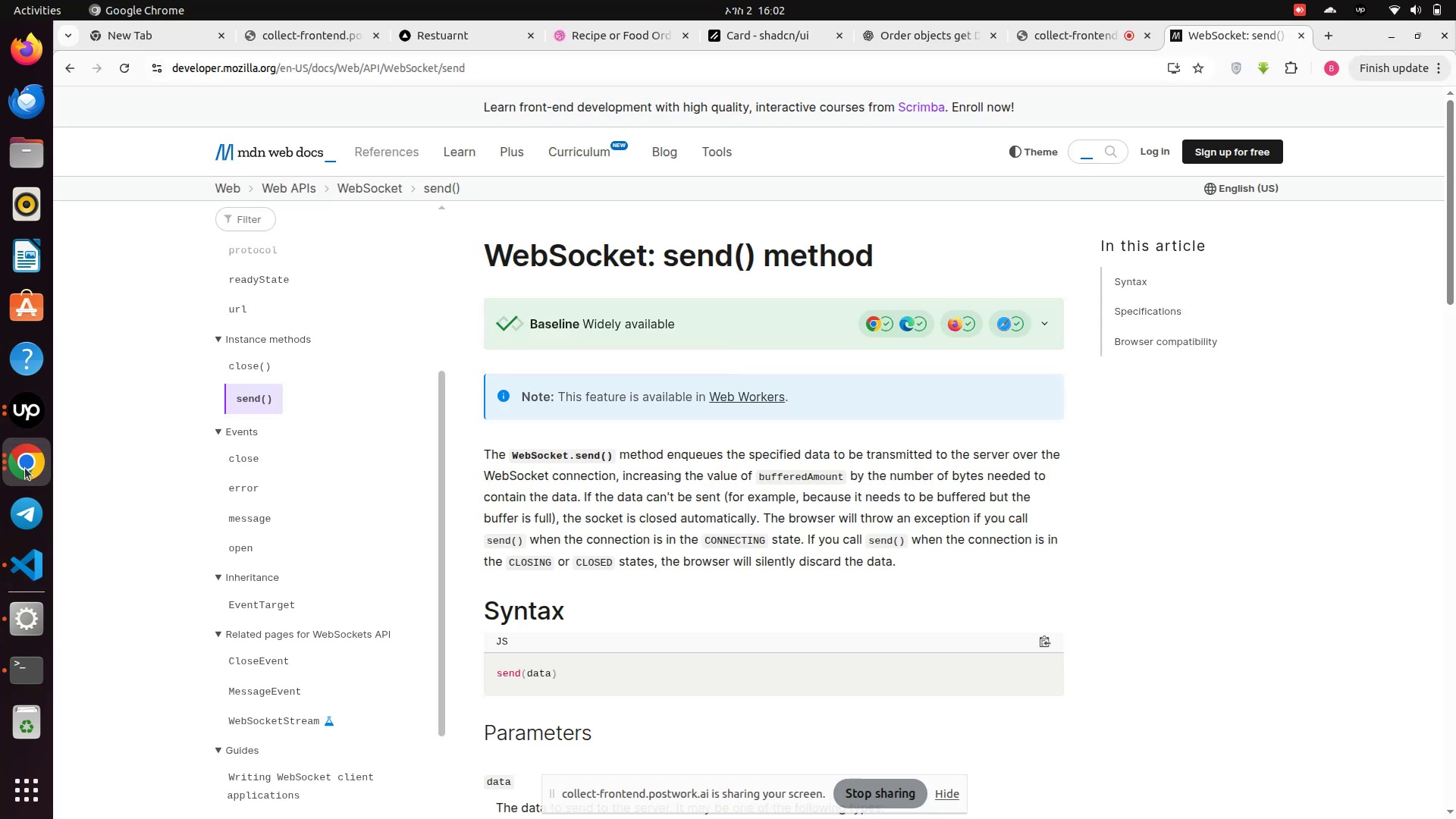 
left_click([25, 468])
 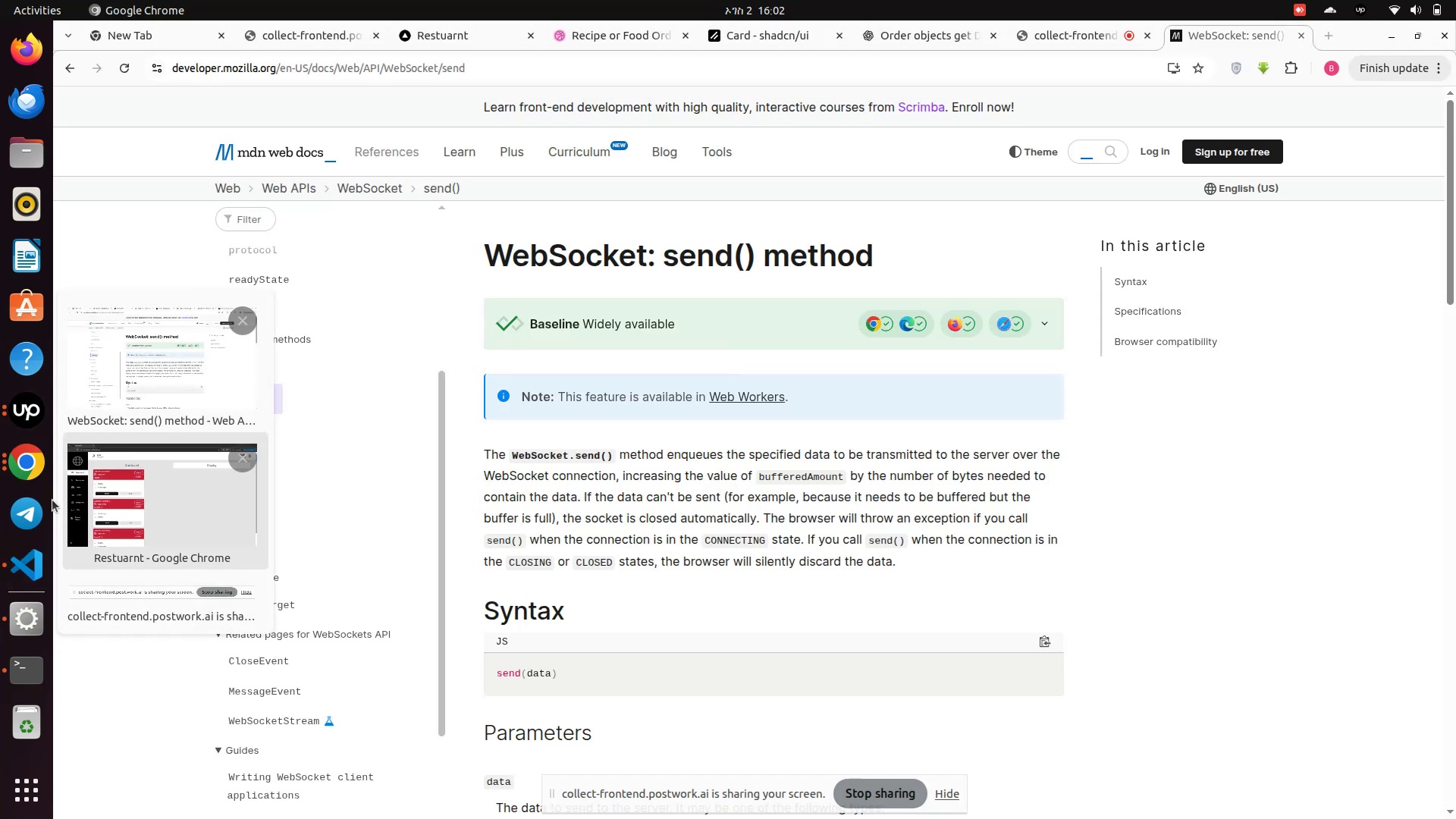 
left_click([22, 556])
 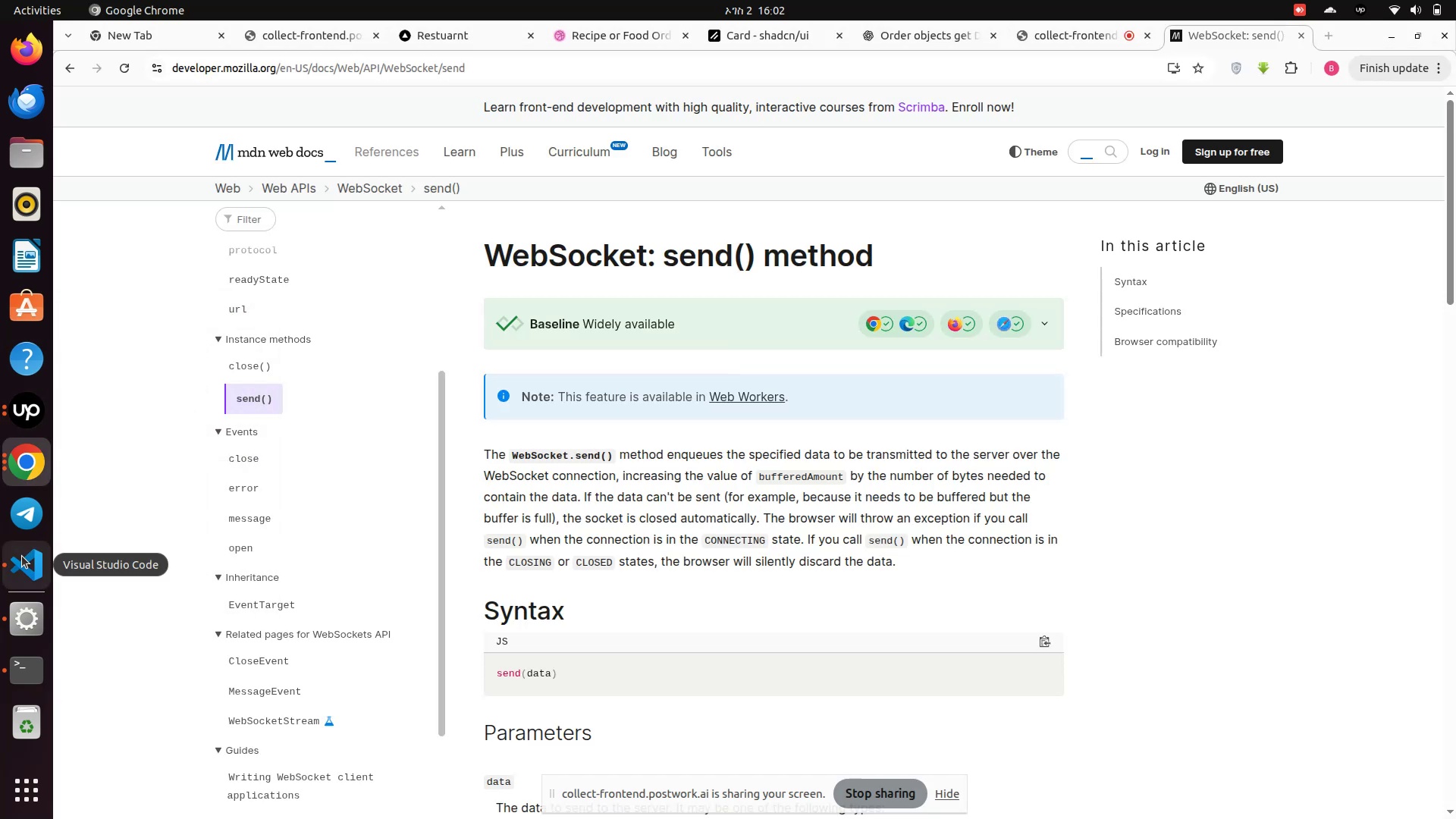 
left_click([22, 556])
 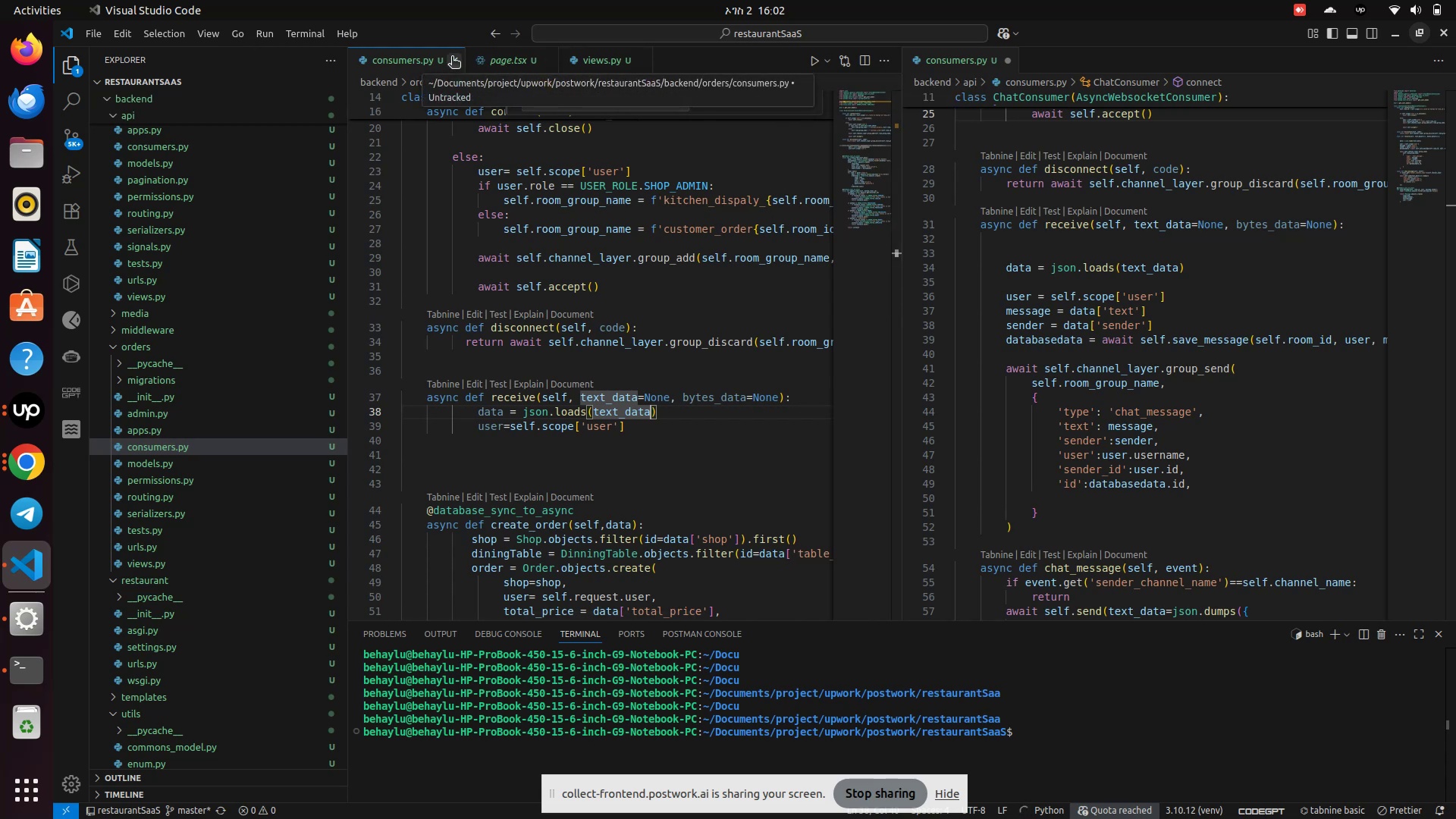 
wait(6.95)
 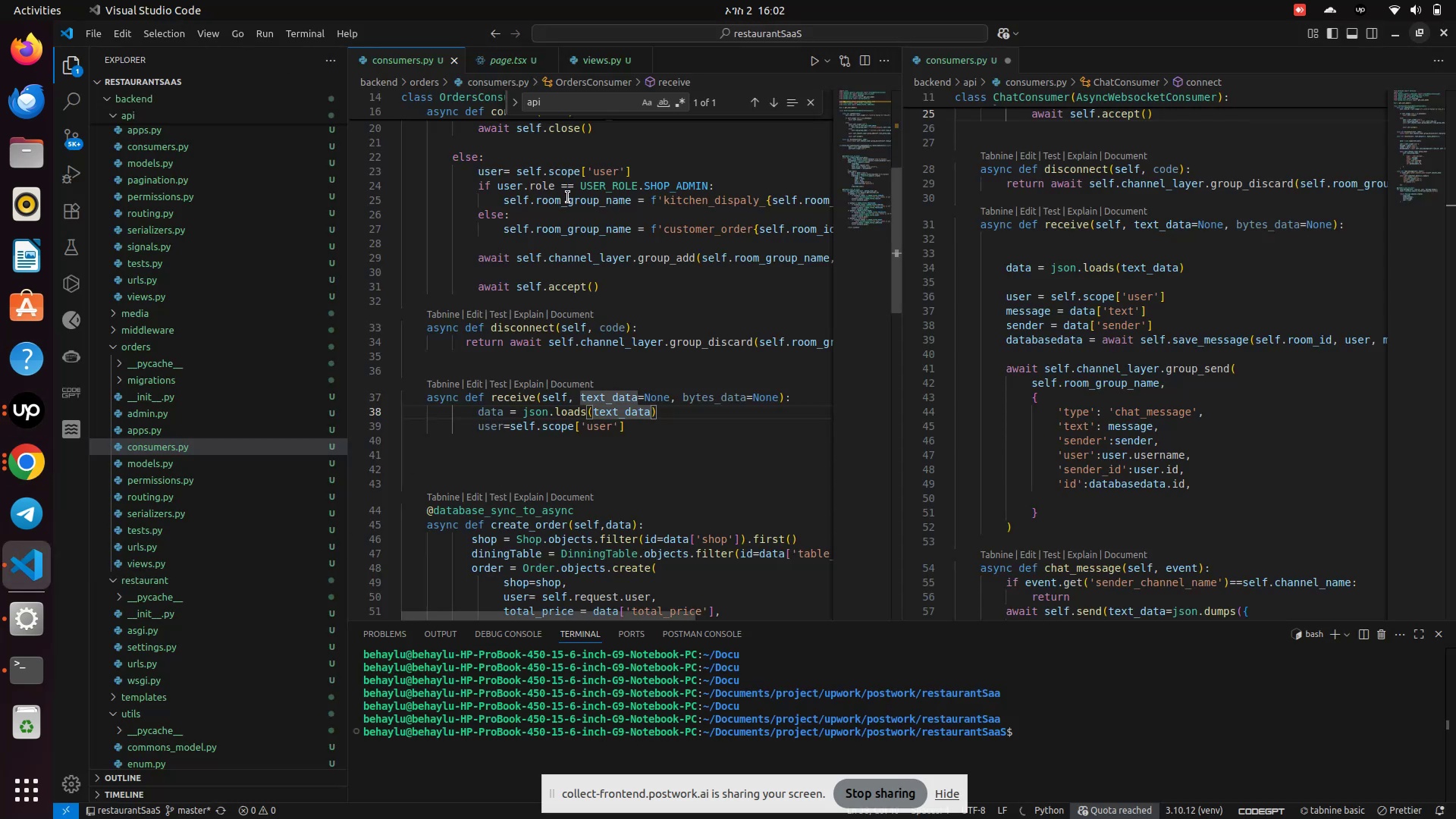 
left_click([507, 61])
 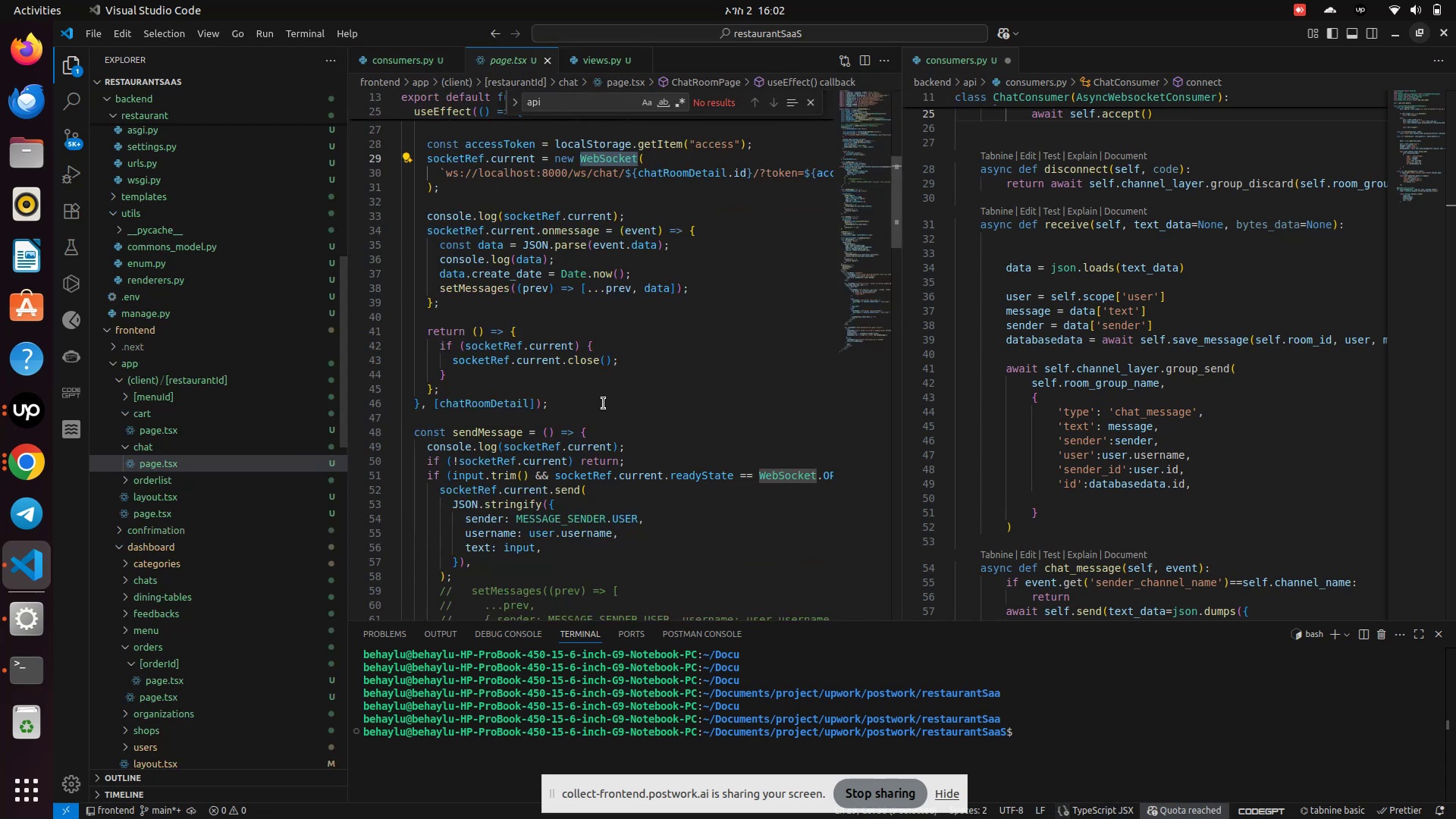 
scroll: coordinate [598, 414], scroll_direction: down, amount: 1.0
 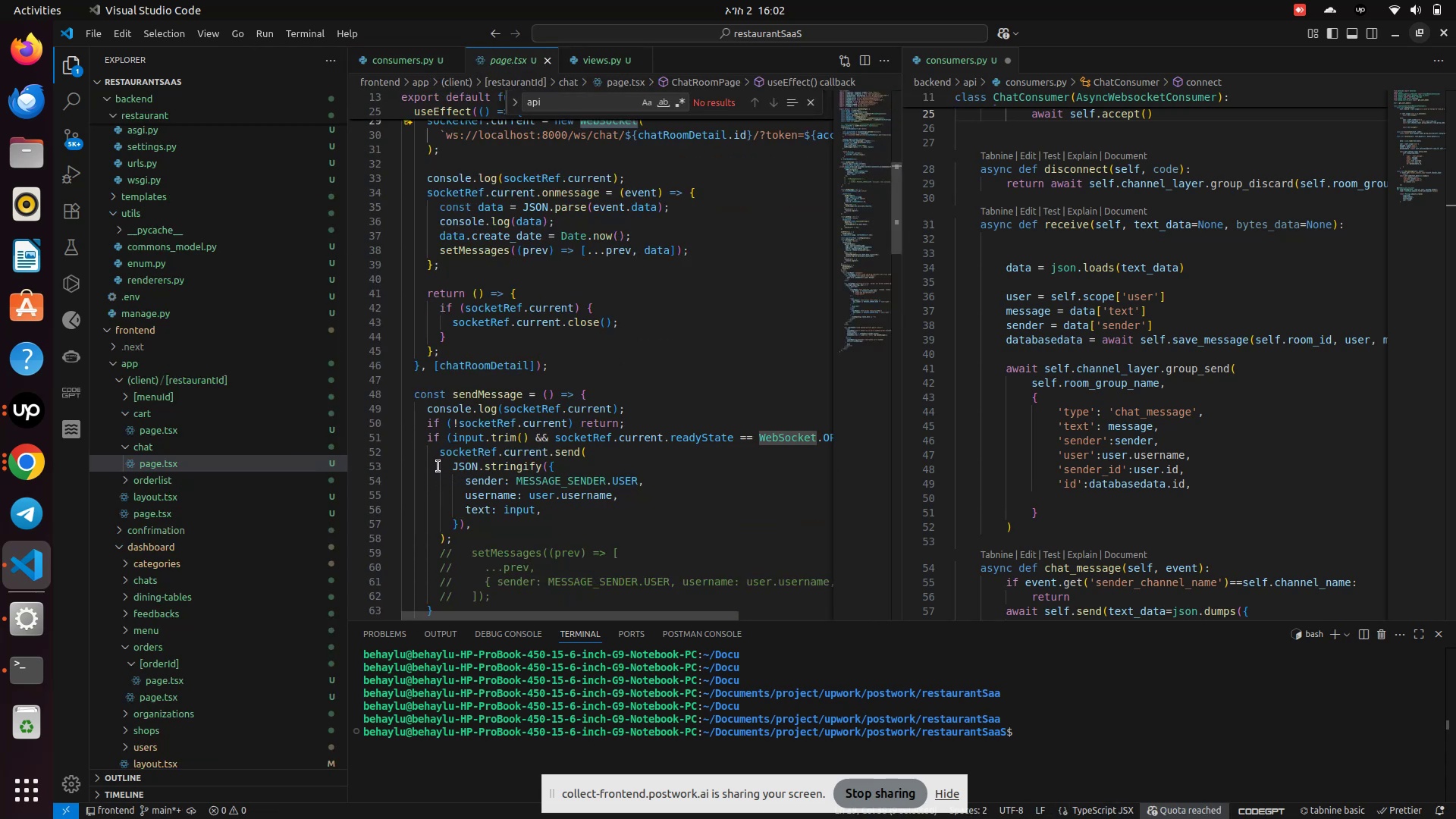 
left_click_drag(start_coordinate=[439, 464], to_coordinate=[477, 530])
 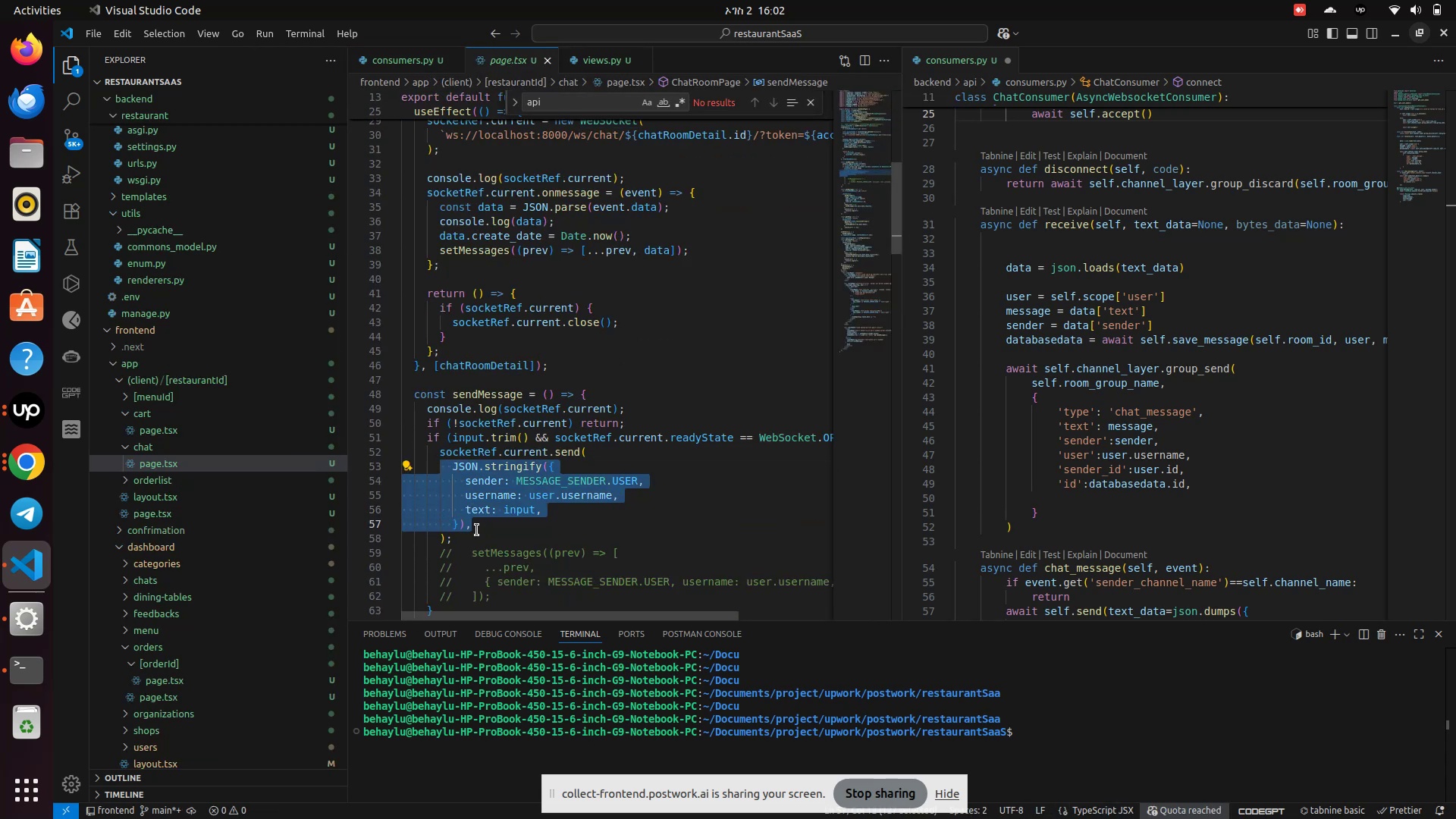 
key(Control+C)
 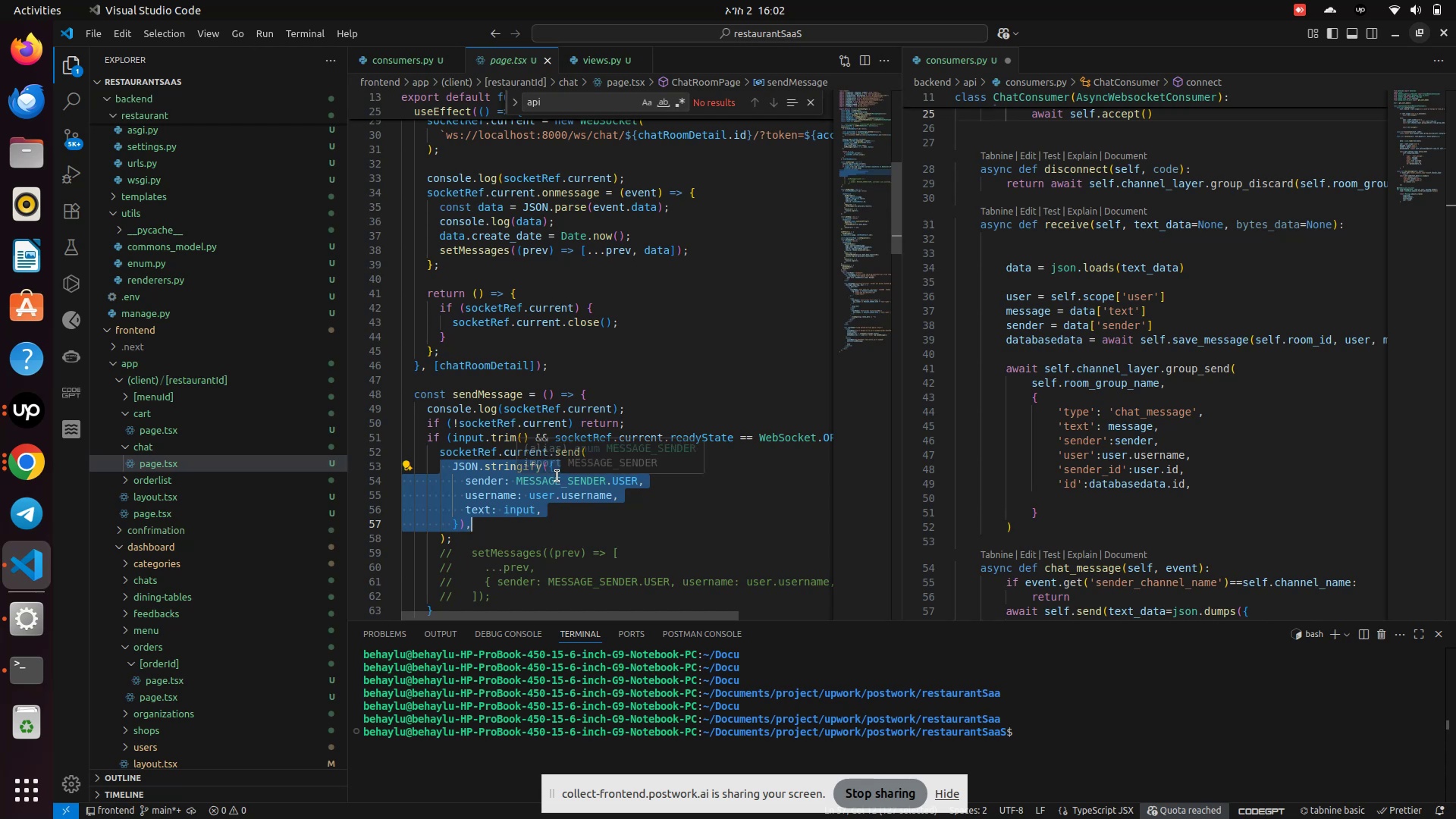 
left_click([548, 502])
 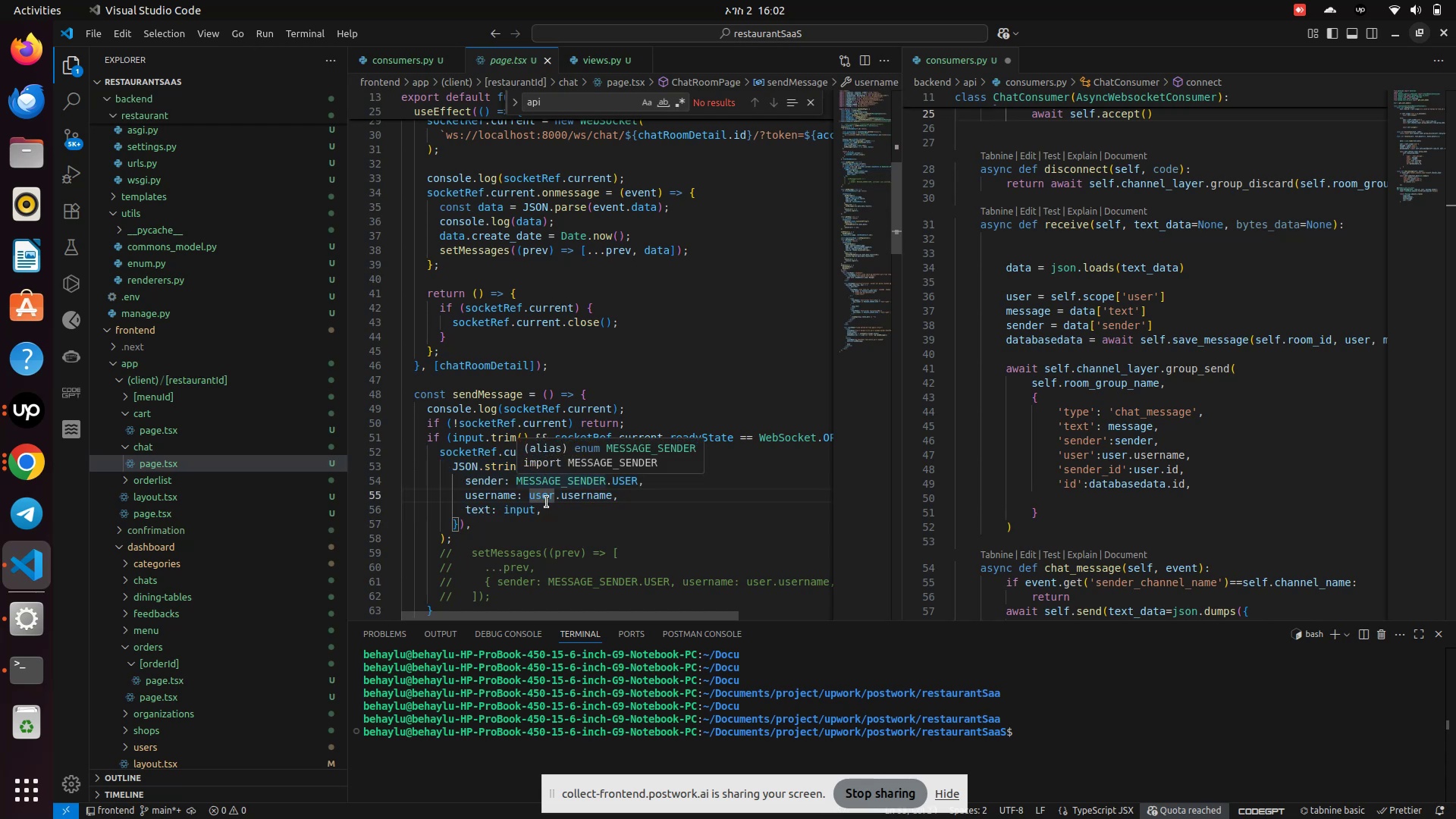 
left_click([560, 538])
 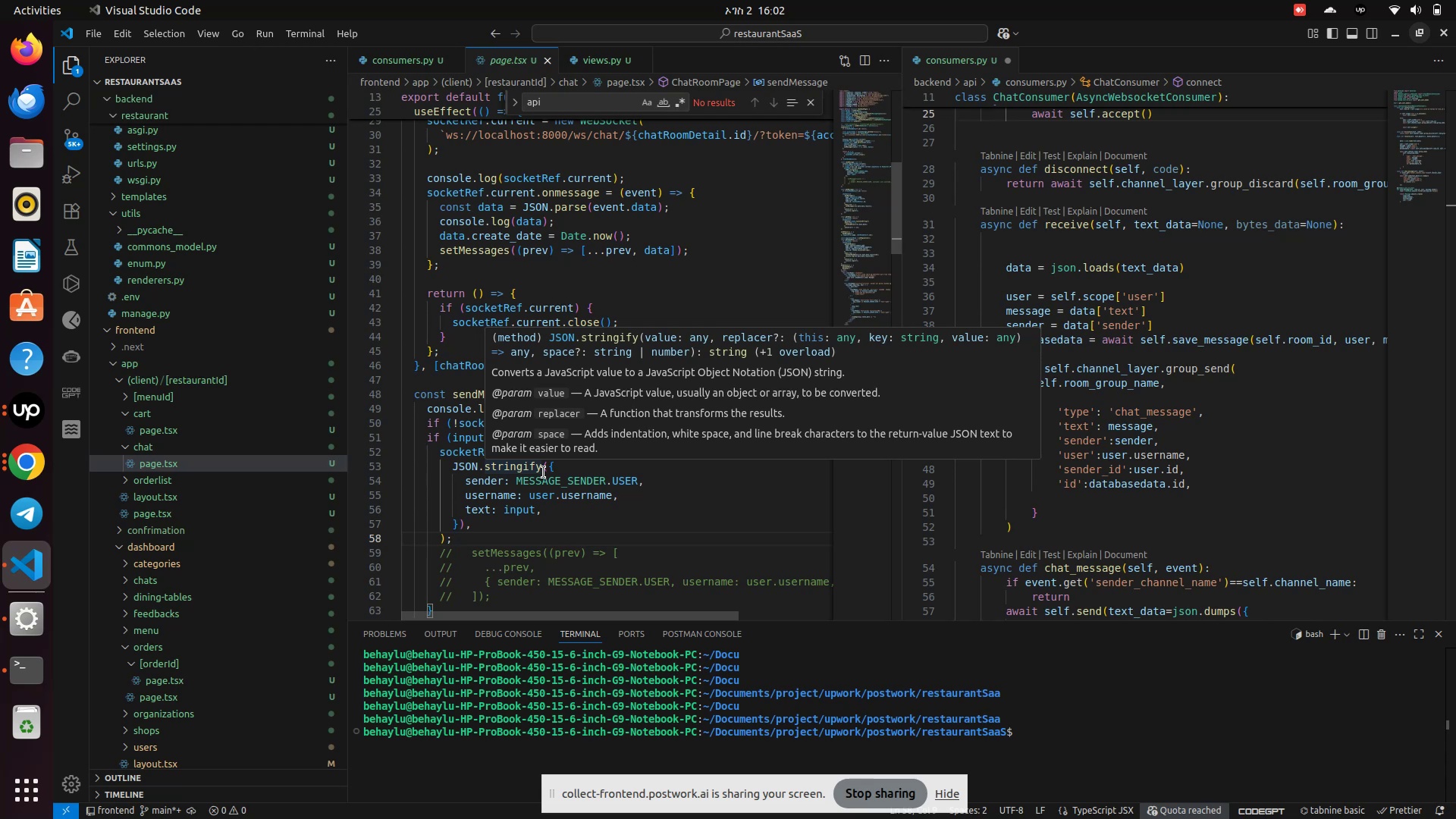 
wait(17.79)
 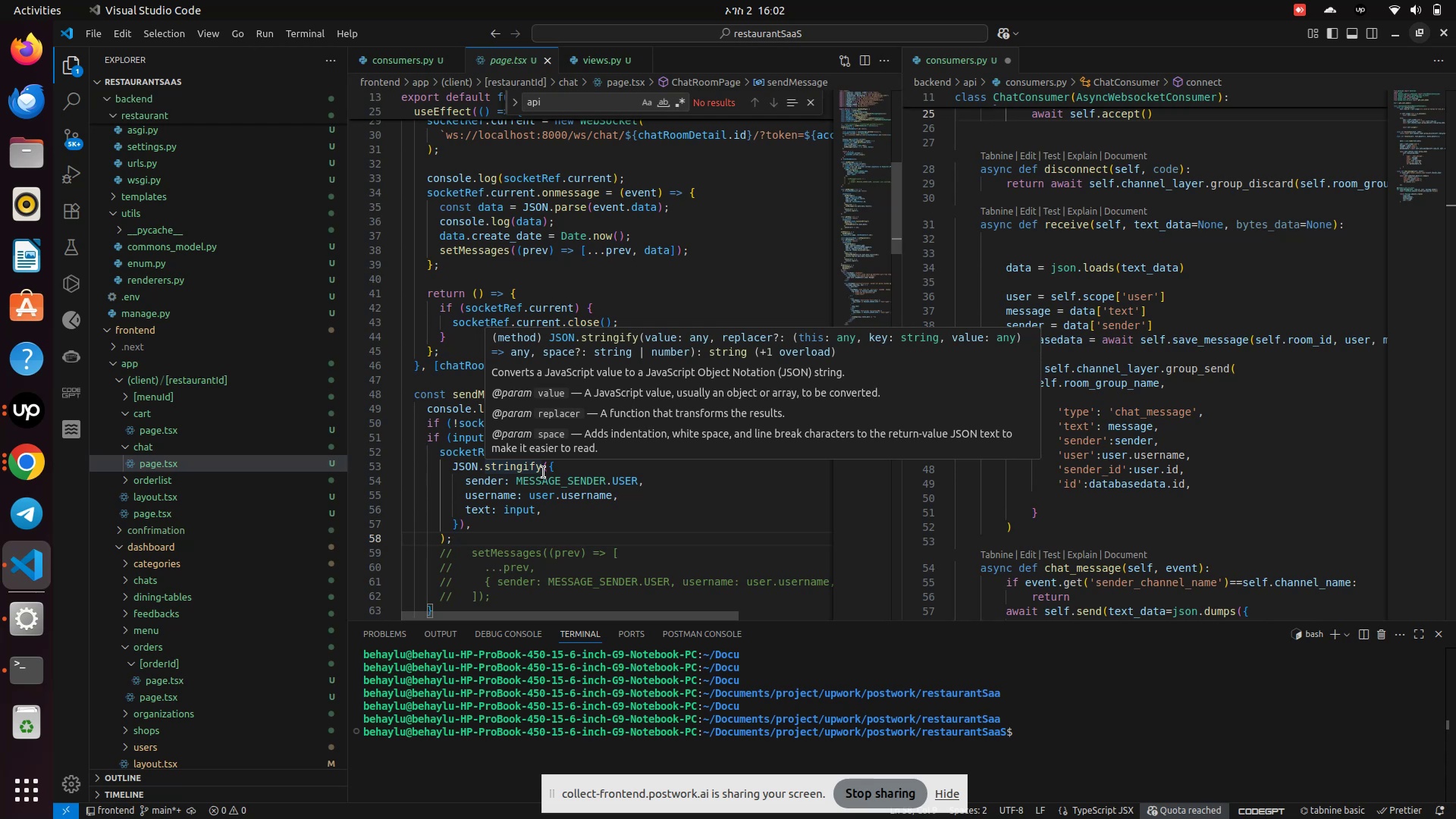 
scroll: coordinate [565, 516], scroll_direction: down, amount: 1.0
 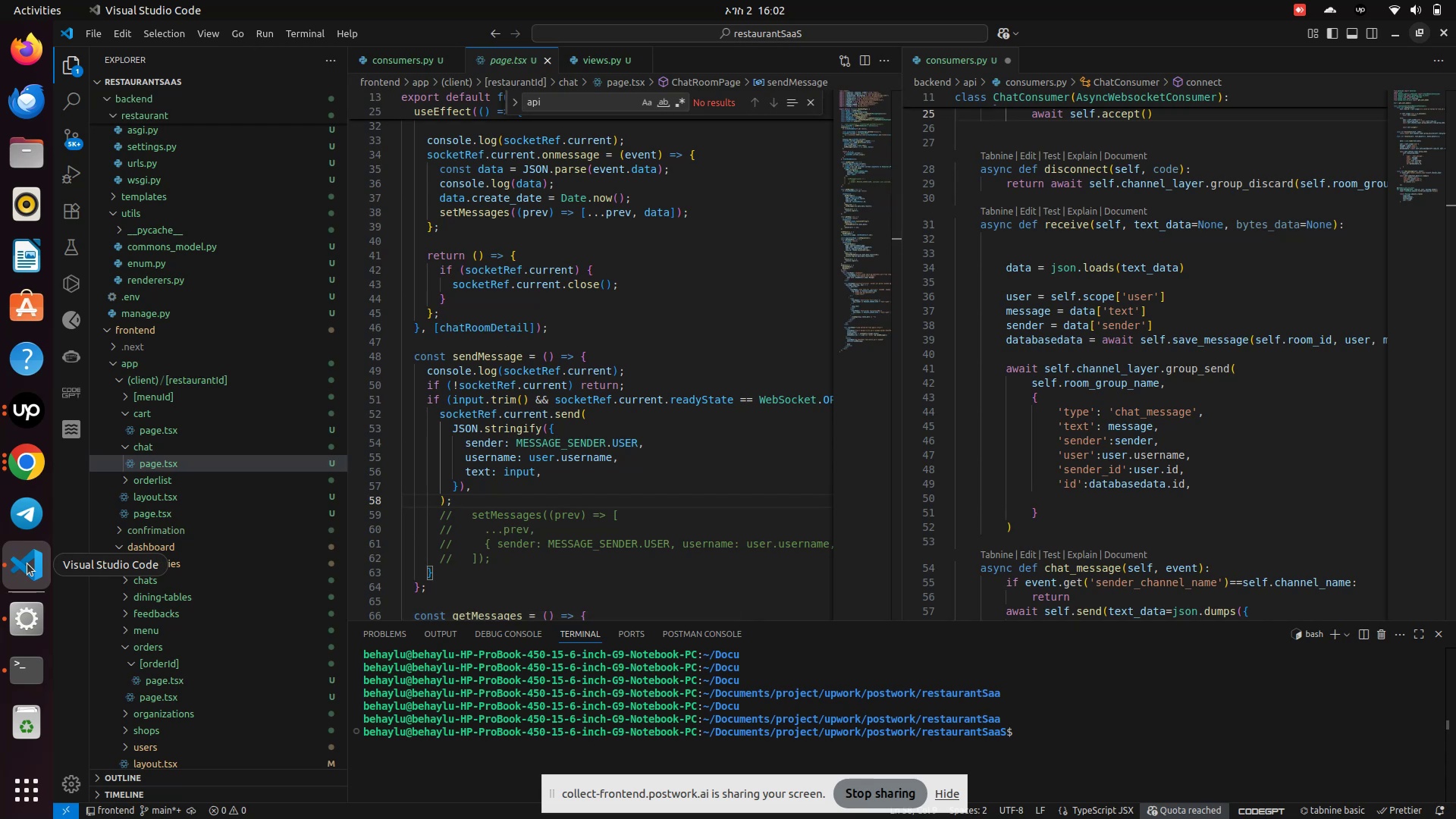 
wait(7.55)
 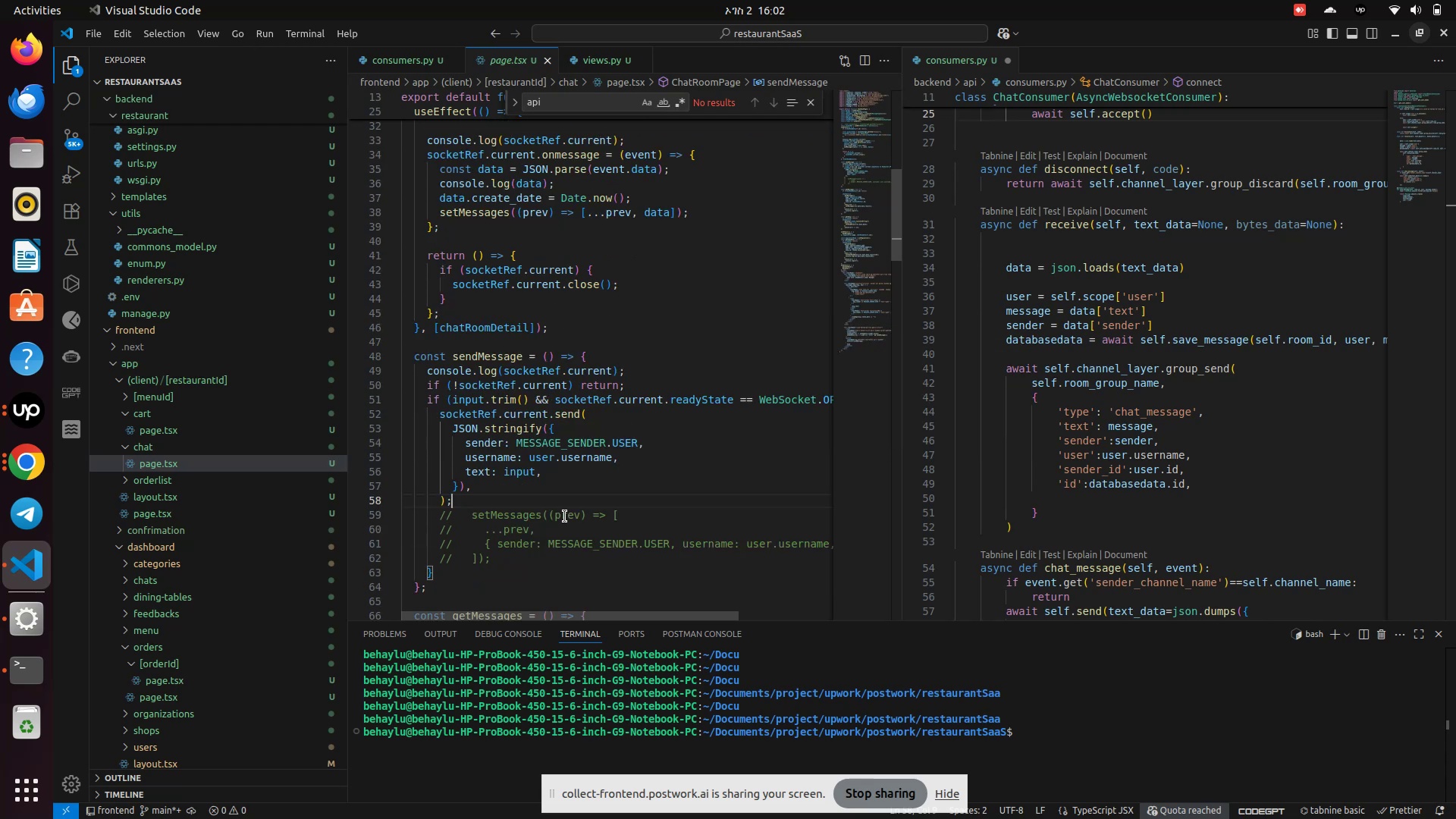 
left_click([418, 64])
 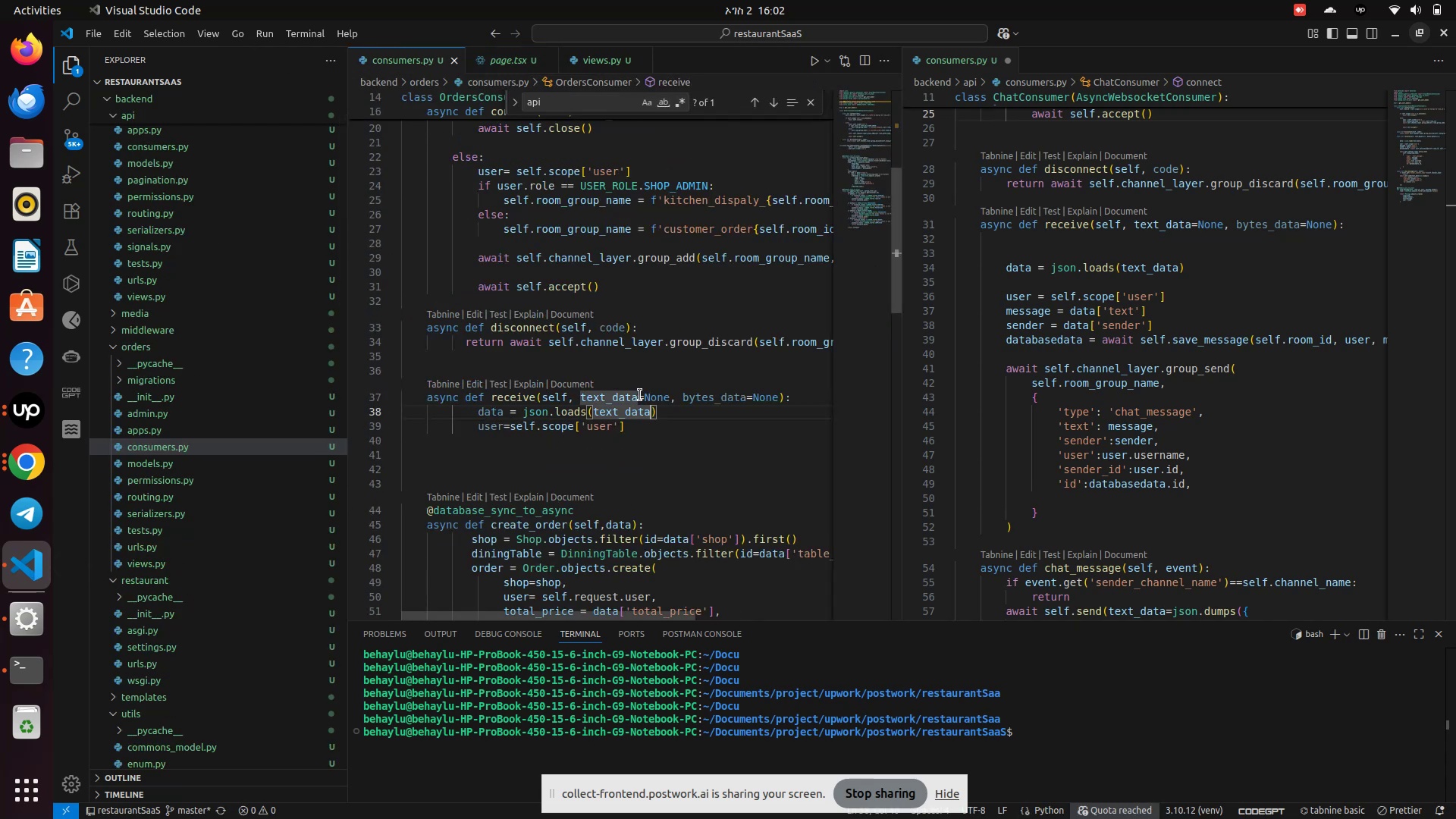 
left_click([684, 416])
 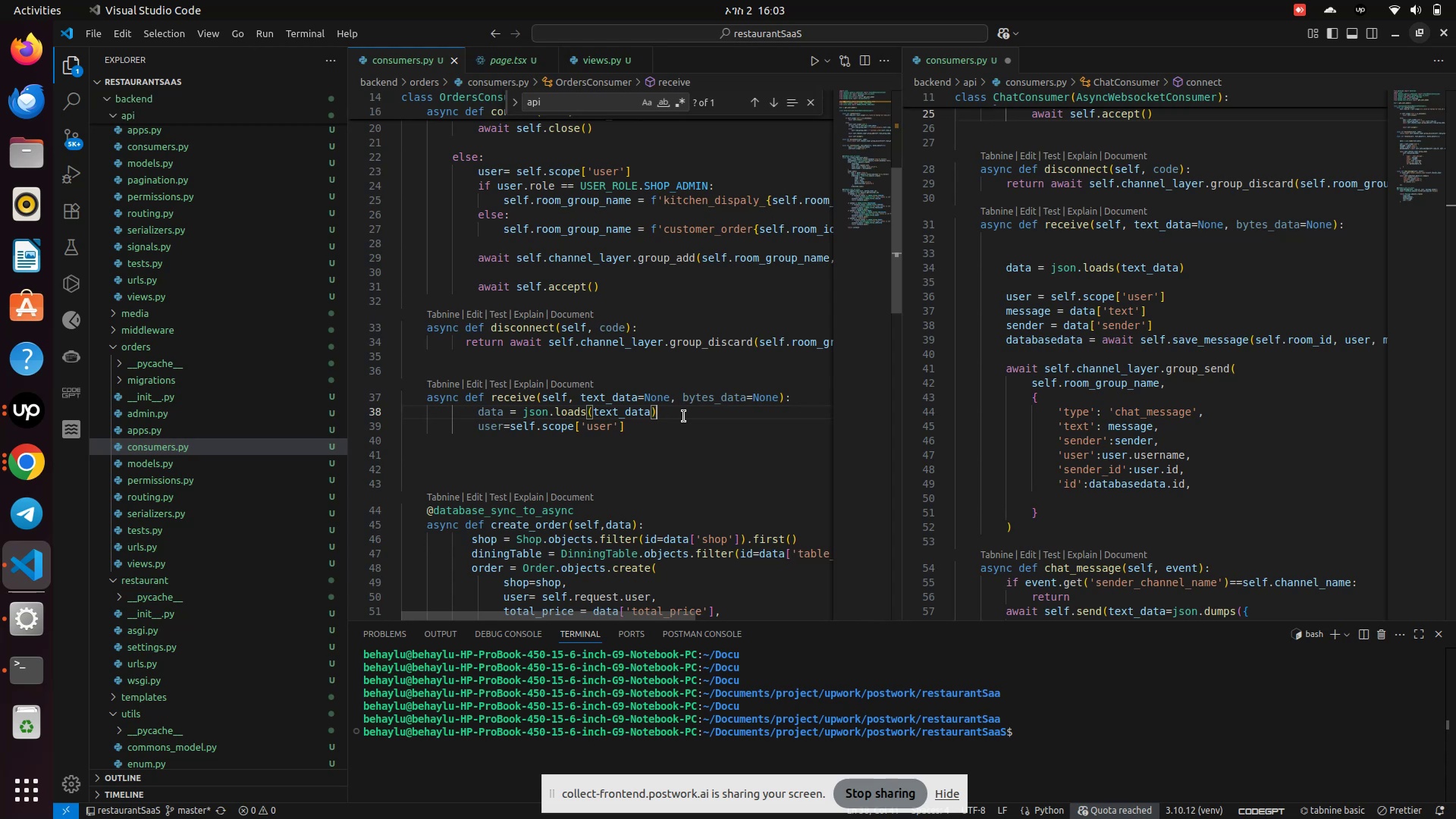 
wait(24.27)
 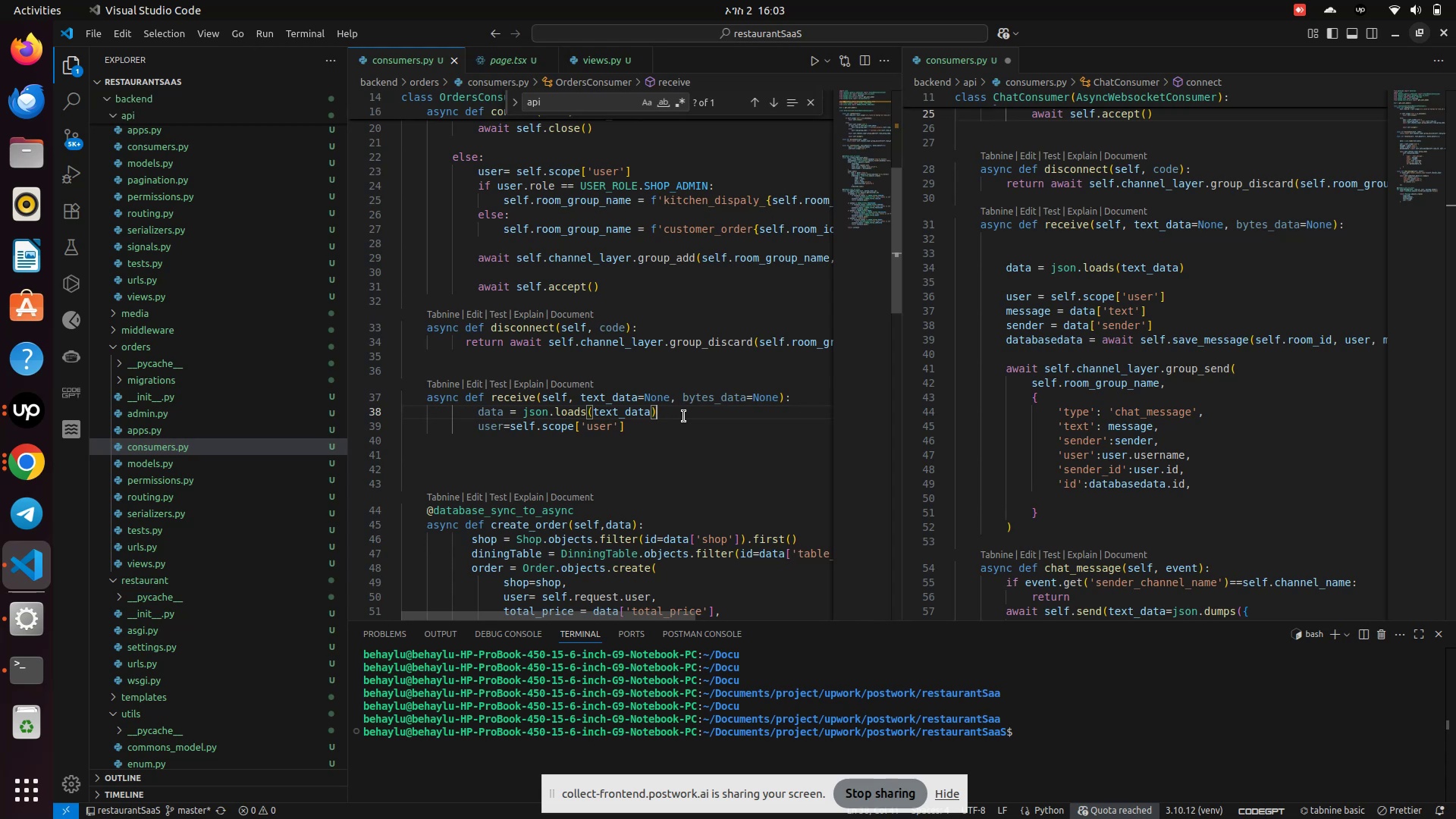 
left_click([652, 422])
 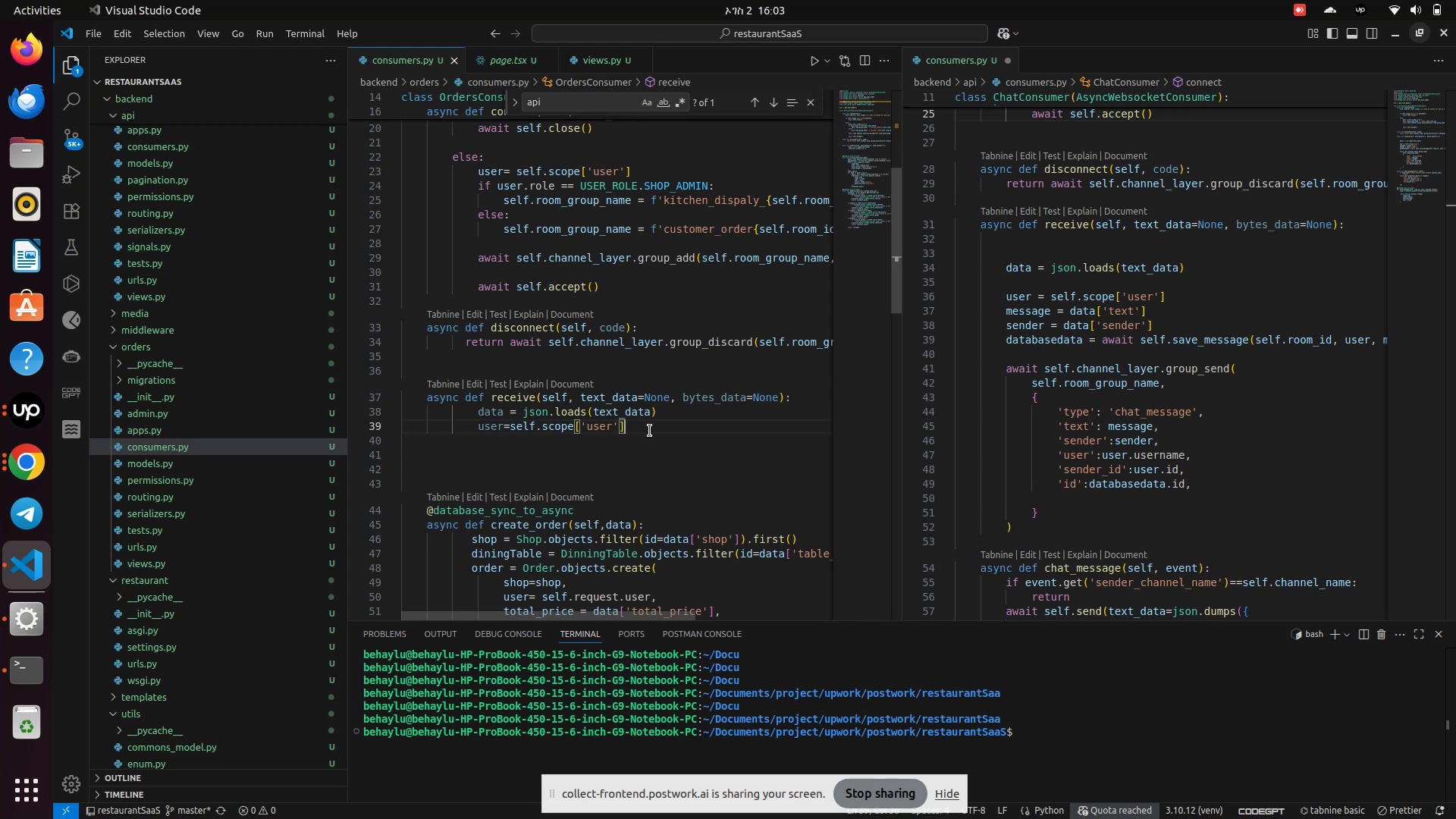 
key(Enter)
 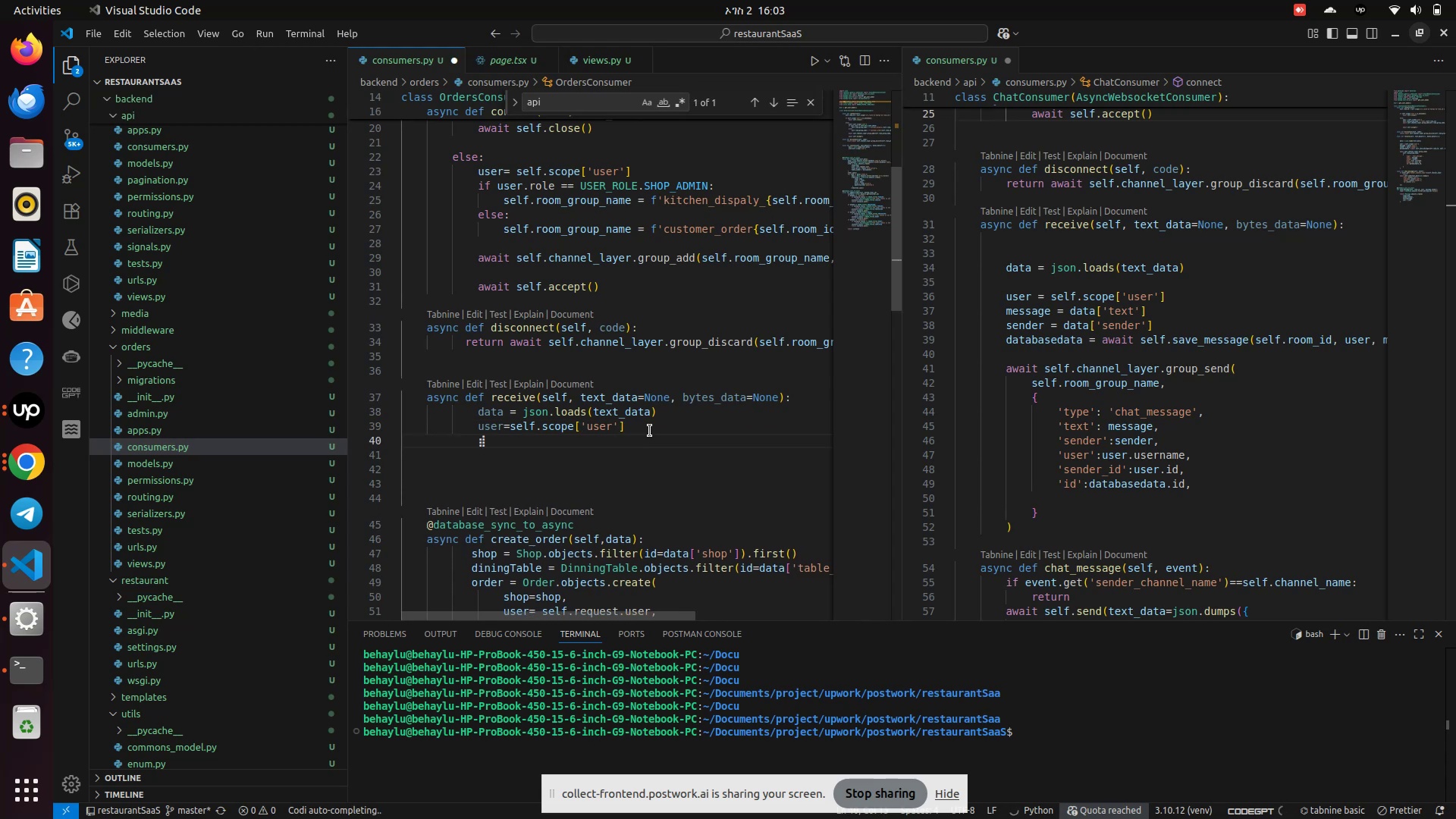 
key(Enter)
 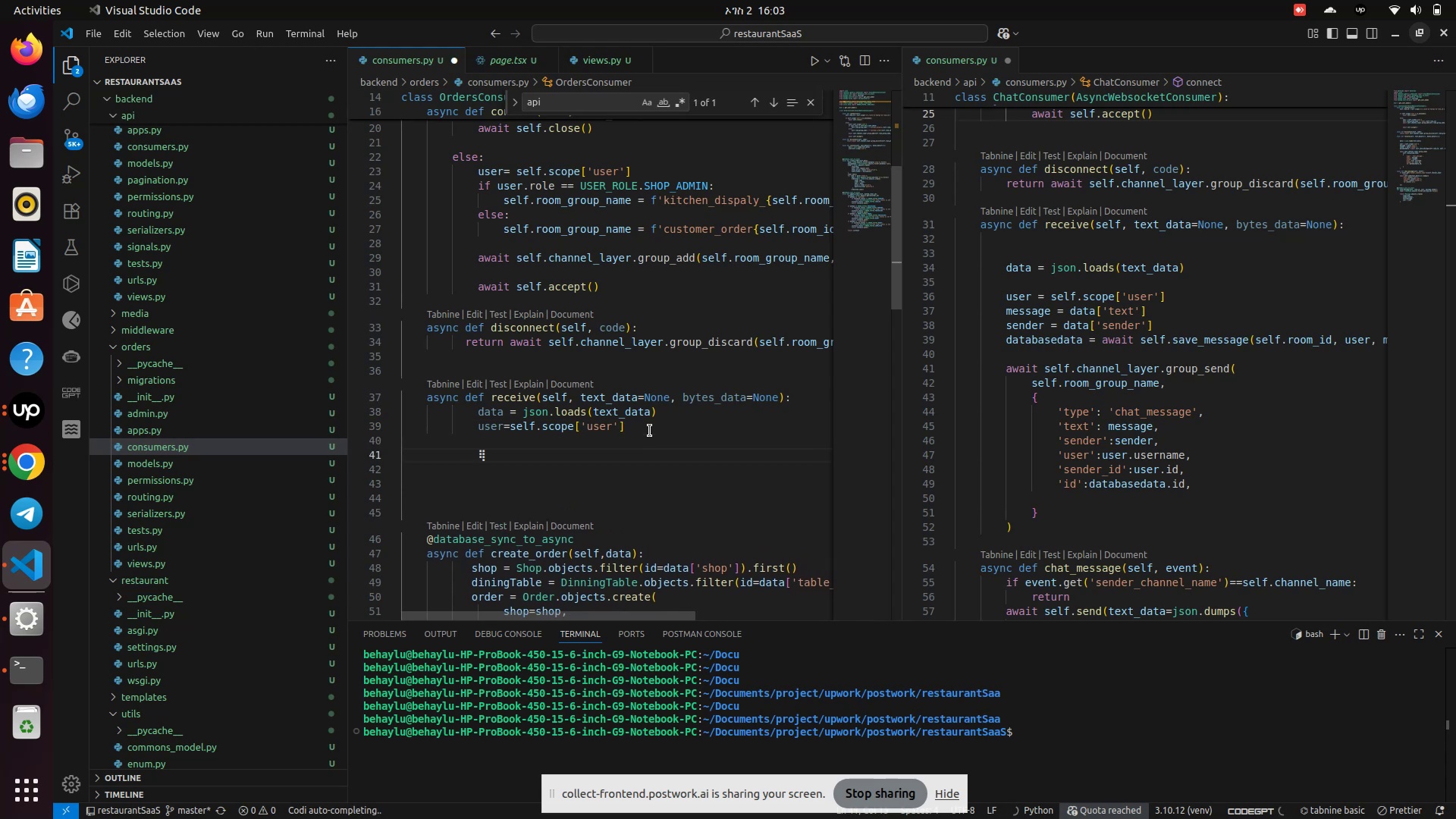 
type(if user)
 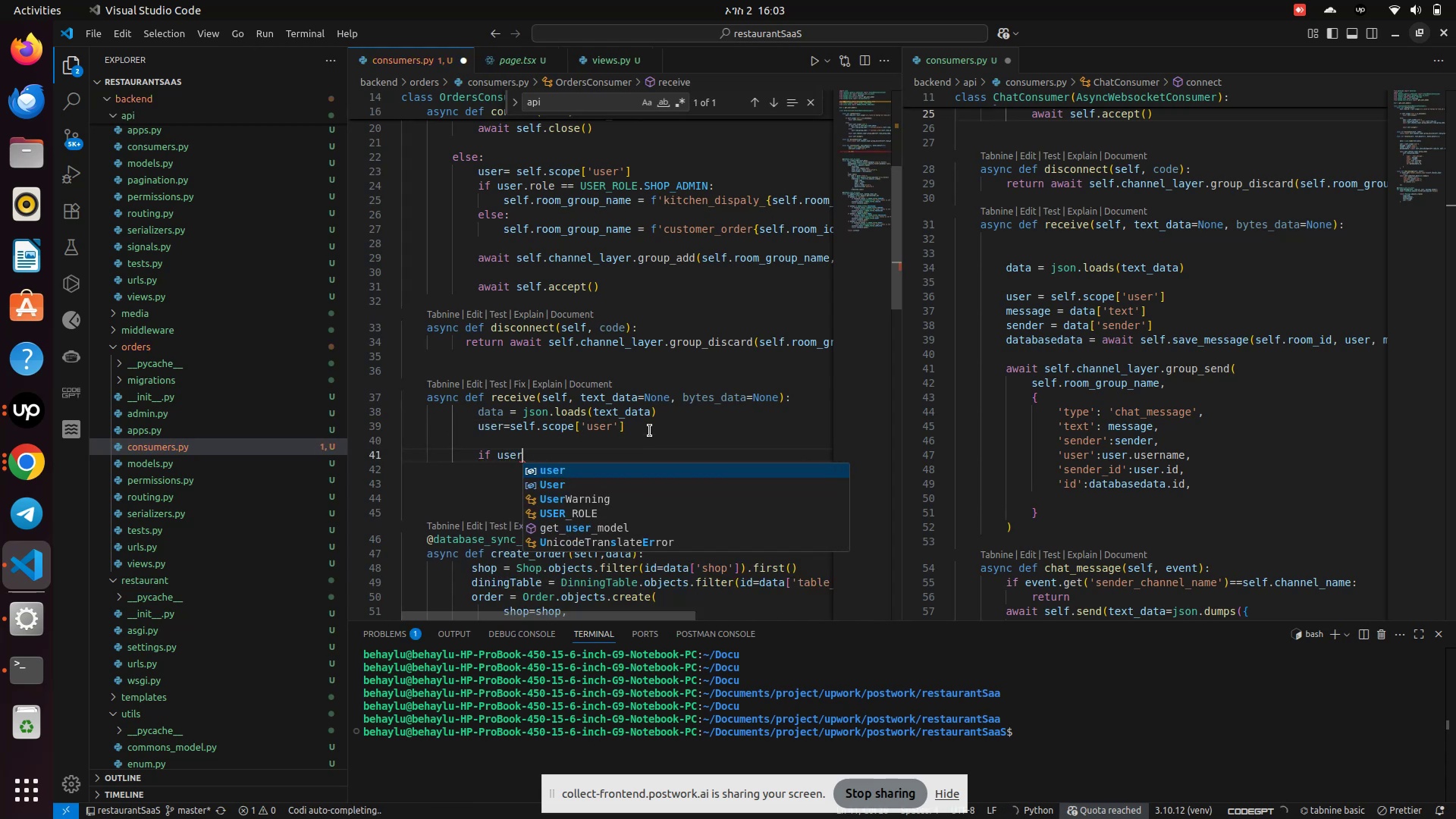 
key(Enter)
 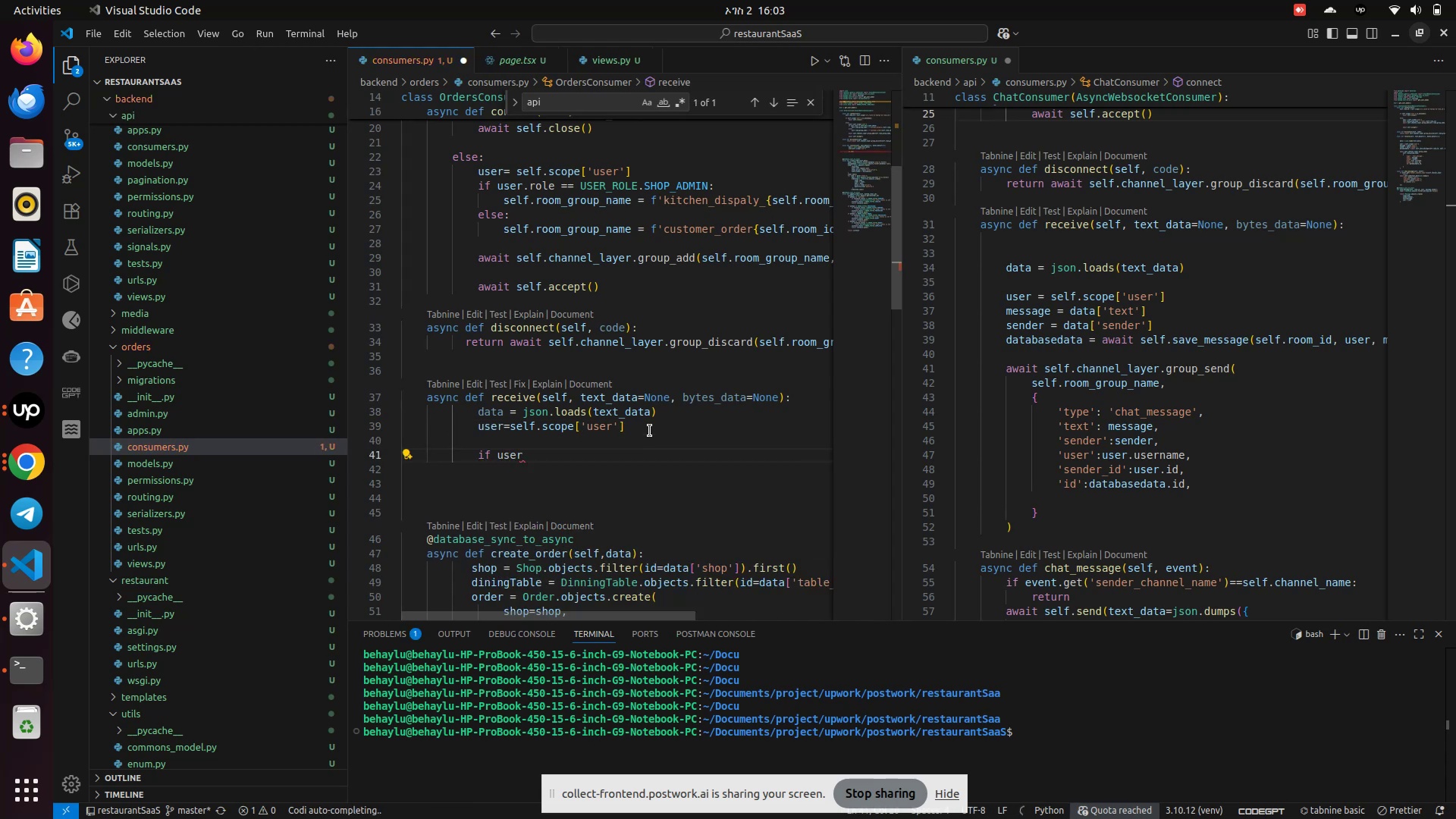 
type(.role == Us)
key(Backspace)
type(SER)
 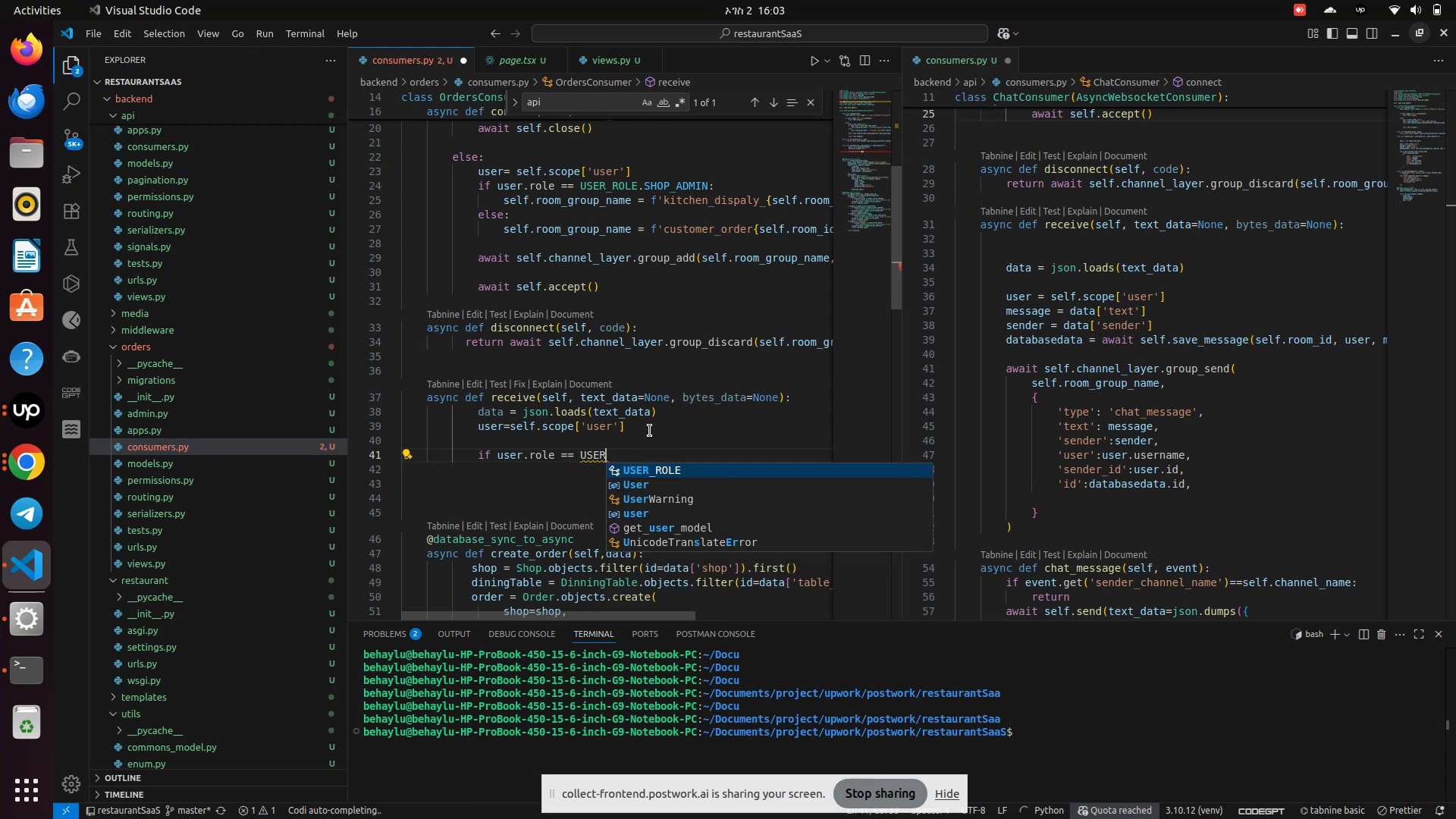 
 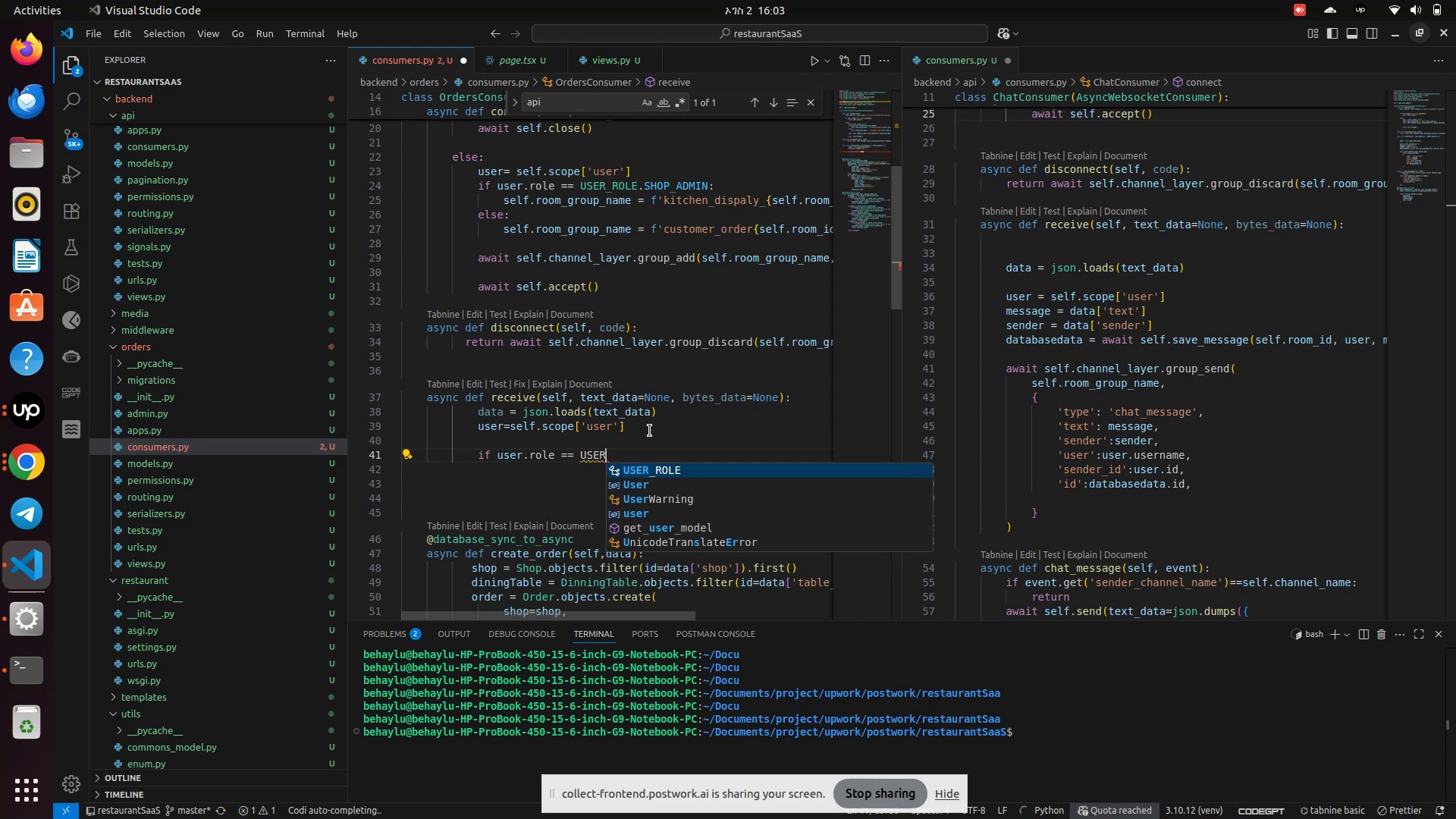 
key(Enter)
 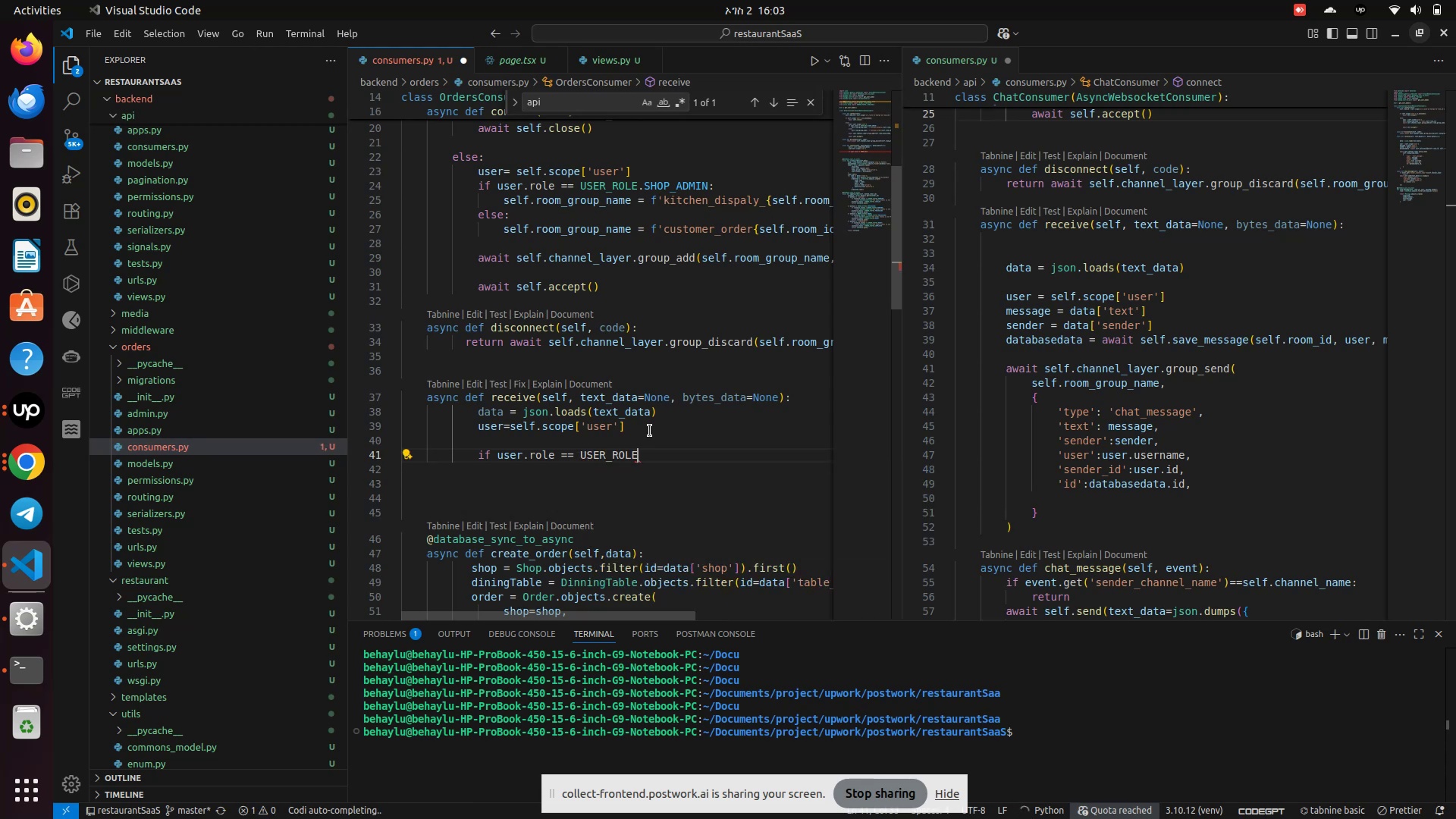 
key(Period)
 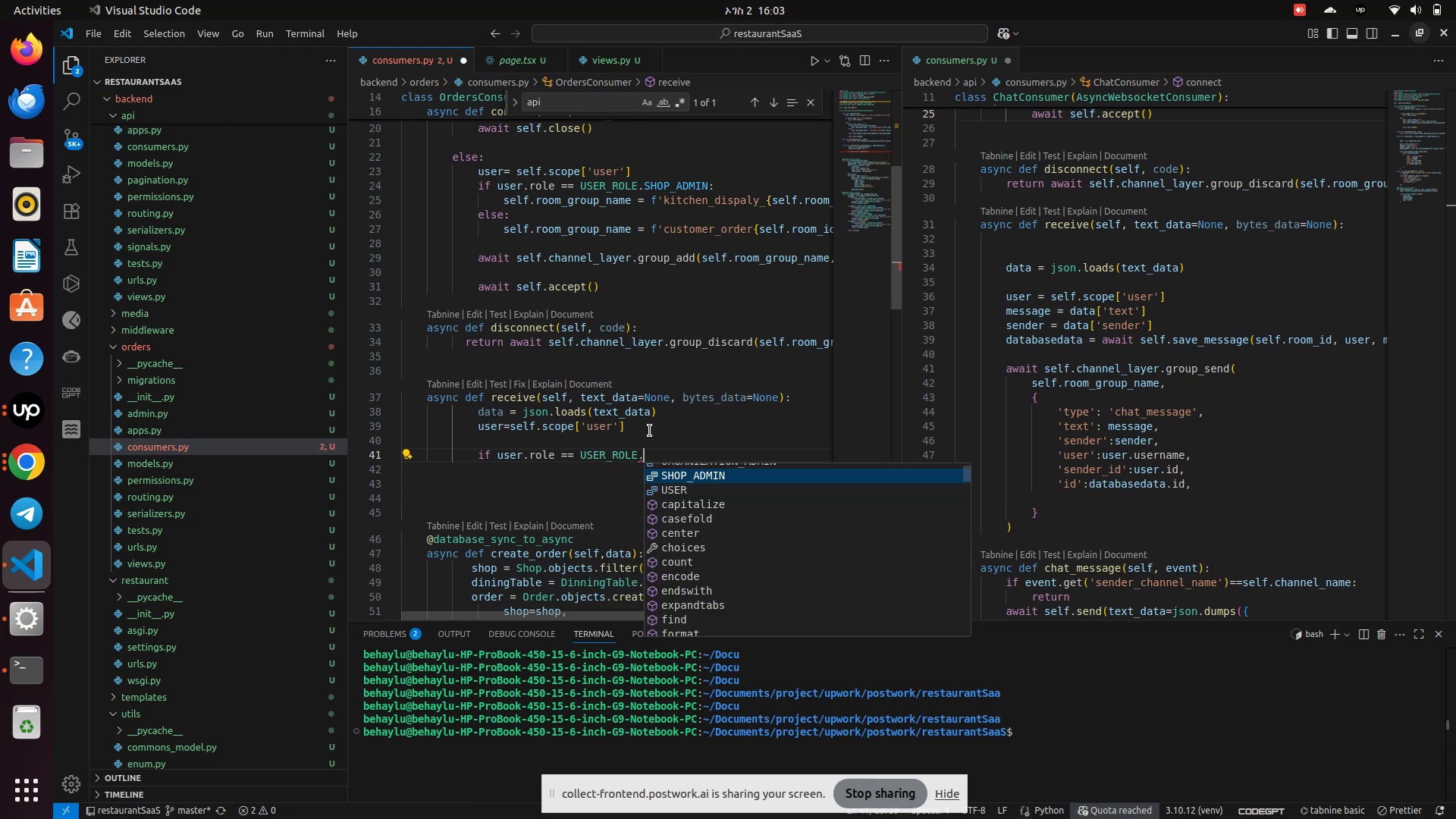 
key(Enter)
 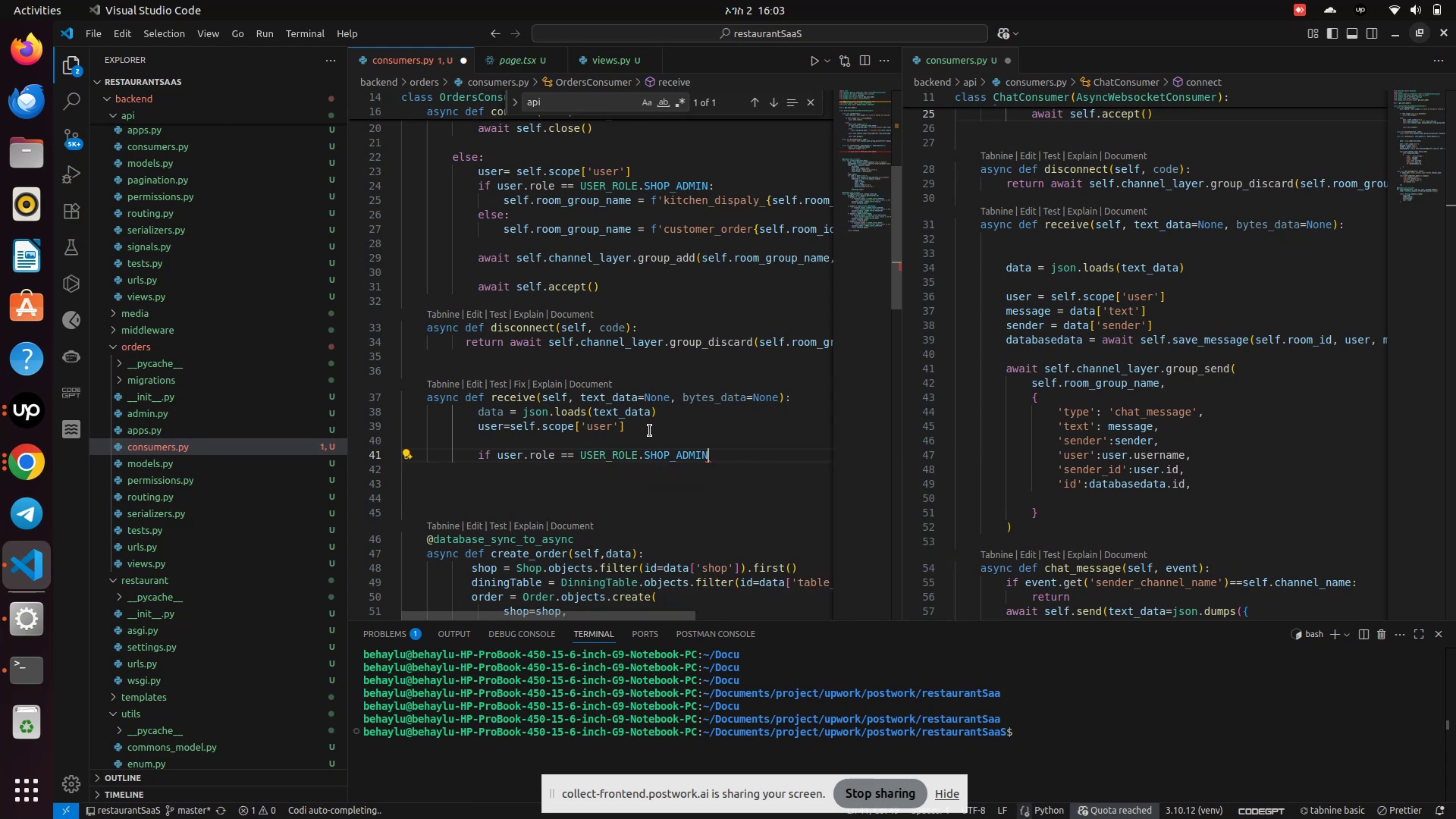 
key(Shift+Semicolon)
 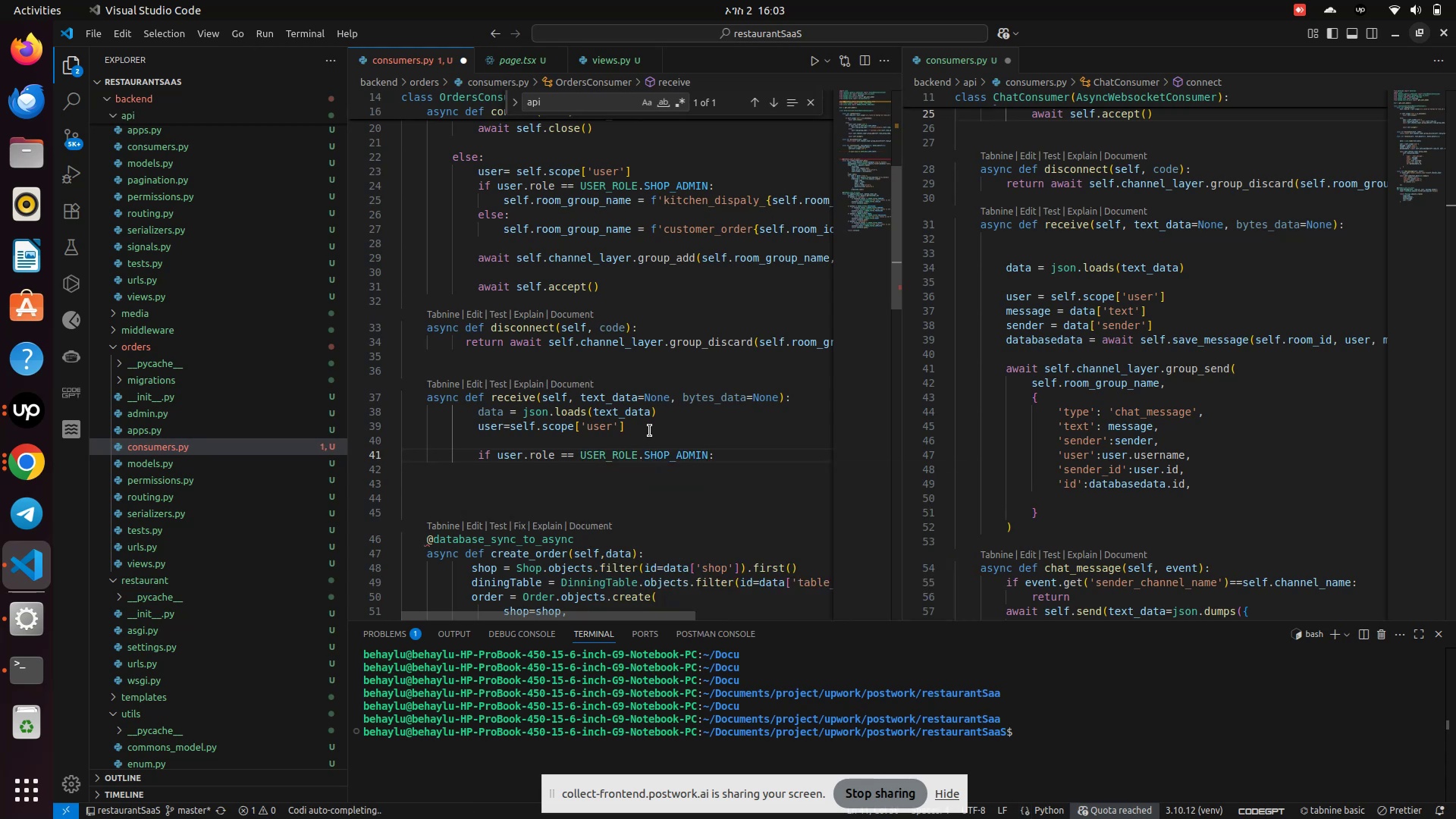 
key(Enter)
 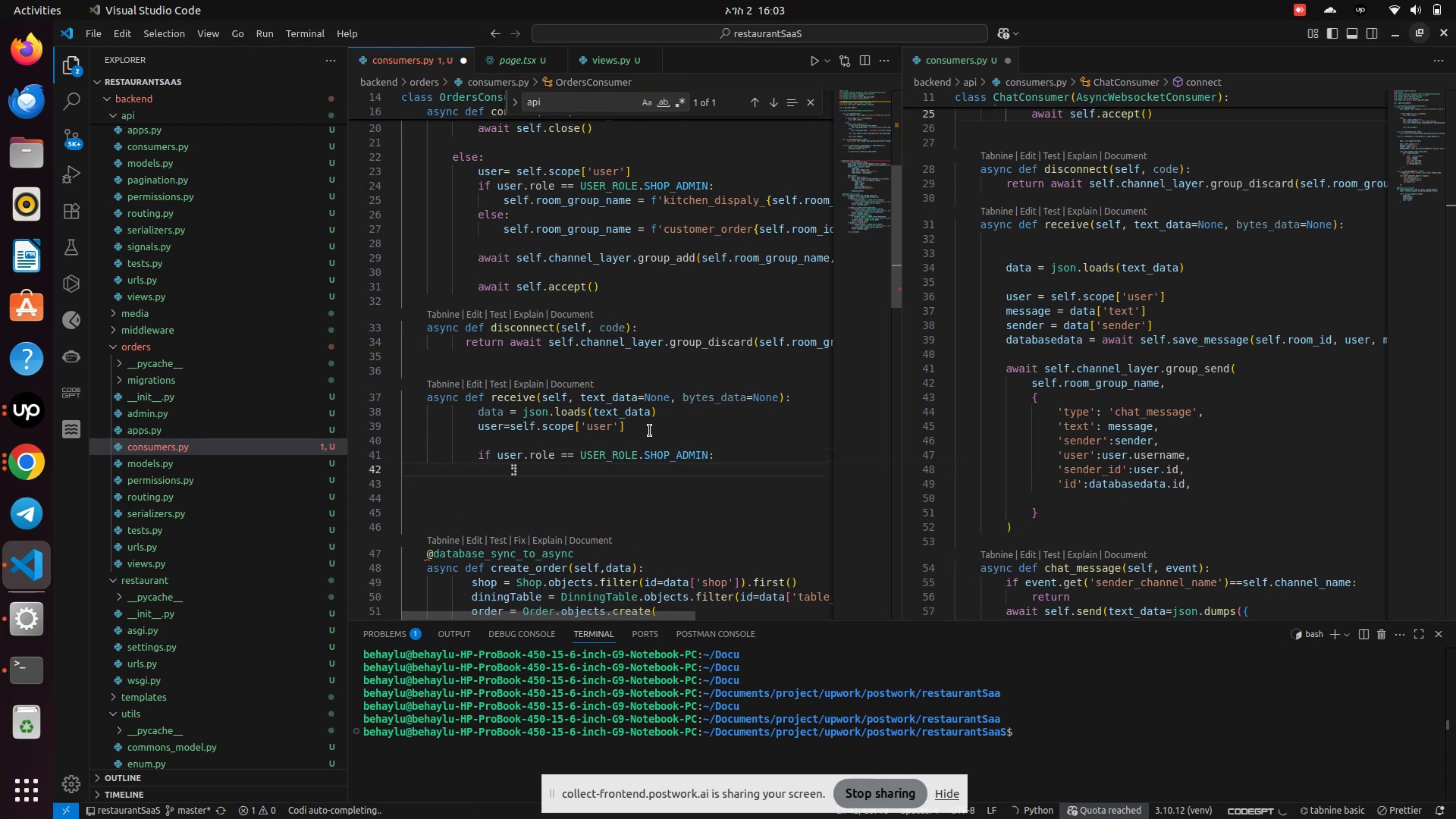 
key(Backspace)
key(Backspace)
type(els)
key(Backspace)
type(if)
 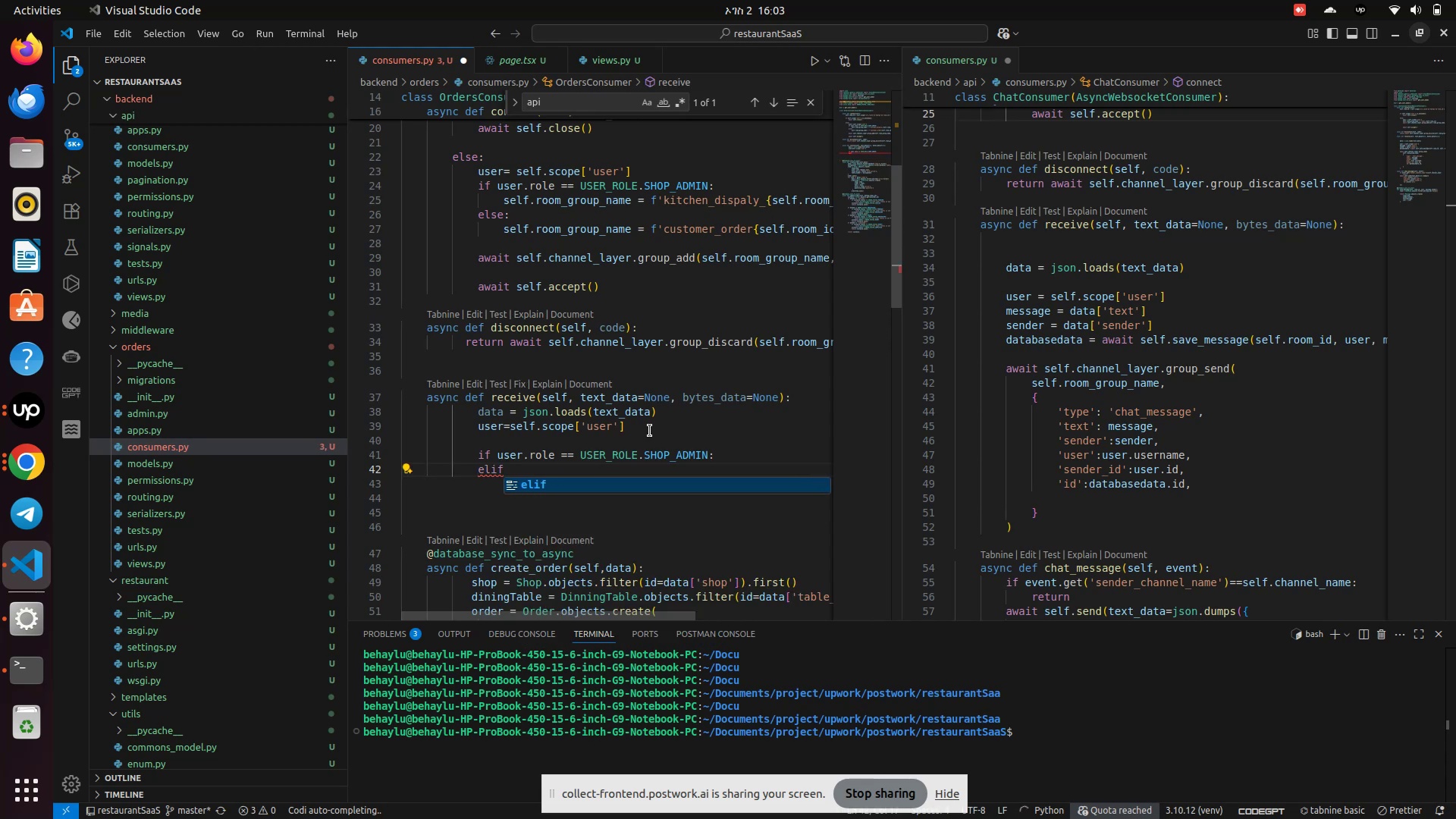 
key(Enter)
 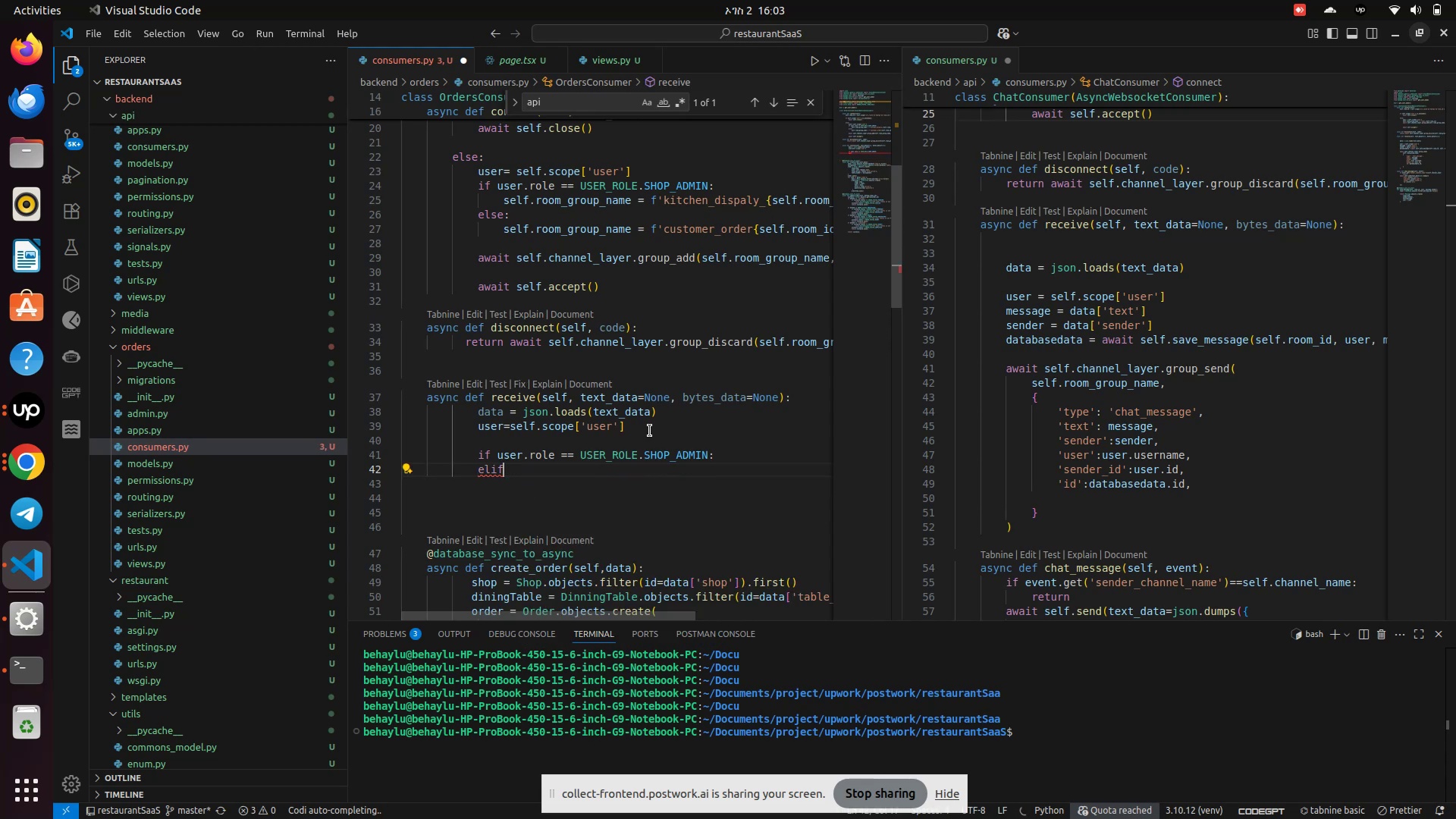 
type( user.Ro)
key(Backspace)
key(Backspace)
type(role == U)
 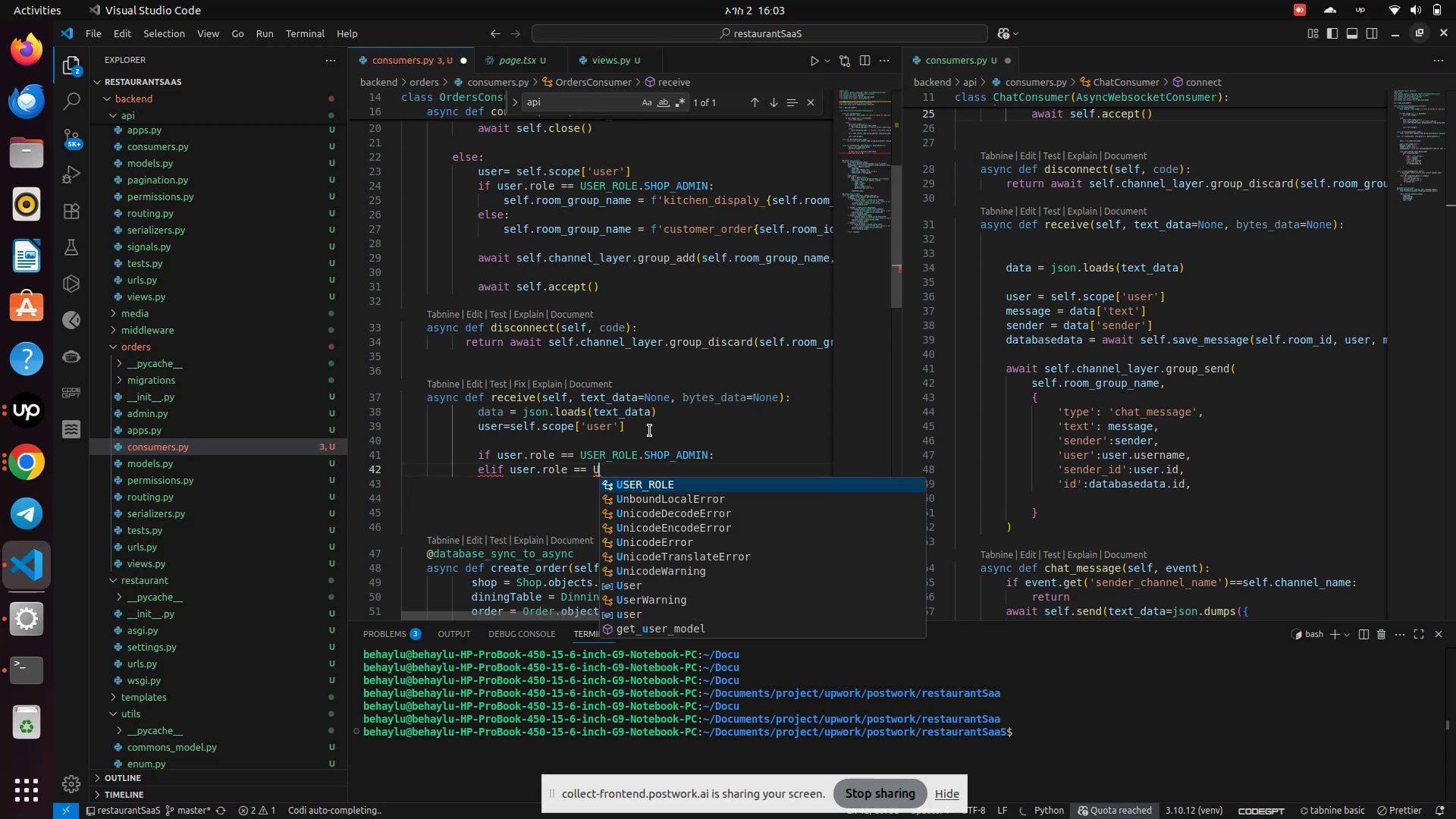 
key(Enter)
 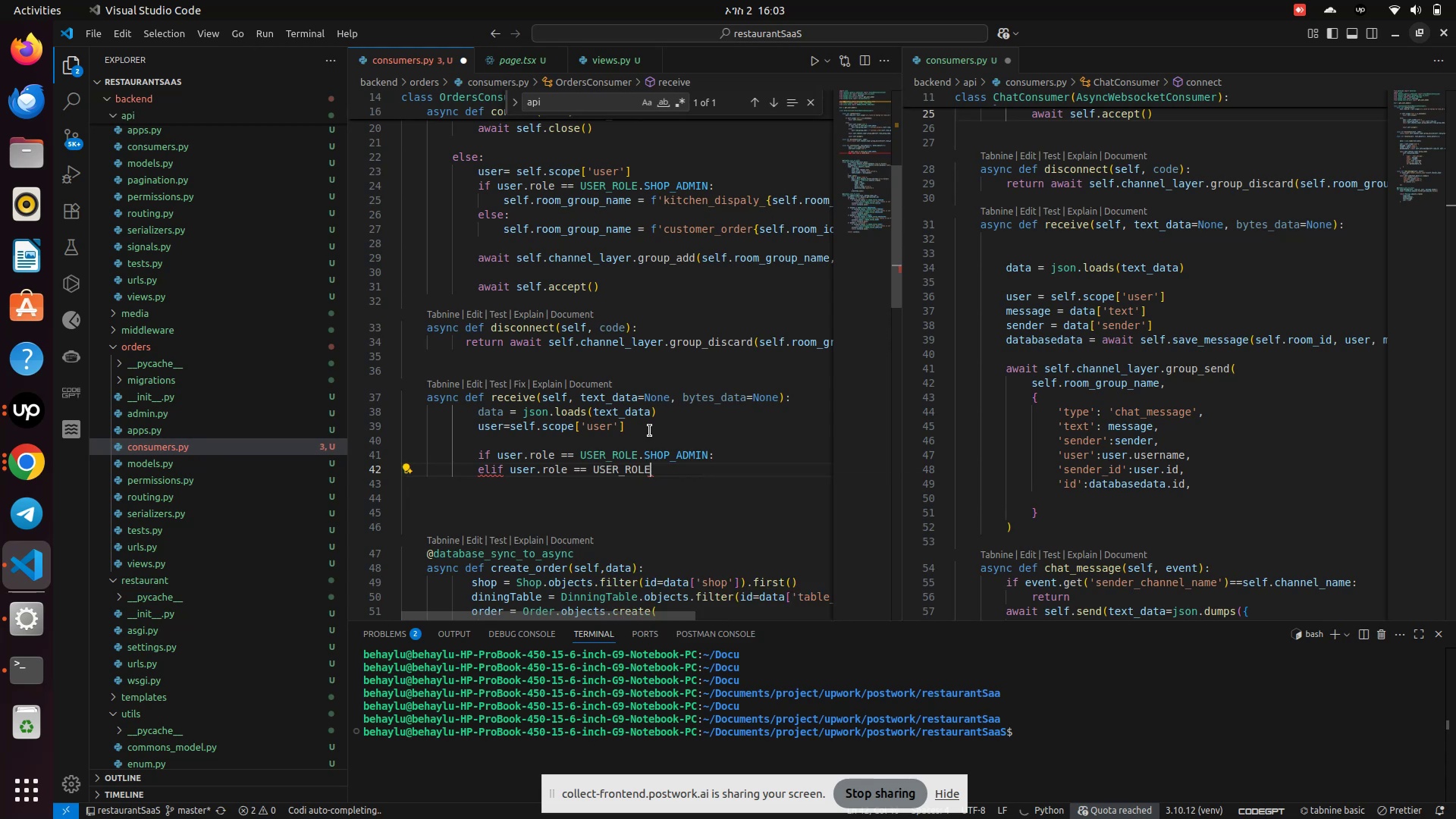 
key(Period)
 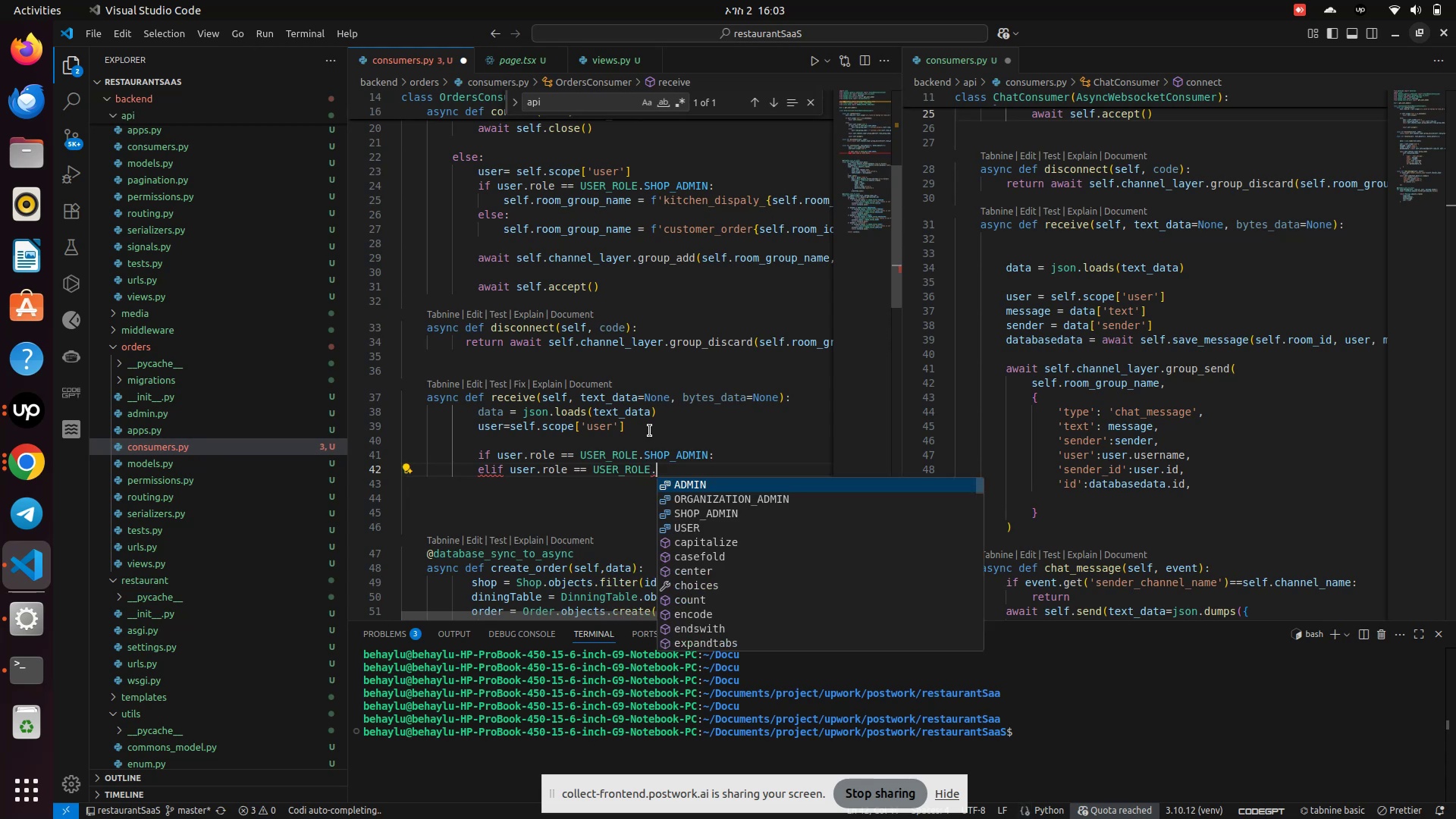 
key(ArrowDown)
 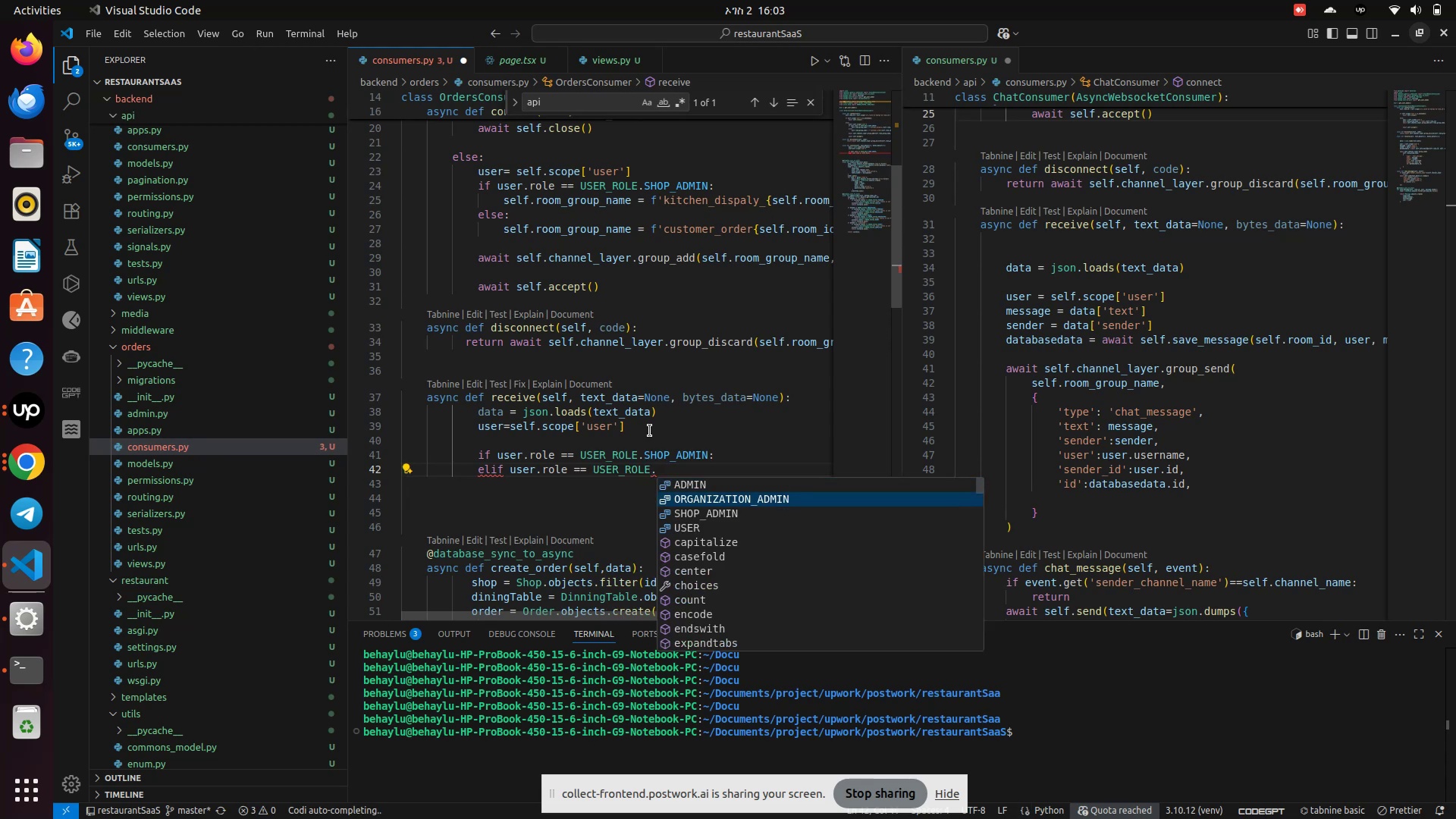 
key(ArrowDown)
 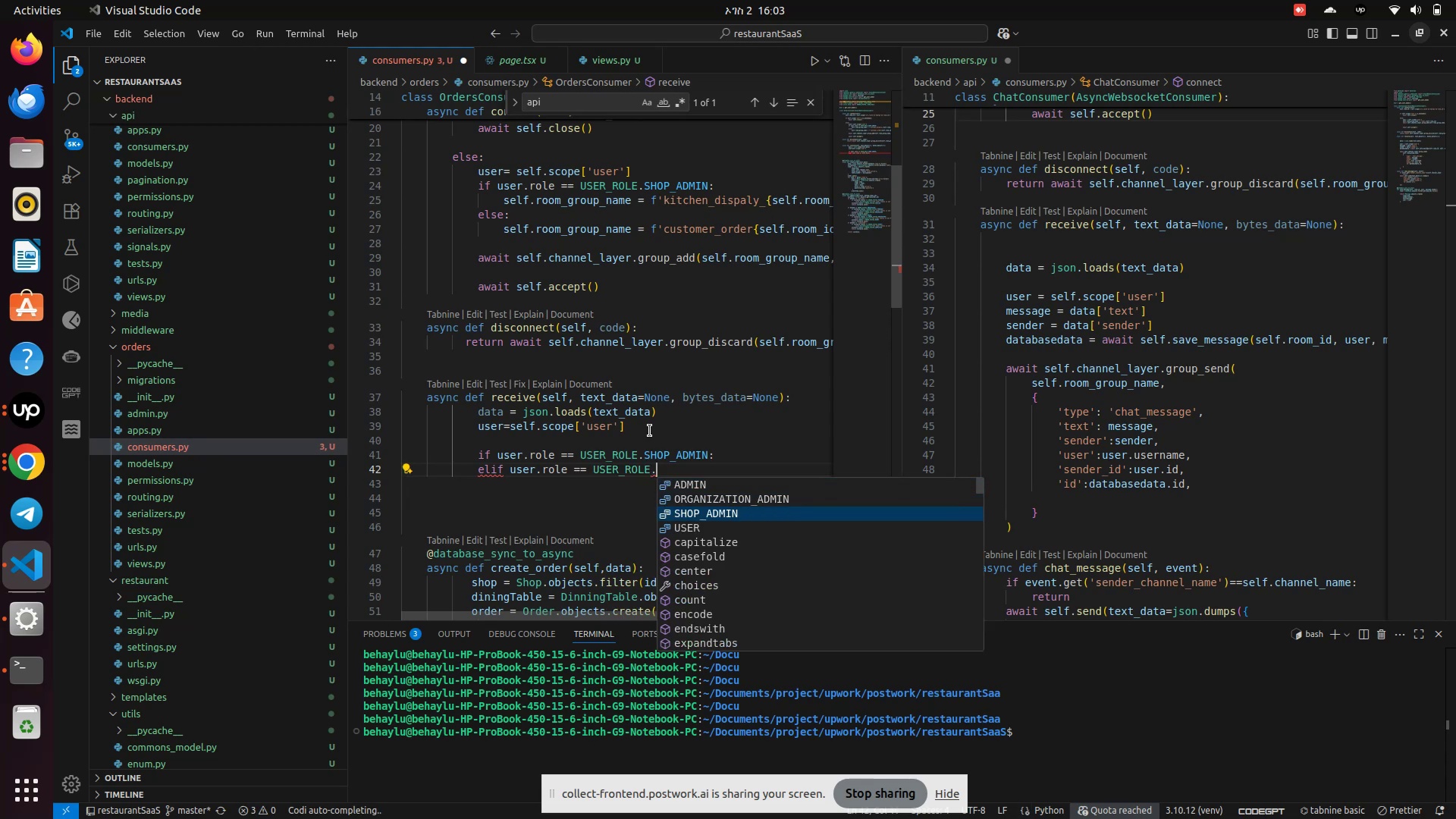 
key(ArrowDown)
 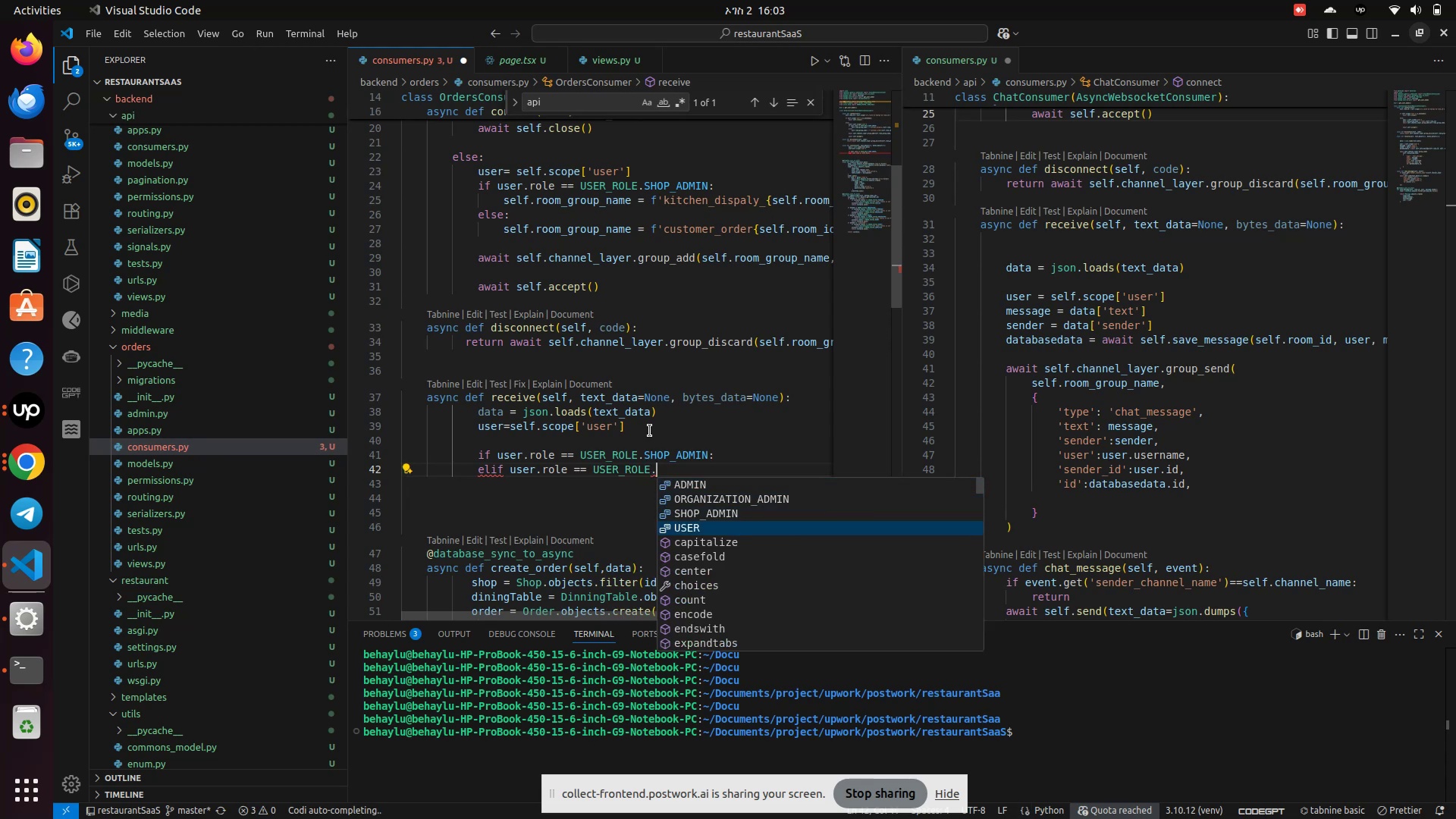 
key(Enter)
 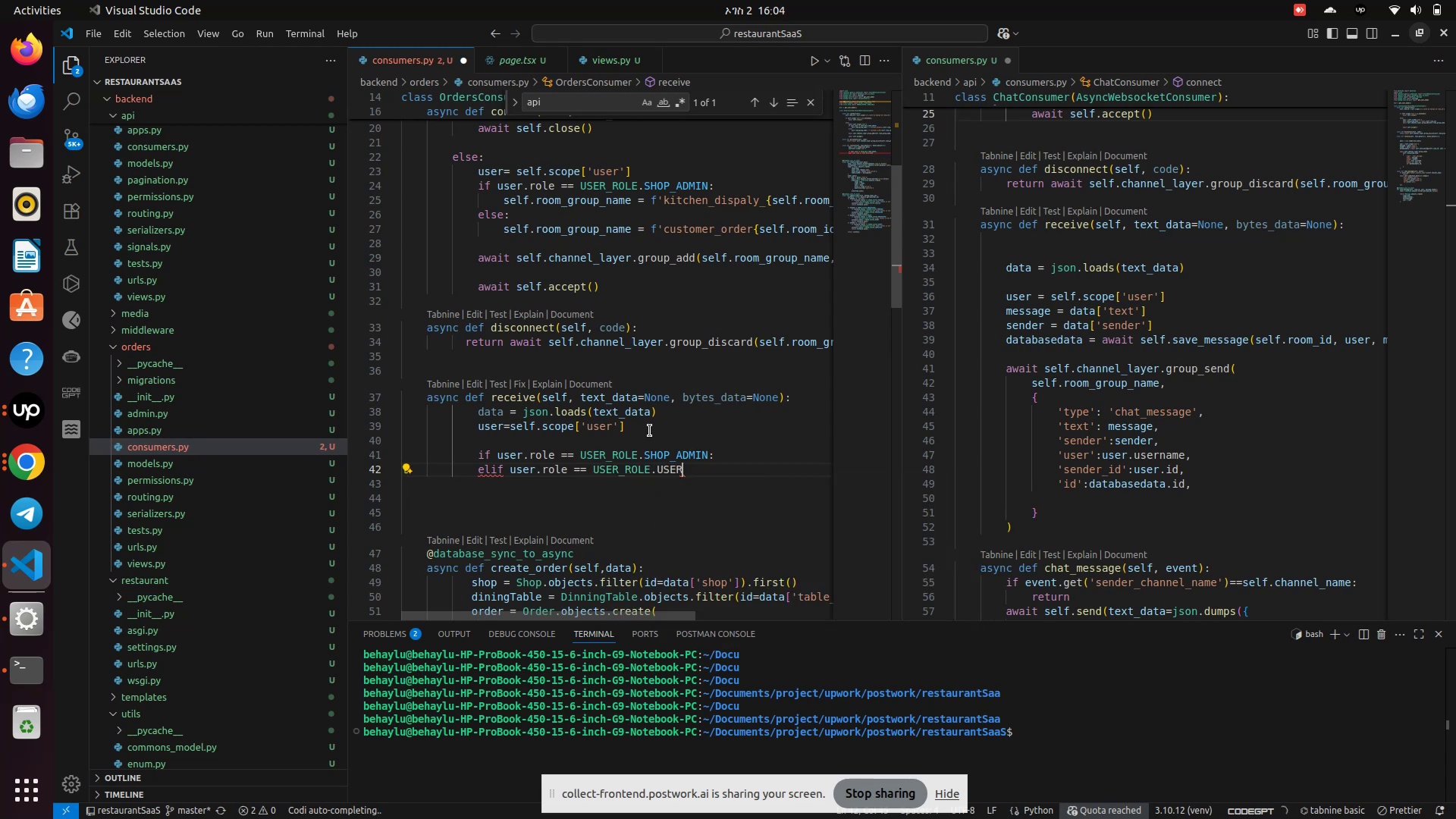 
key(Shift+Semicolon)
 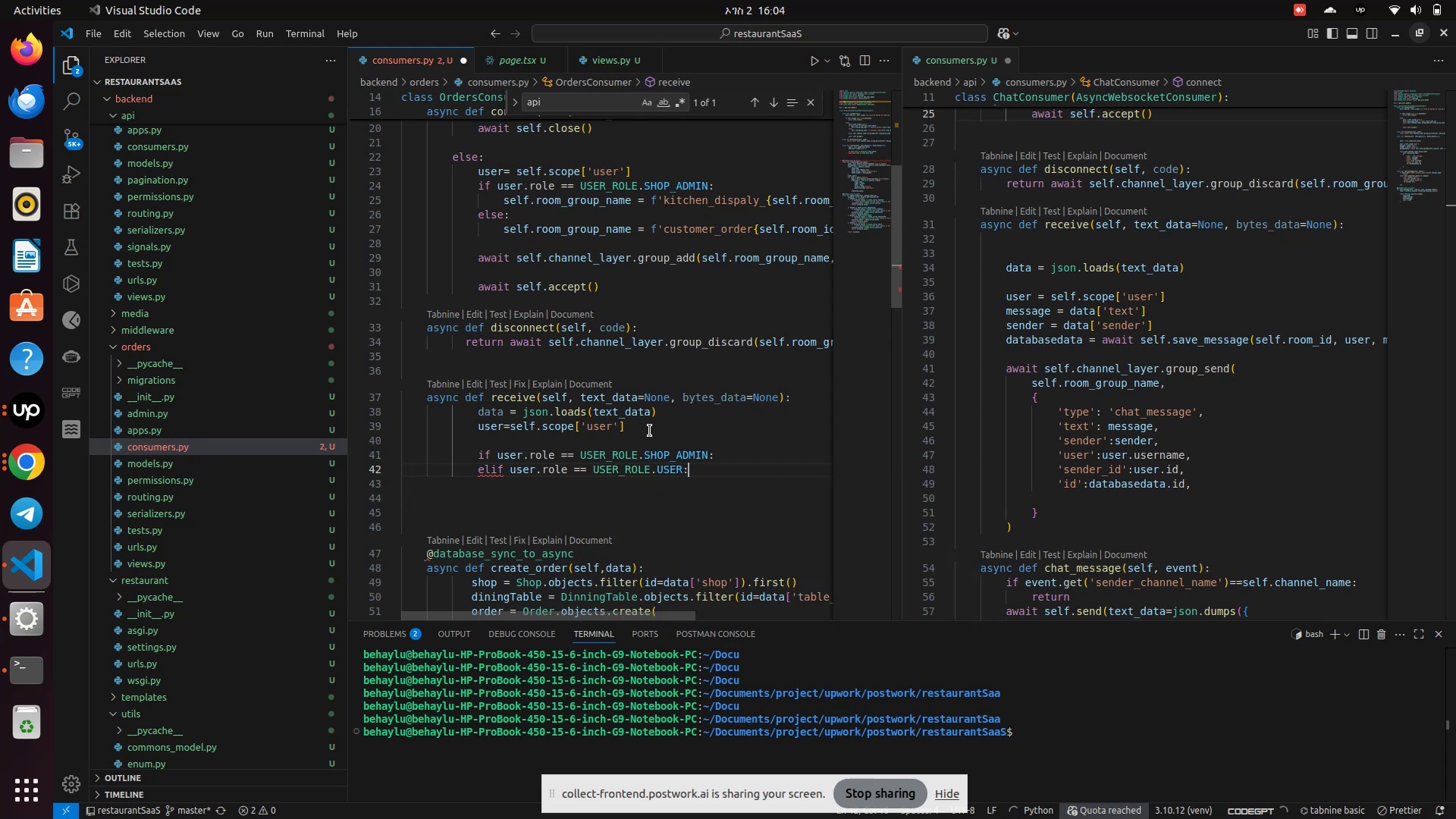 
key(Enter)
 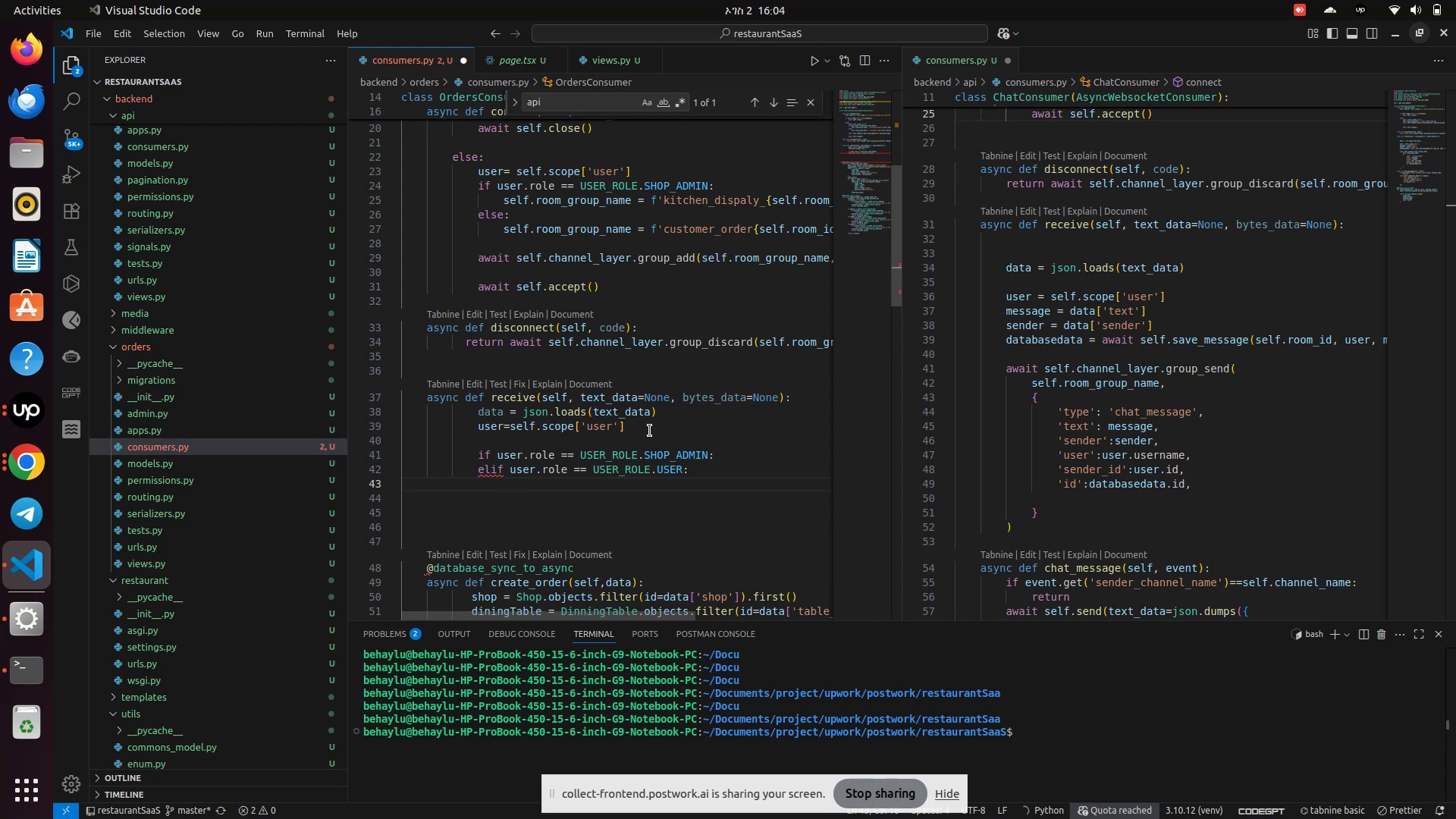 
wait(9.92)
 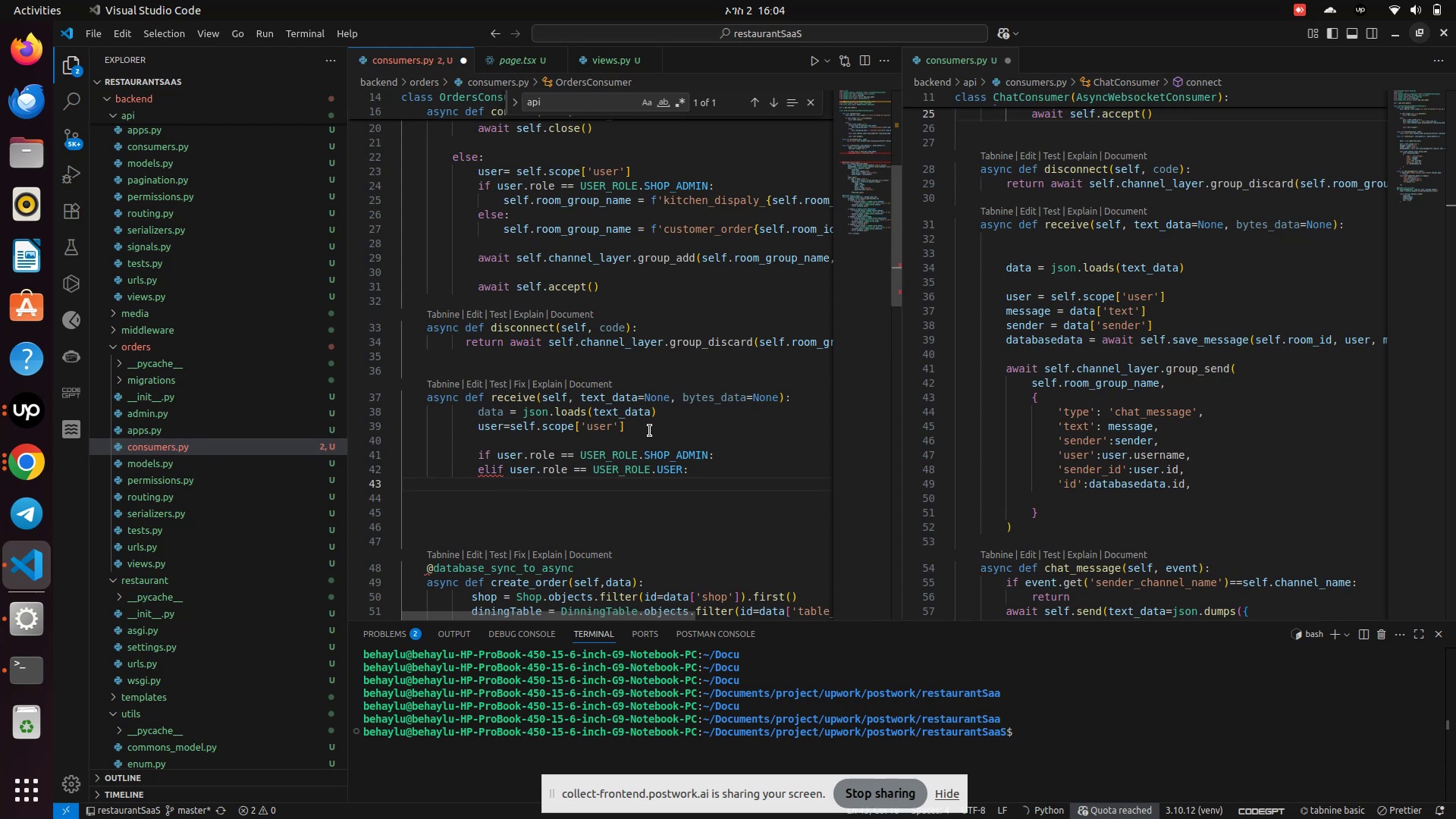 
type(create)
key(Backspace)
key(Backspace)
key(Backspace)
key(Backspace)
key(Backspace)
key(Backspace)
type(orderCreated = )
 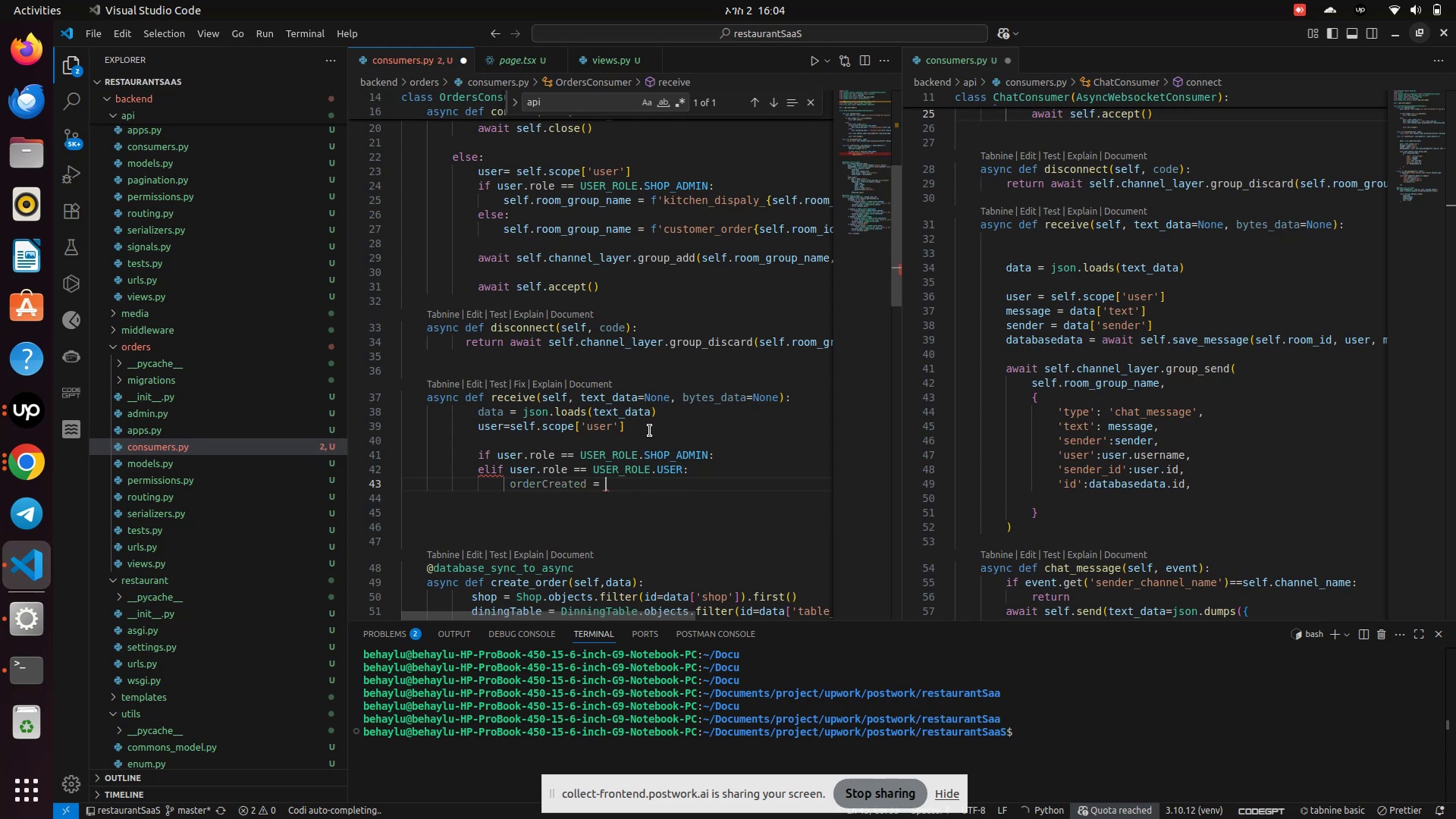 
wait(21.18)
 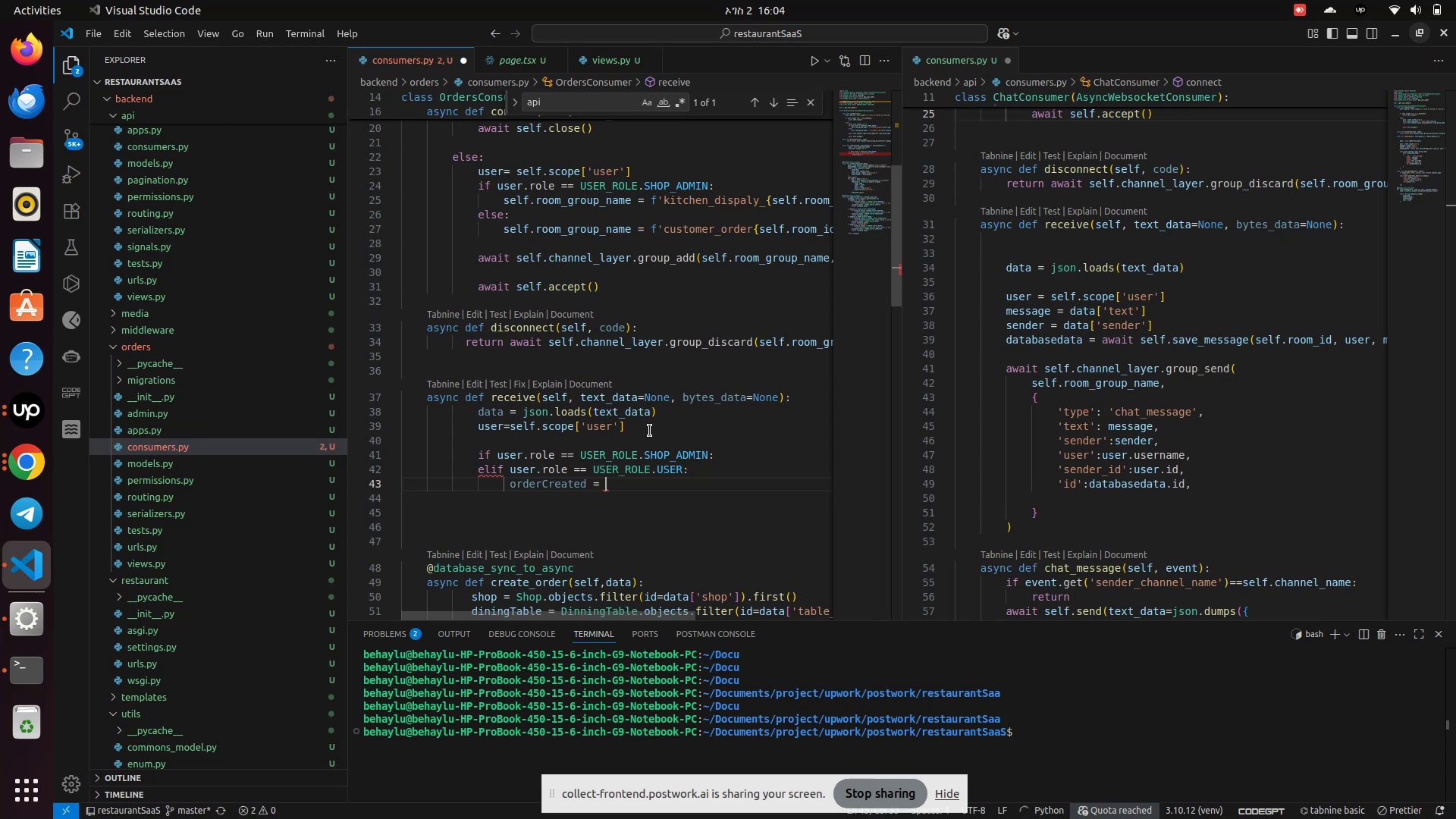 
type(awa)
 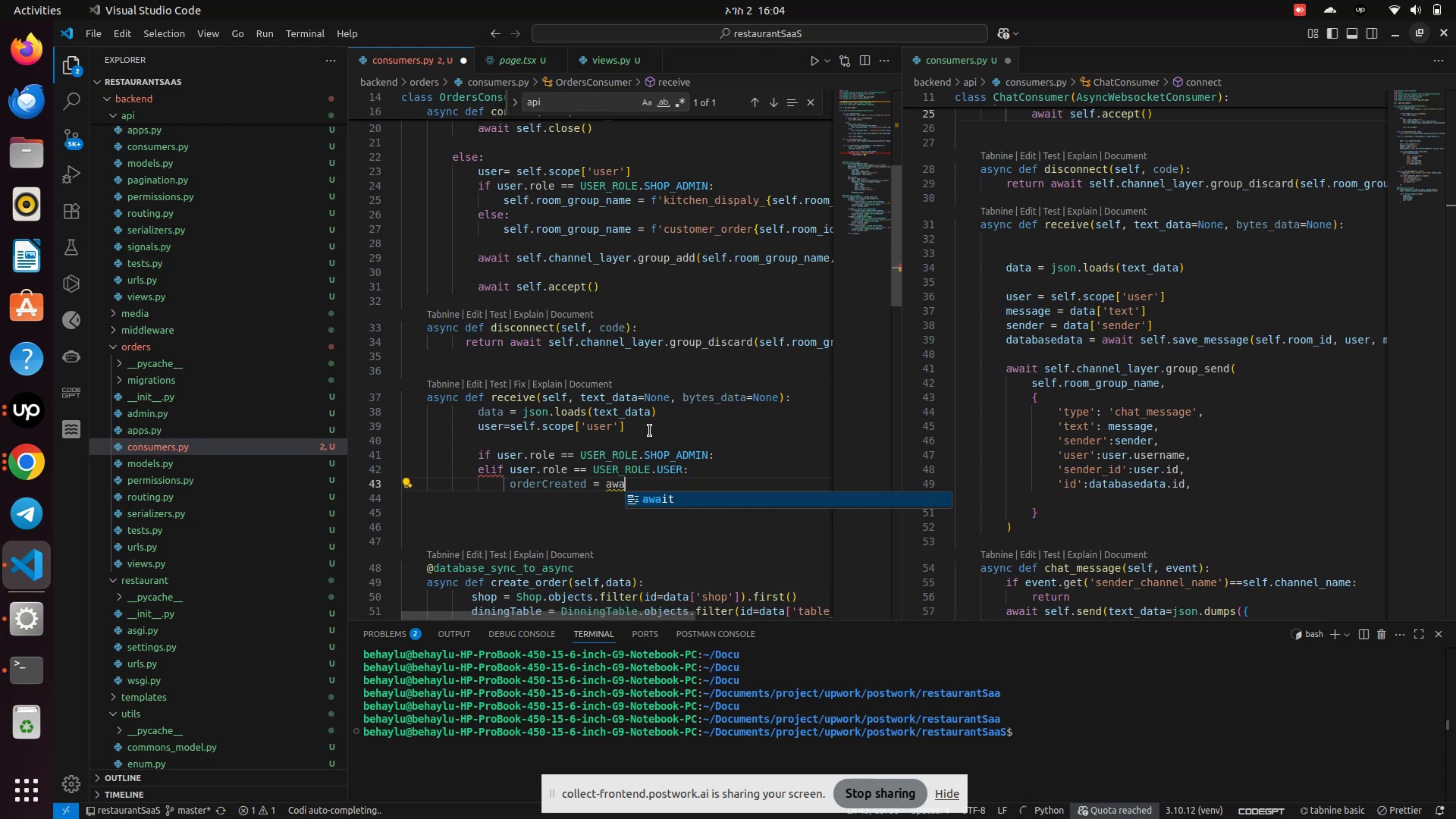 
key(Enter)
 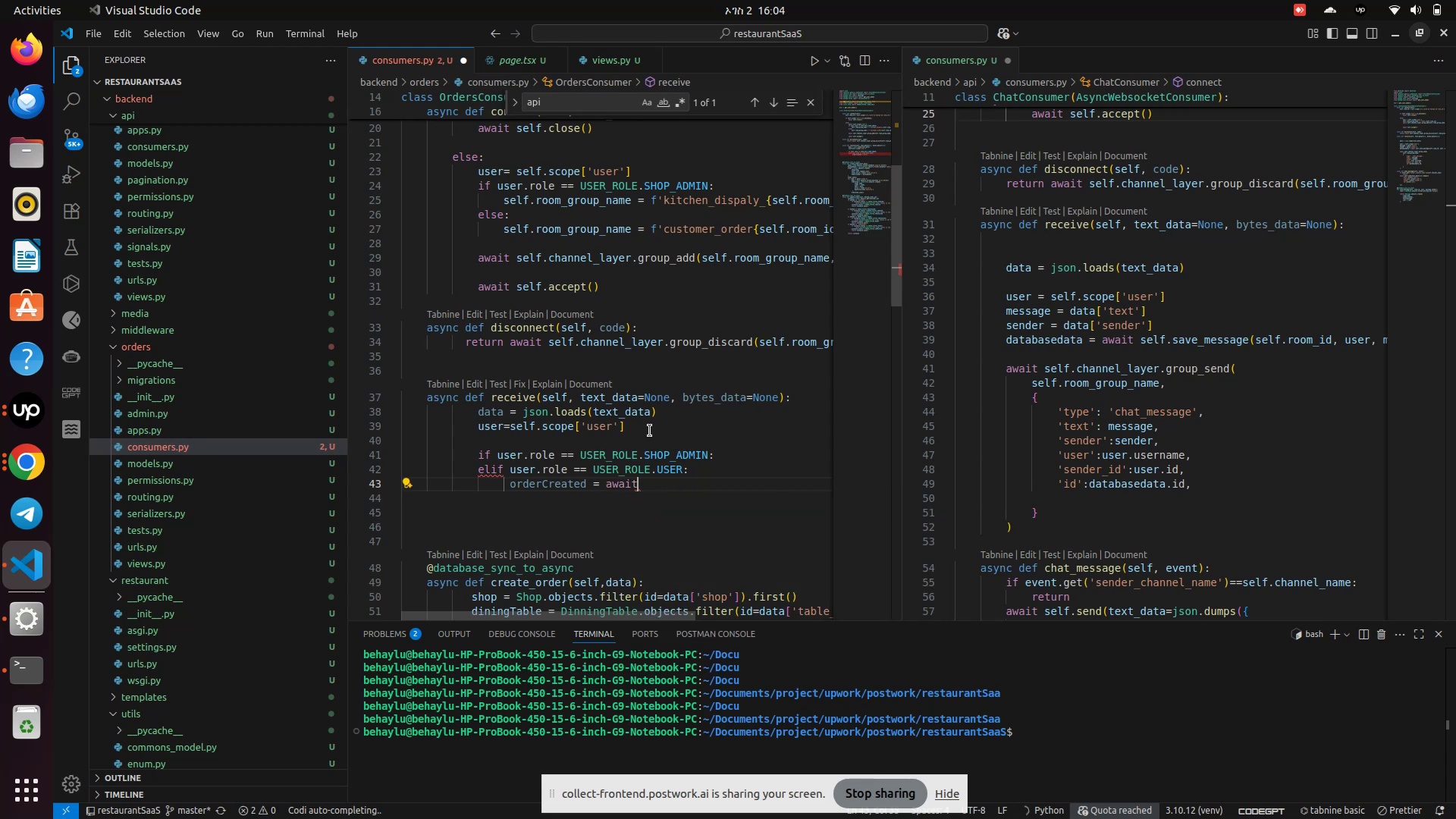 
type( sel)
 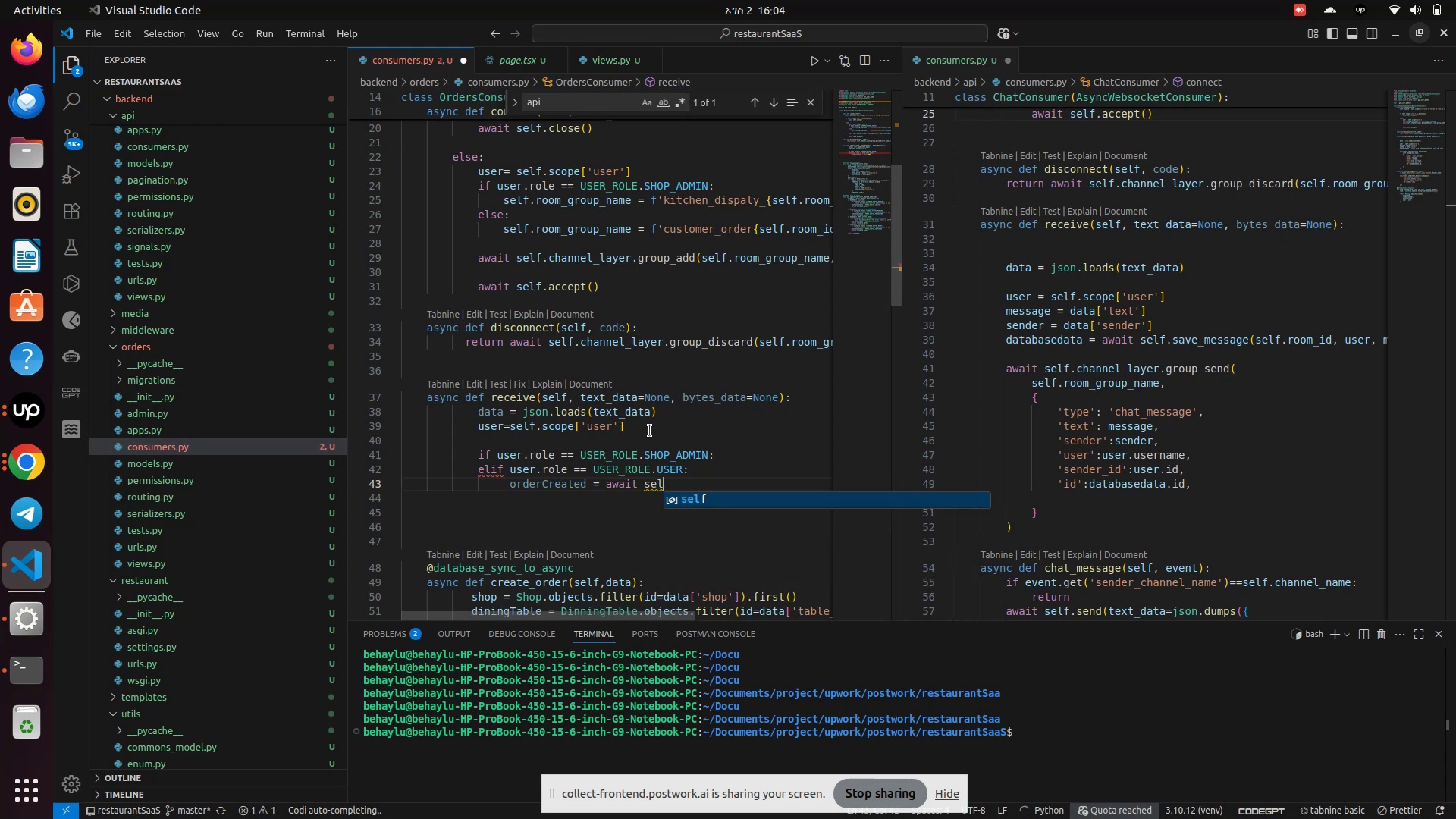 
key(Enter)
 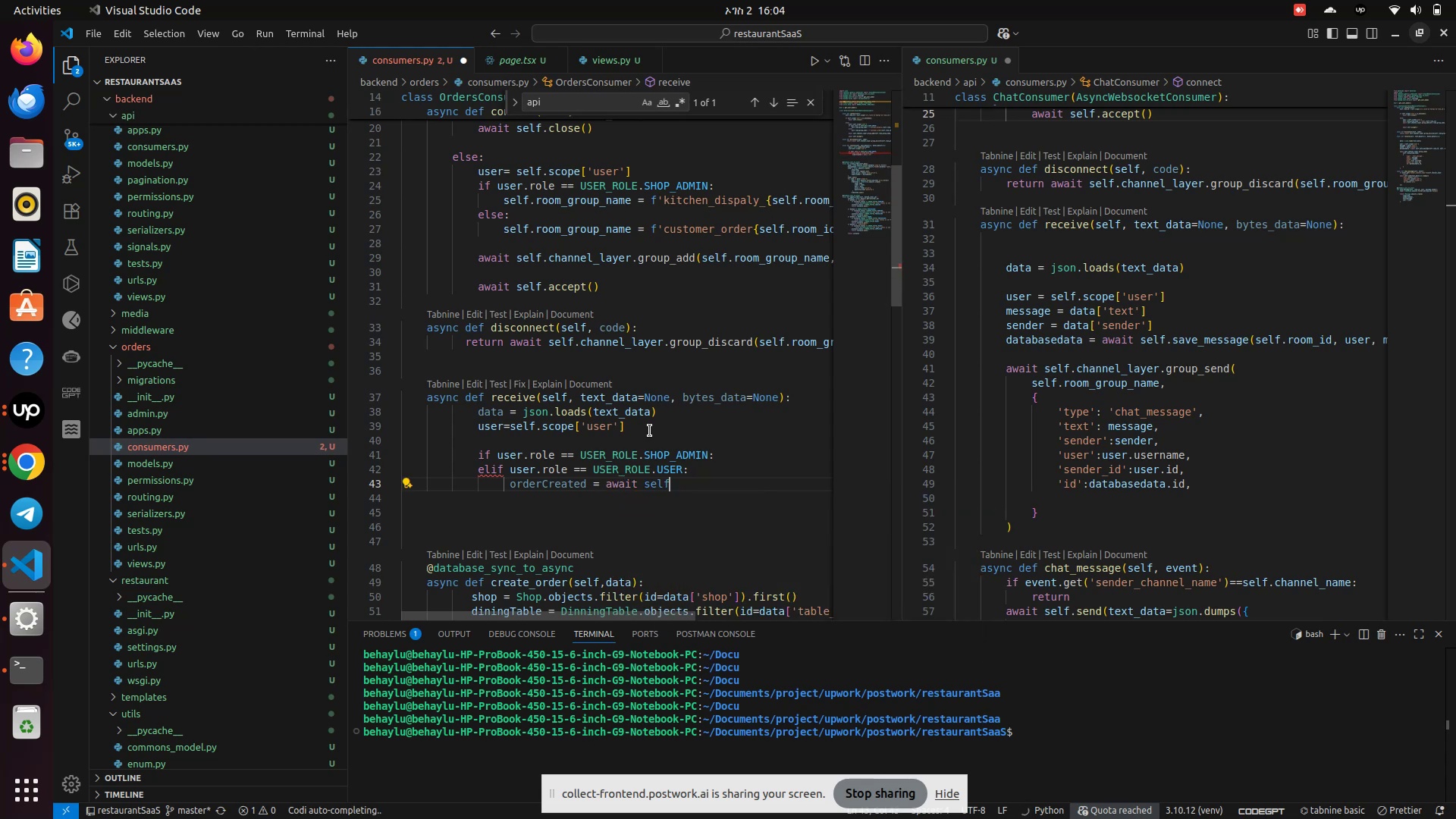 
key(Period)
 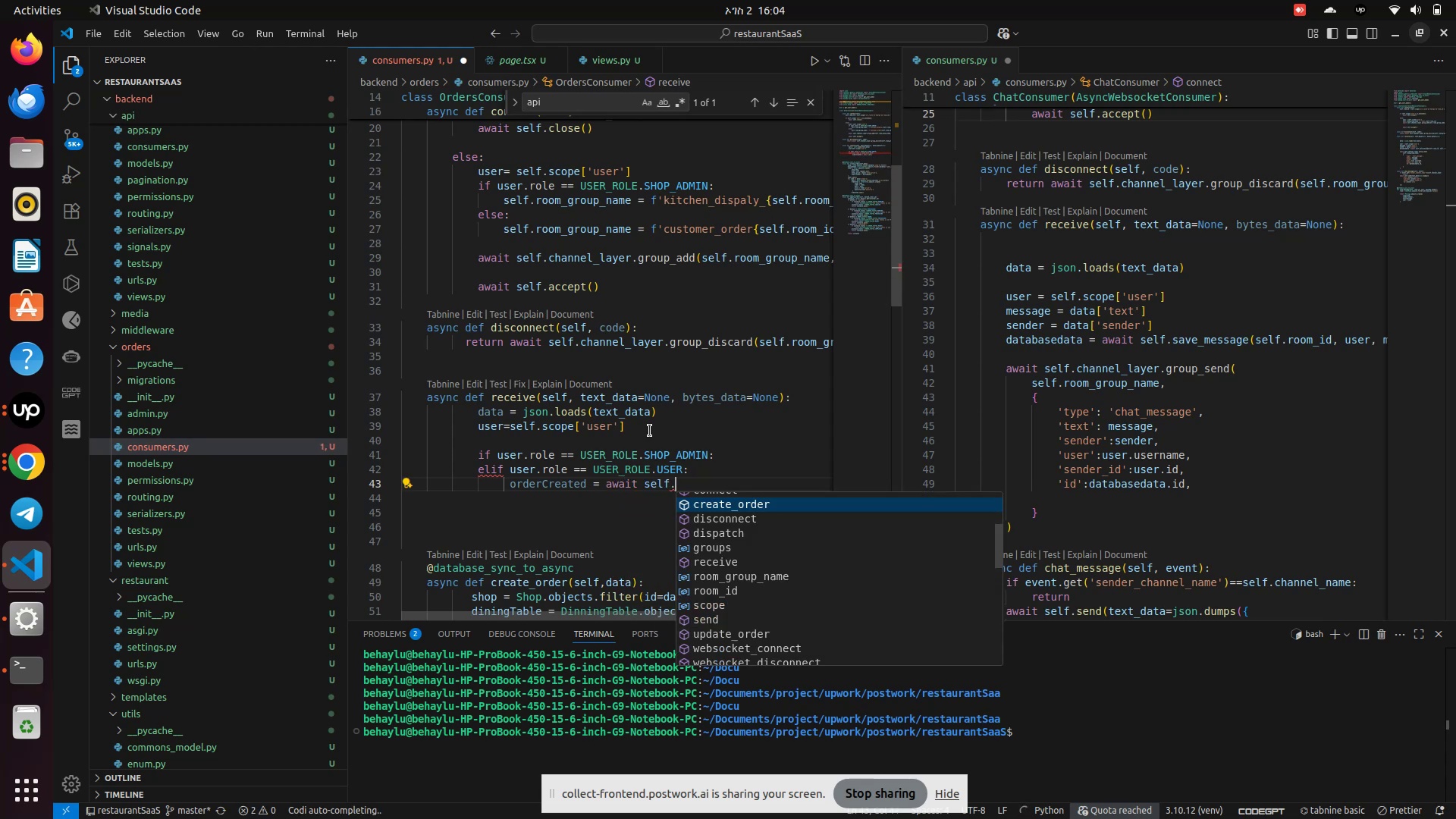 
key(S)
 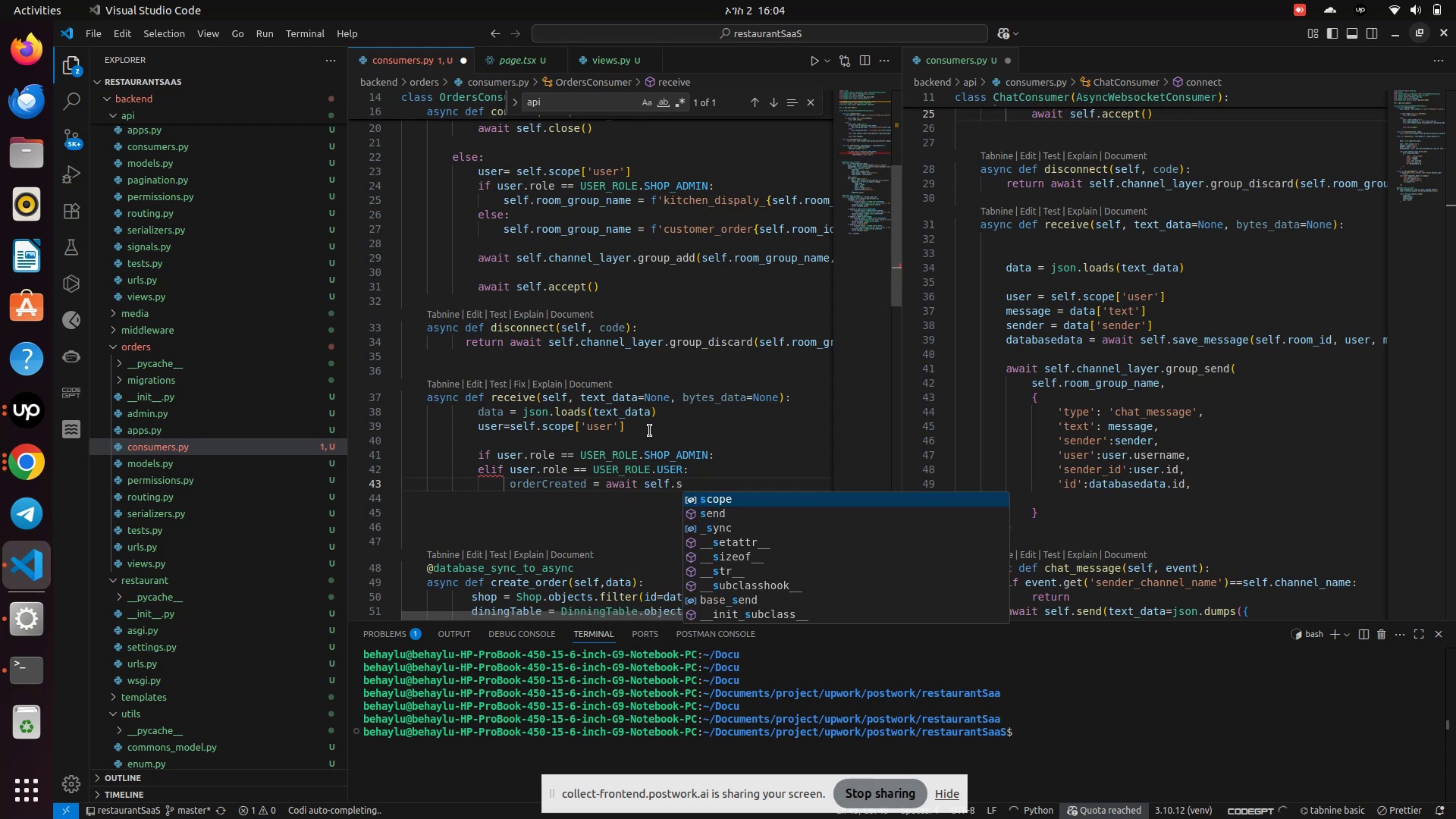 
key(Backspace)
 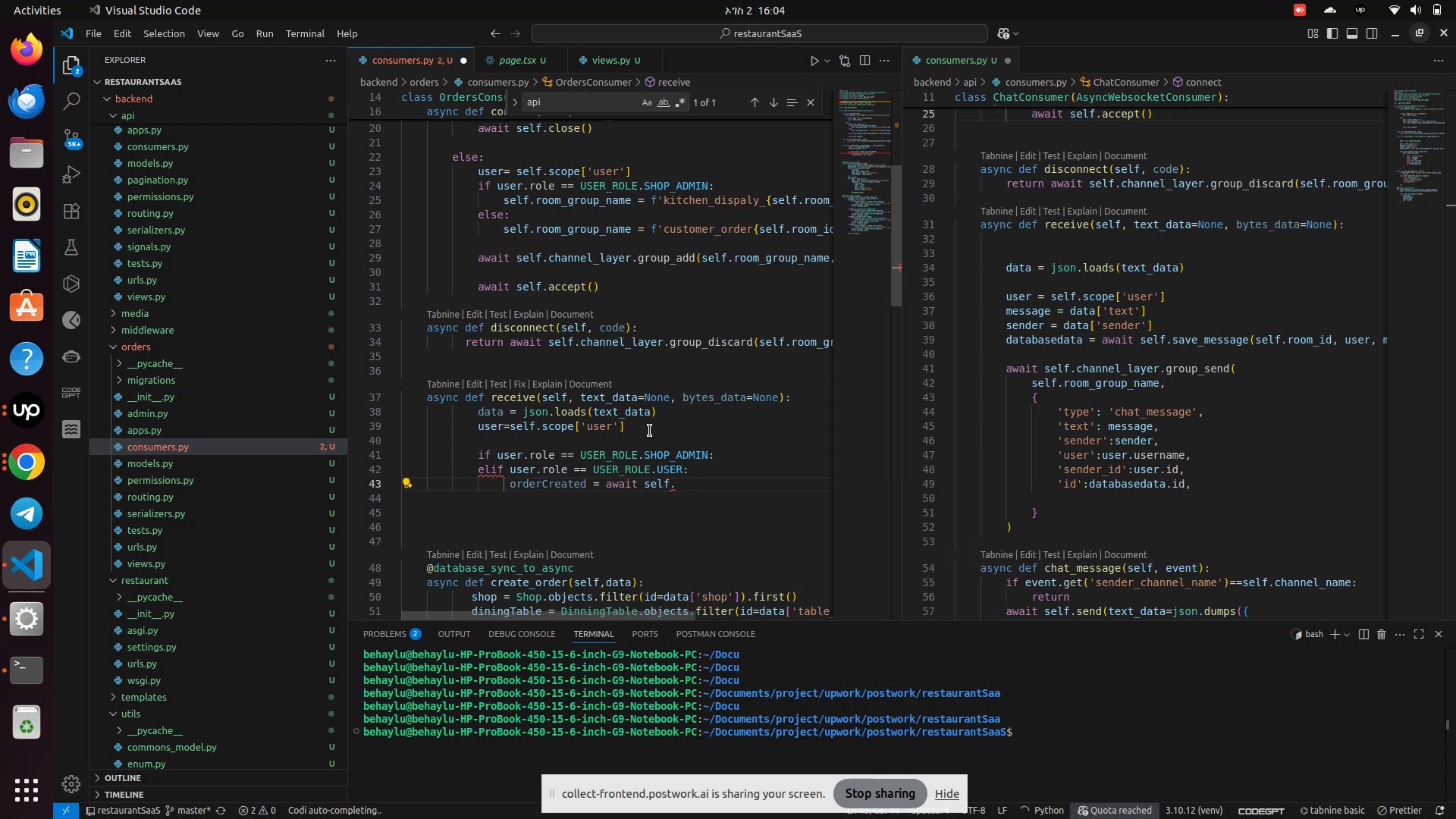 
key(C)
 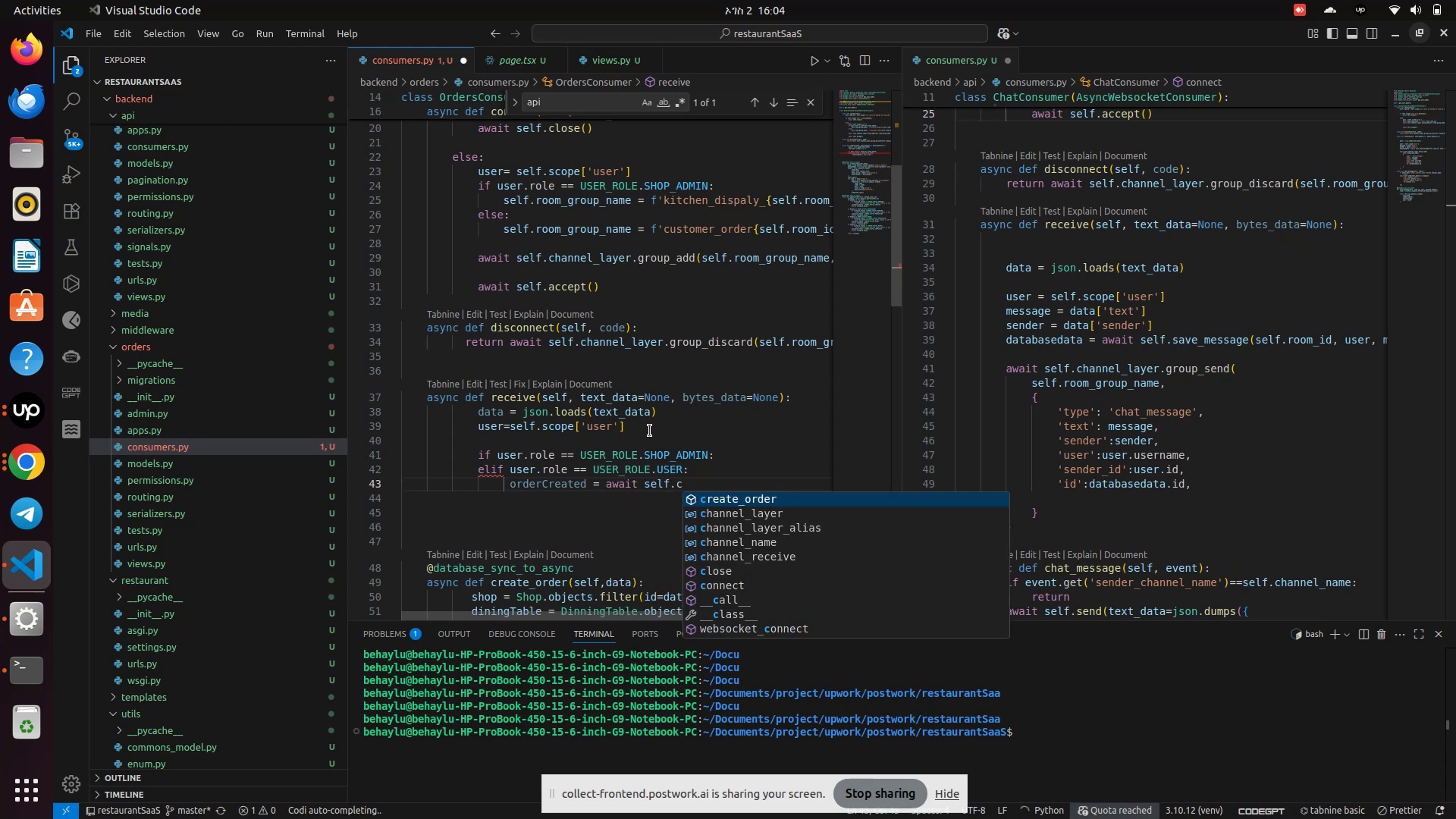 
key(Enter)
 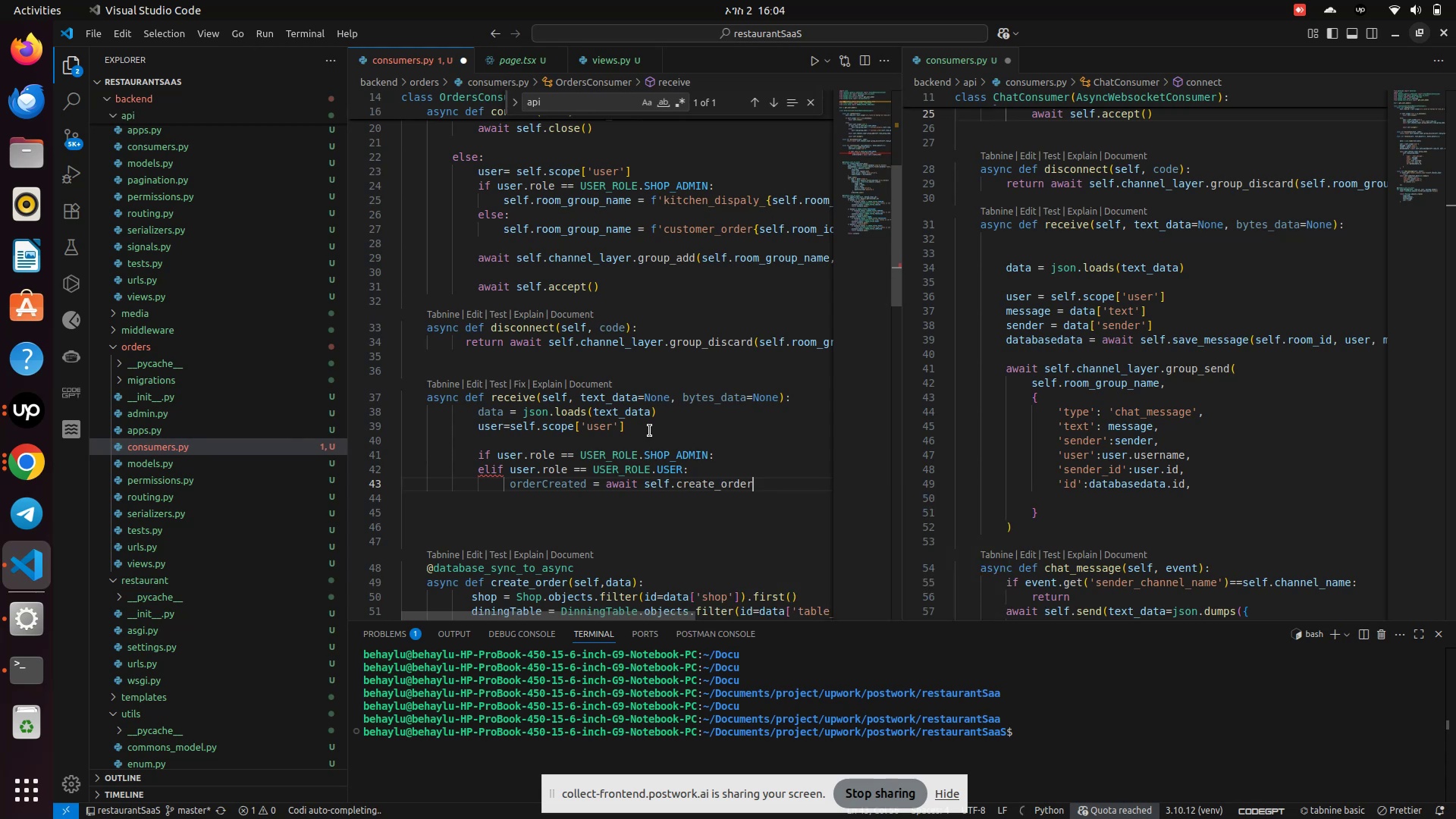 
type((self,)
 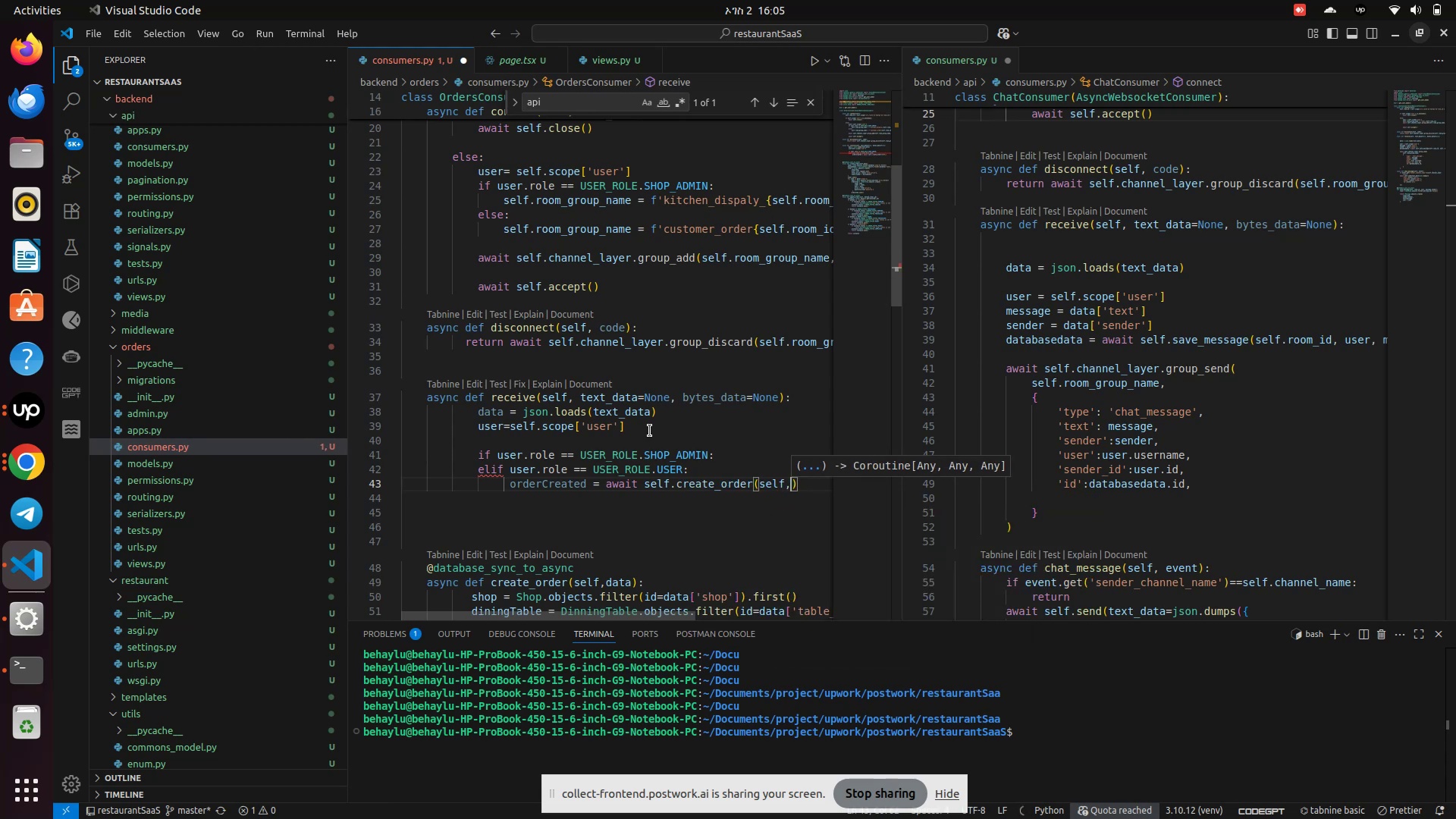 
wait(9.38)
 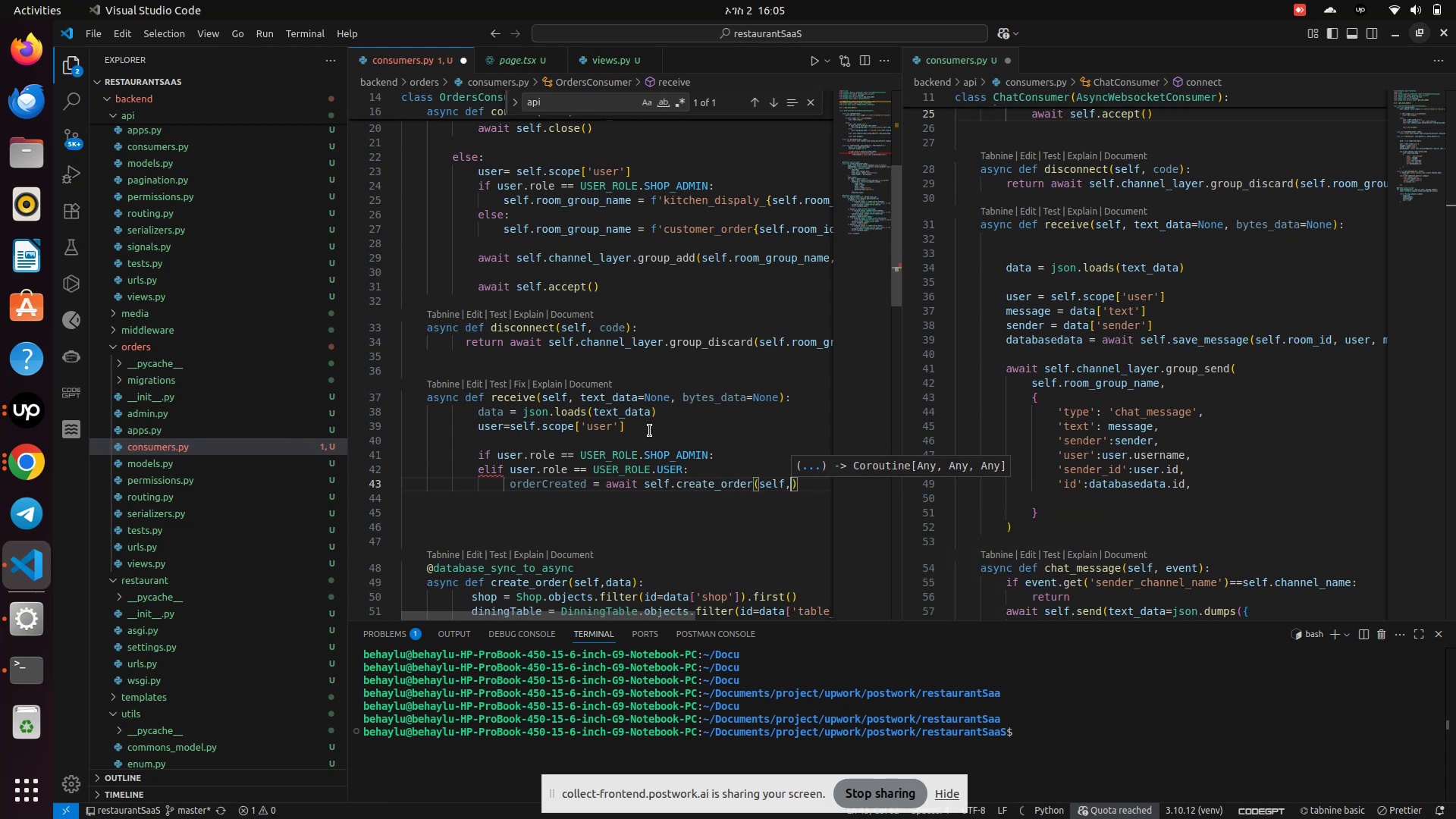 
type(use)
 